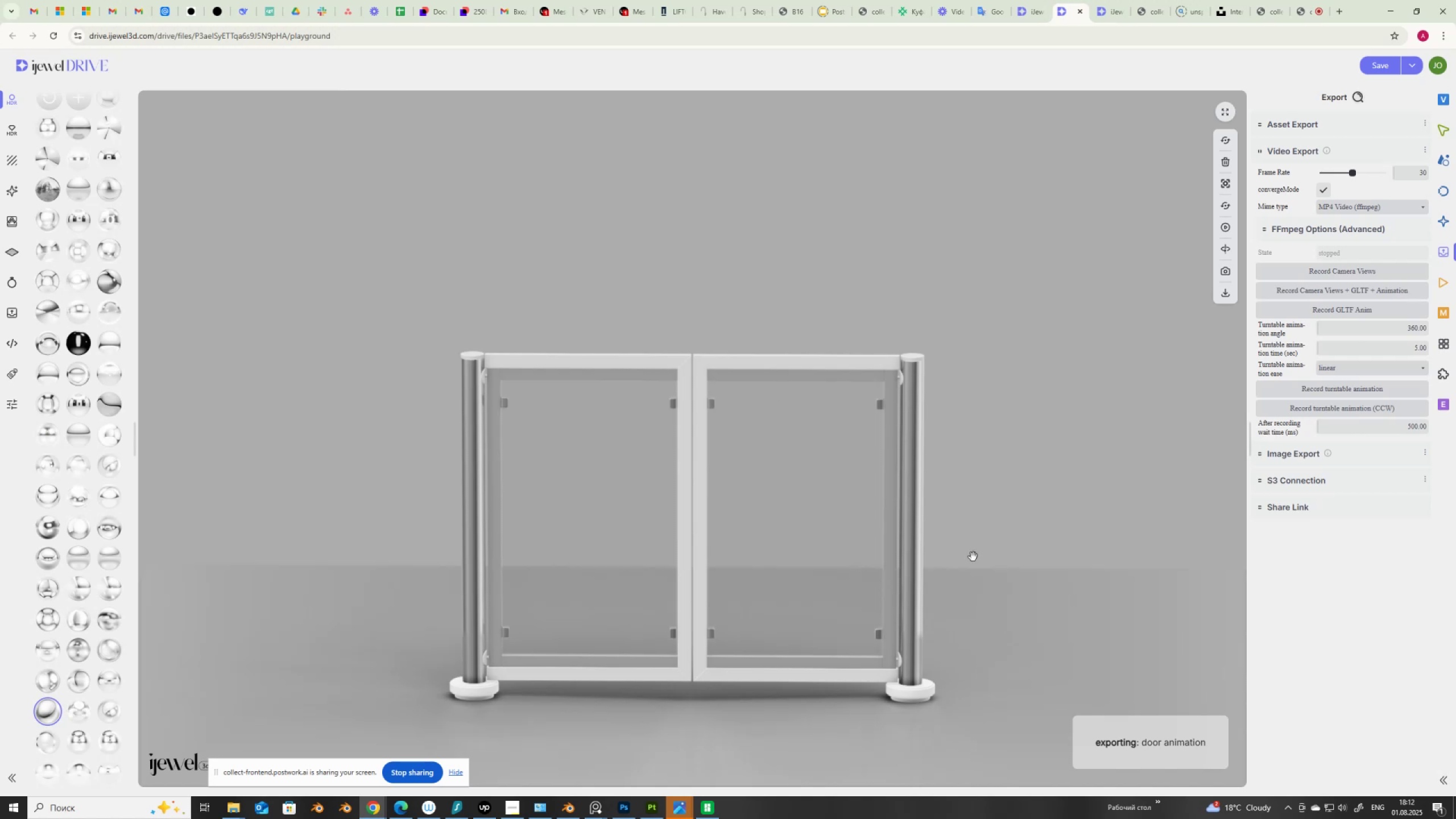 
scroll: coordinate [973, 555], scroll_direction: none, amount: 0.0
 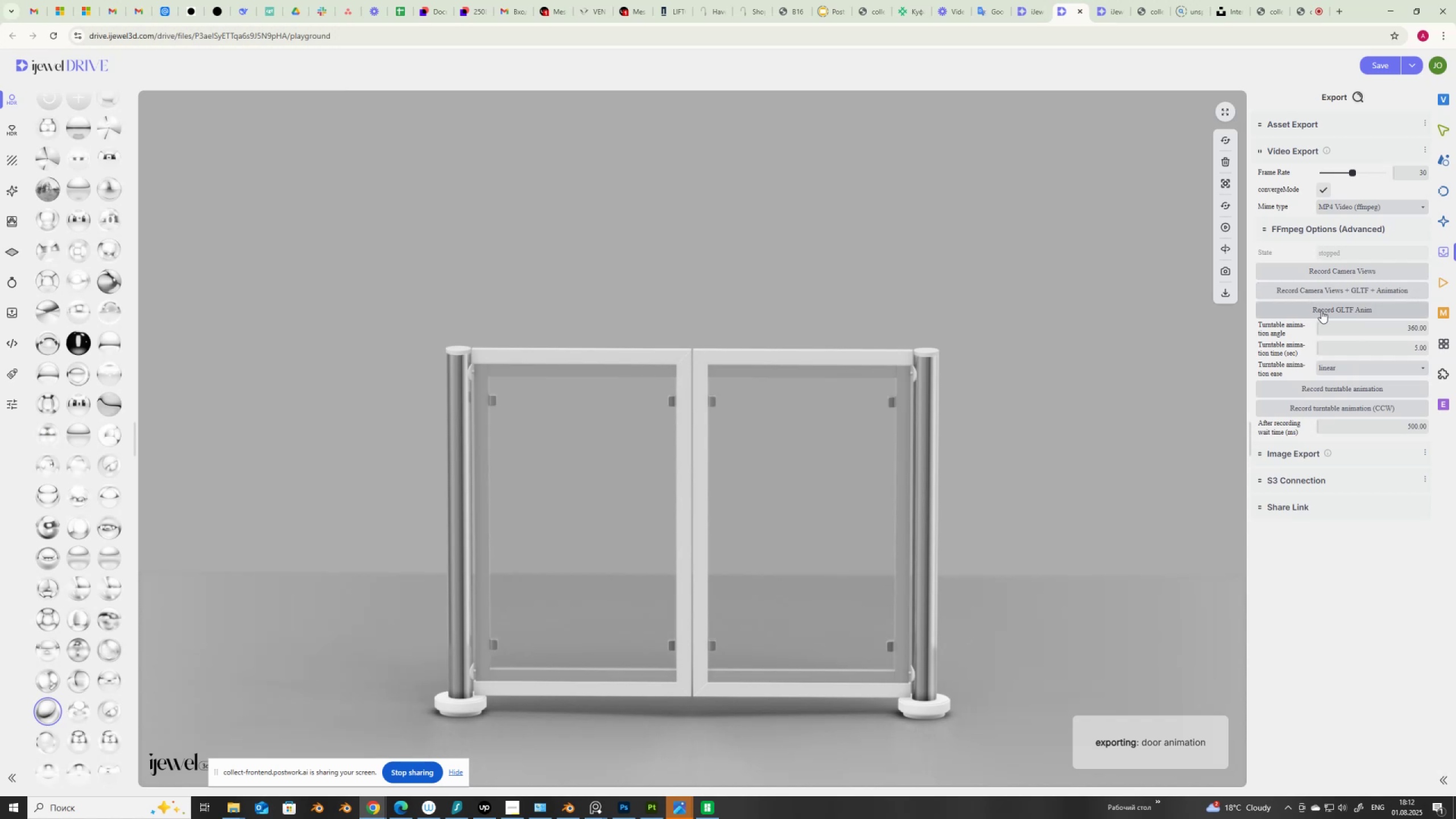 
left_click([1324, 309])
 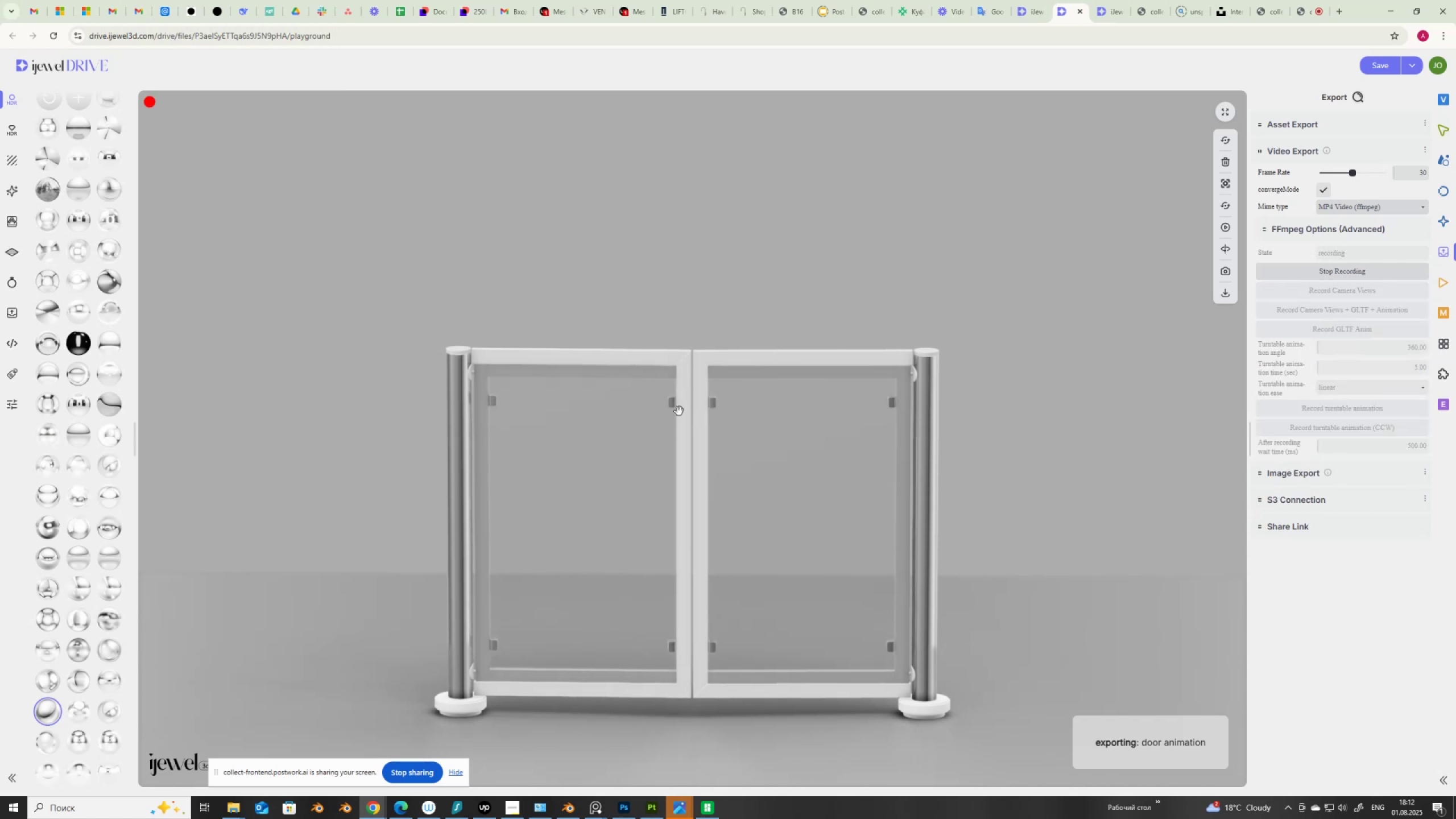 
wait(5.77)
 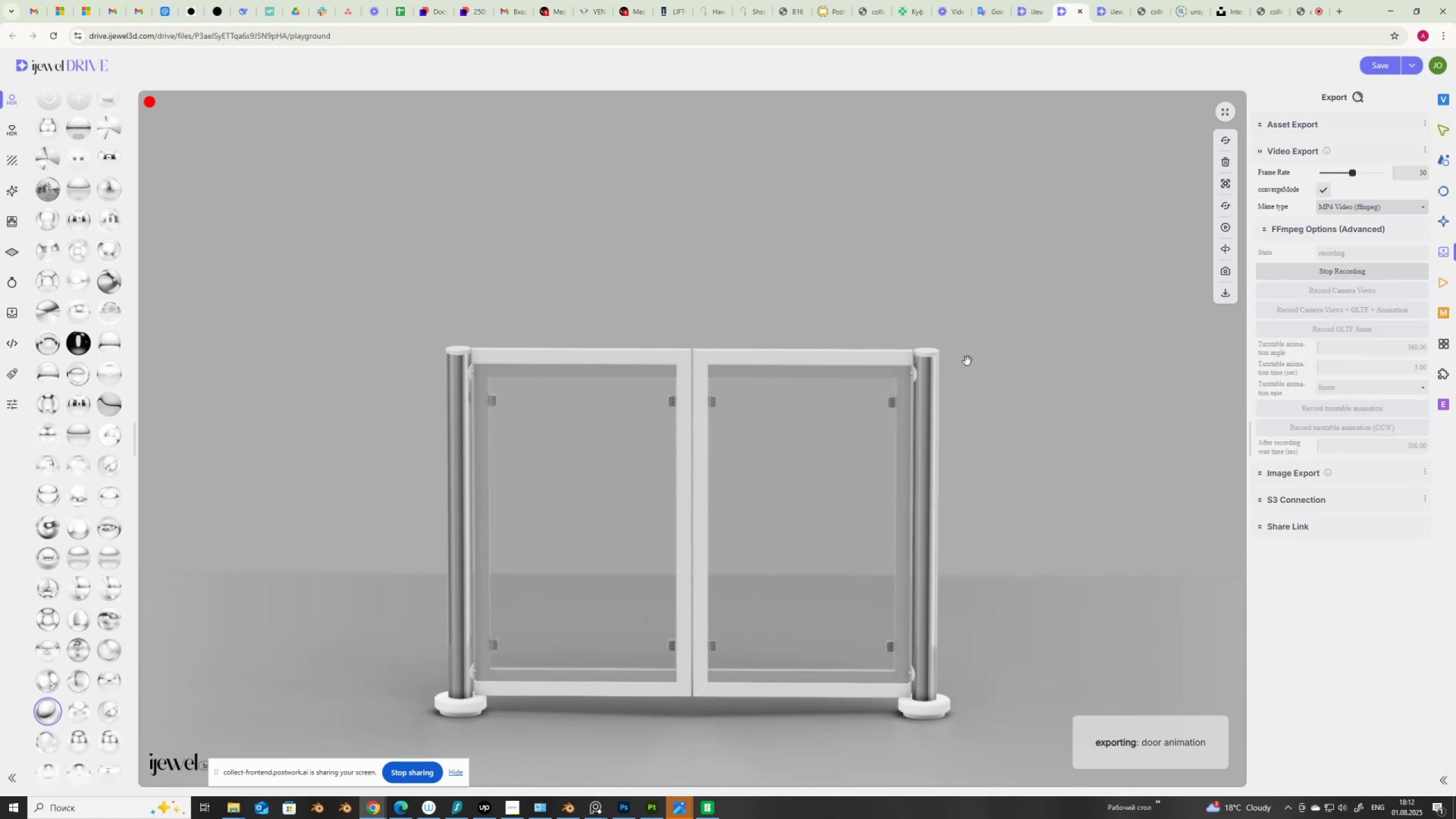 
left_click([153, 103])
 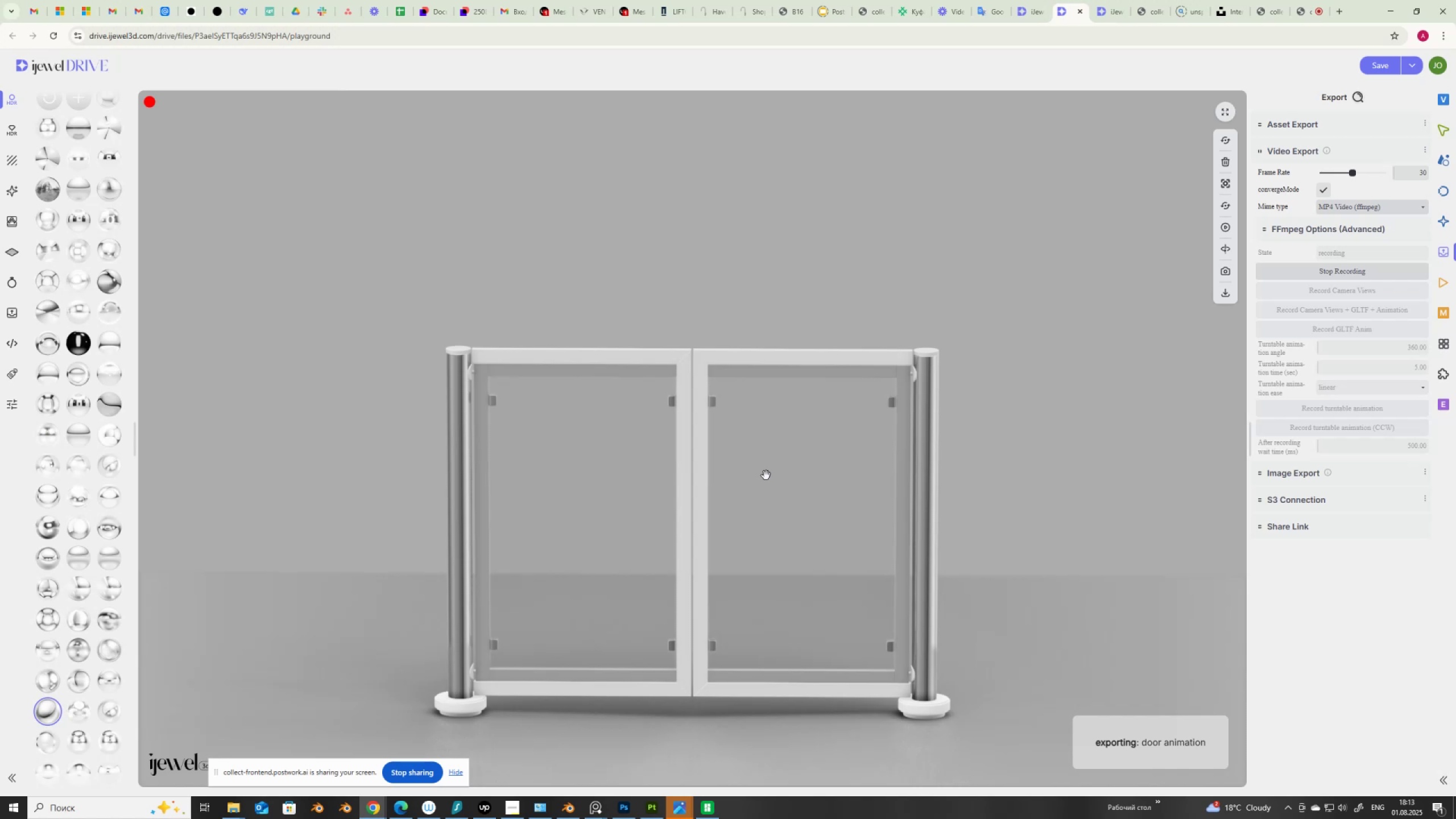 
wait(49.9)
 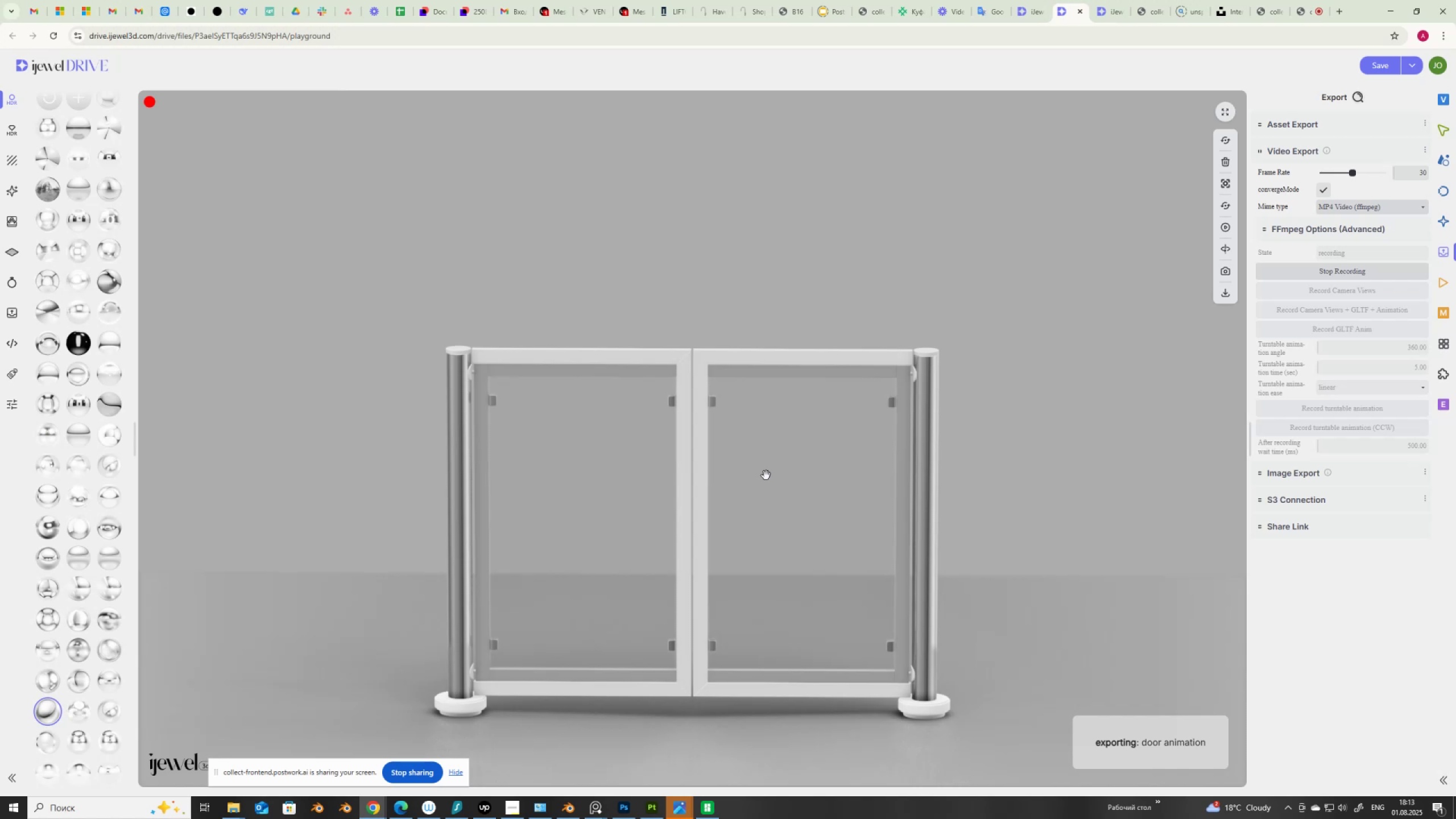 
left_click([151, 104])
 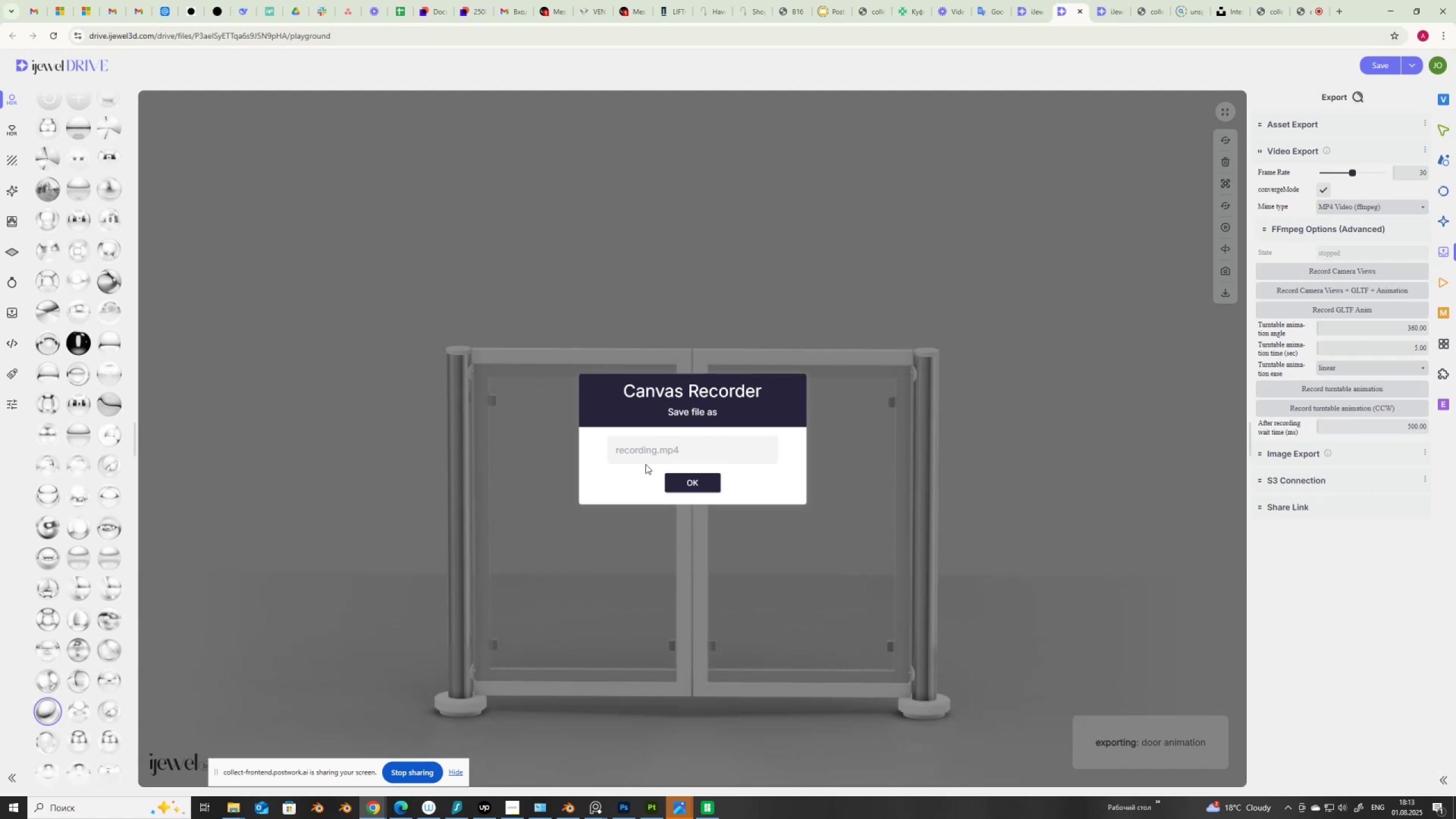 
wait(5.02)
 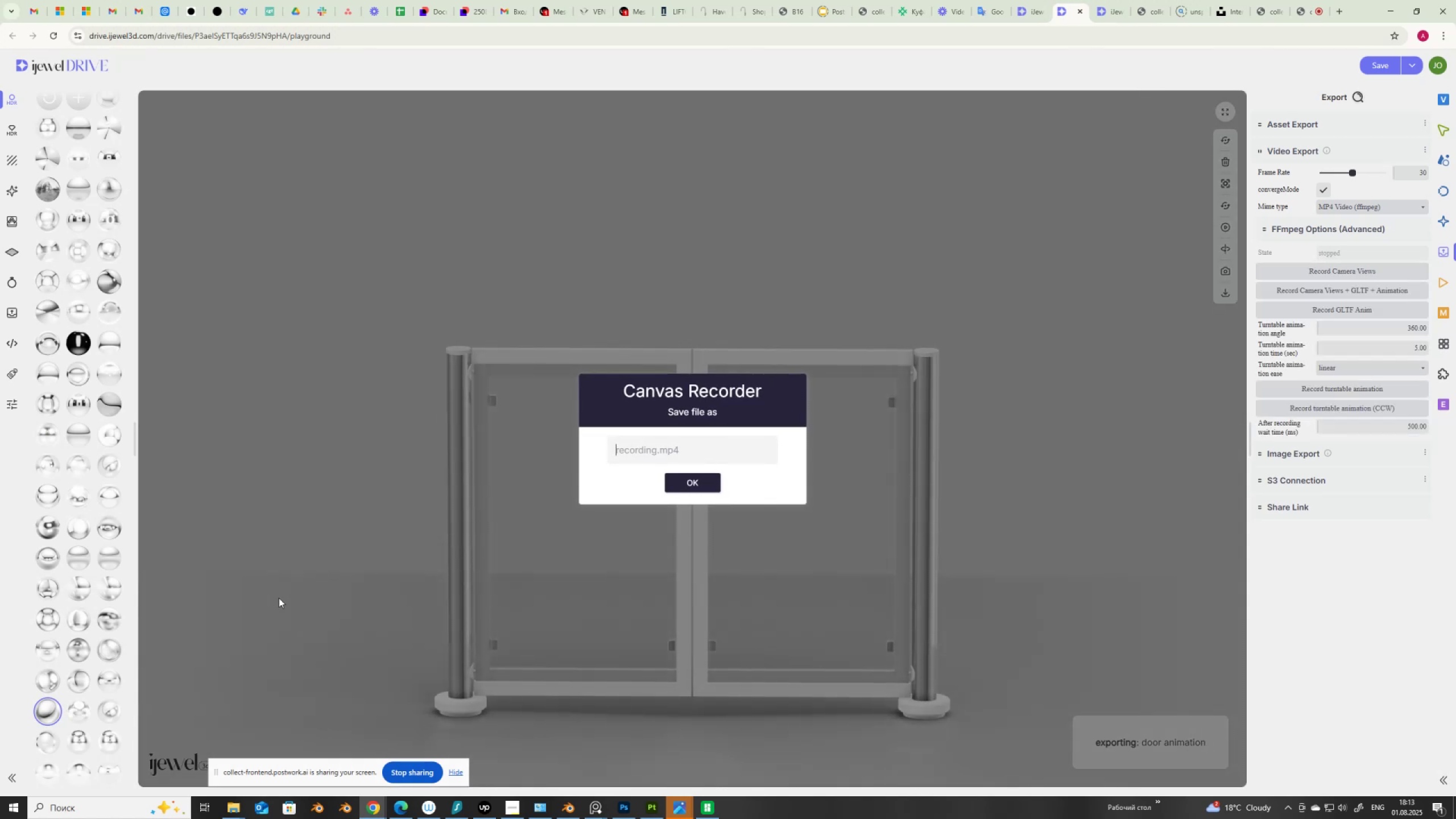 
type(l)
key(Backspace)
type(door_animation)
 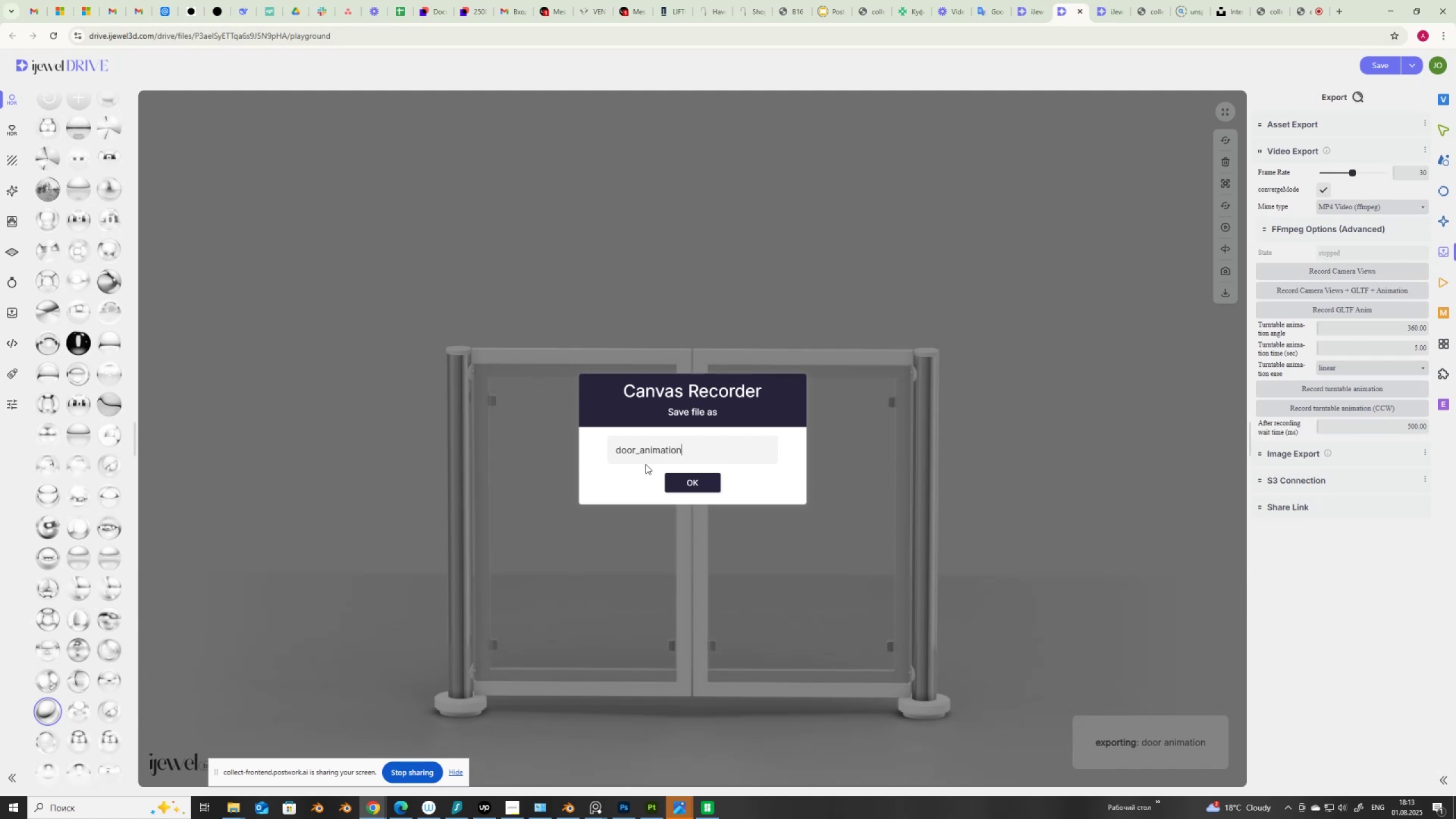 
key(Enter)
 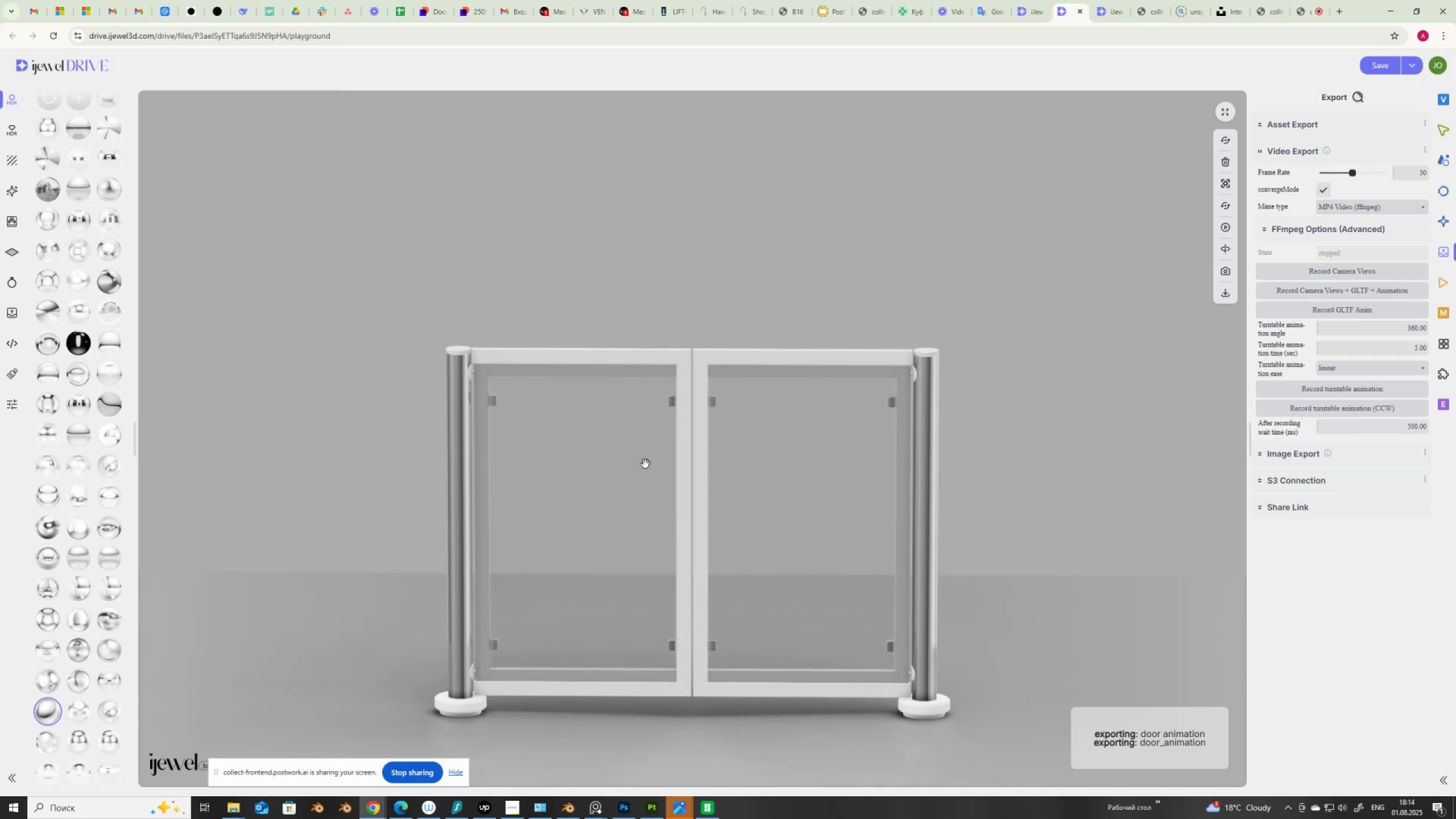 
wait(23.12)
 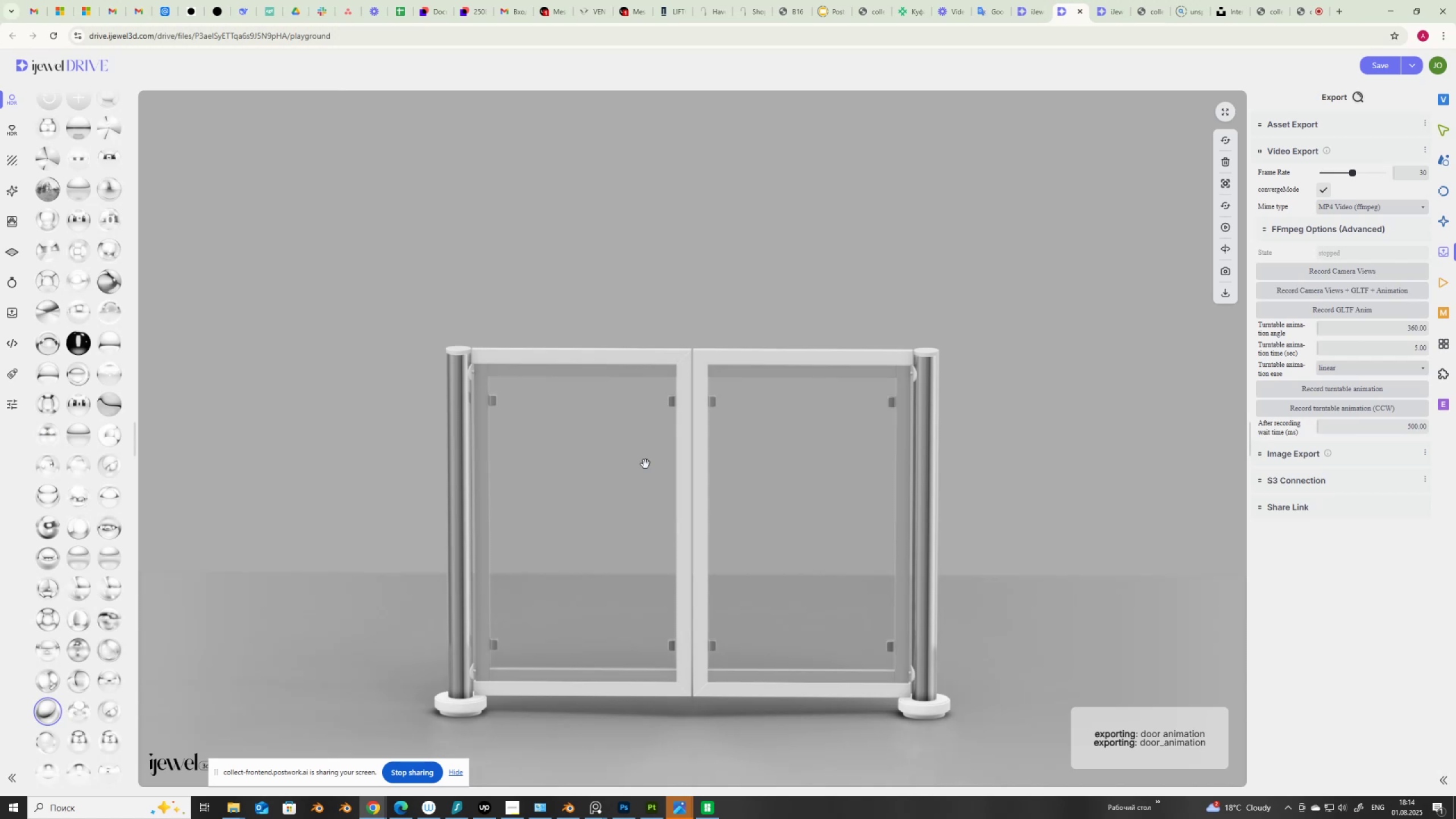 
scroll: coordinate [550, 515], scroll_direction: down, amount: 1.0
 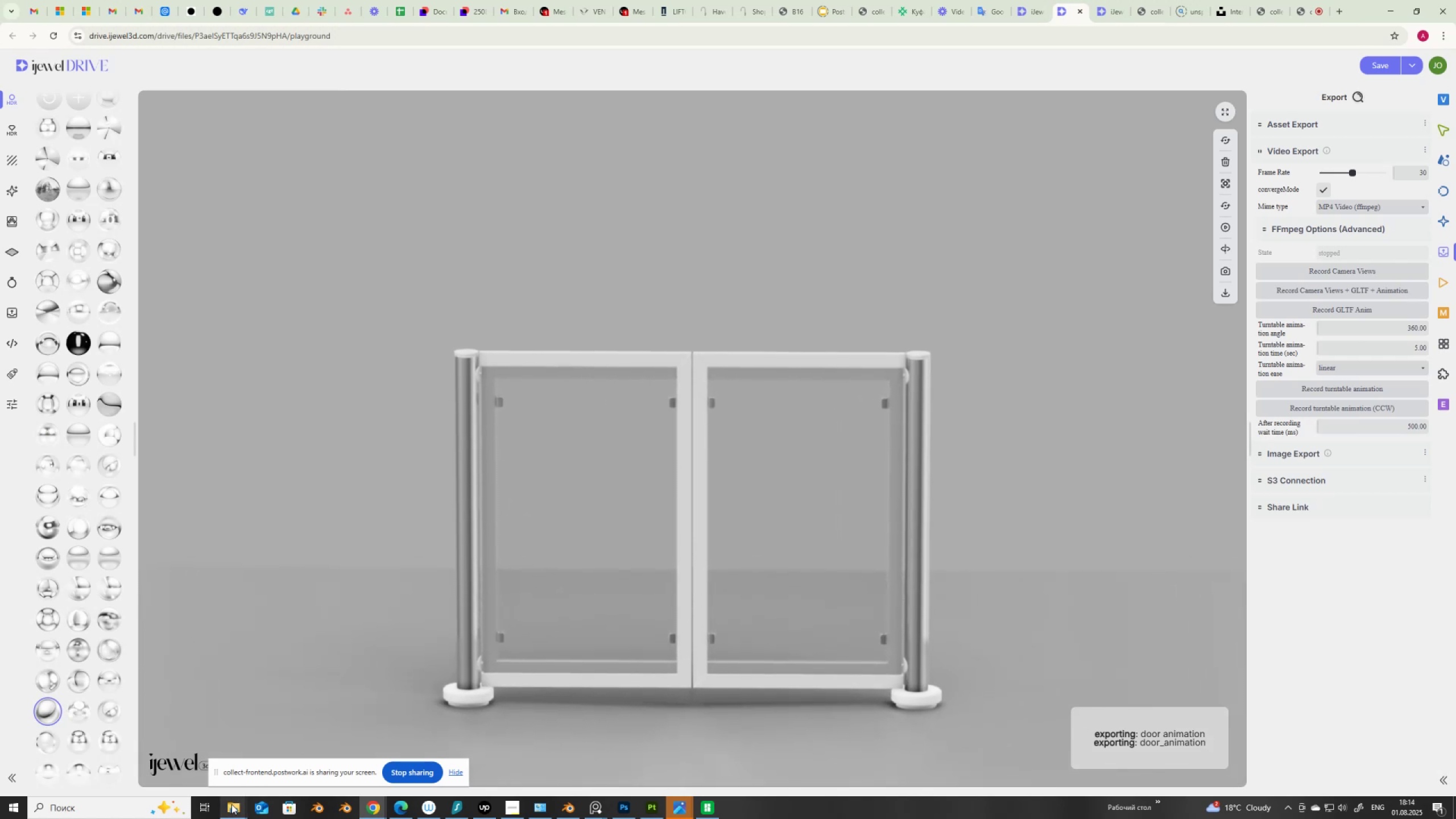 
left_click([231, 804])
 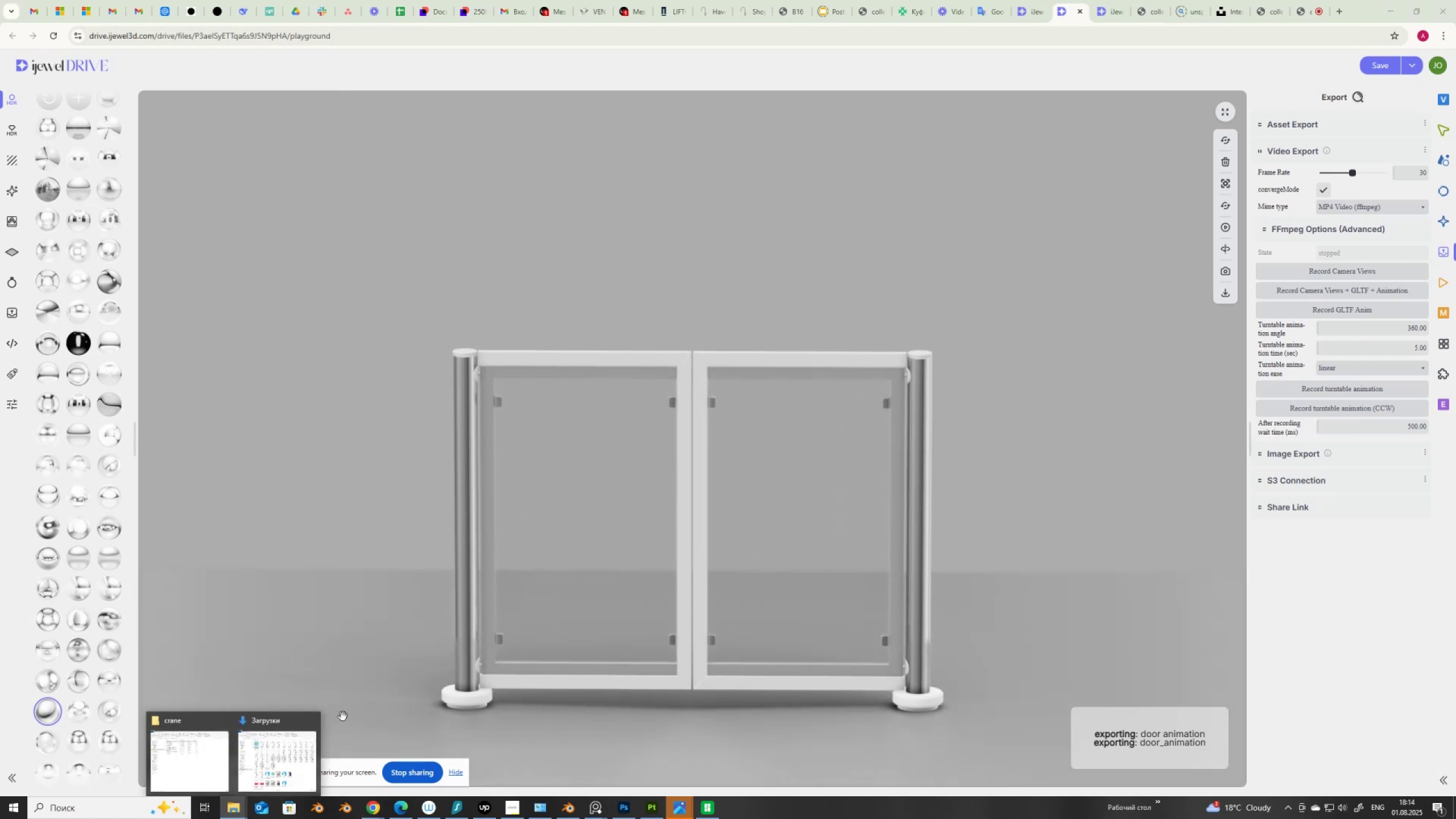 
left_click([259, 760])
 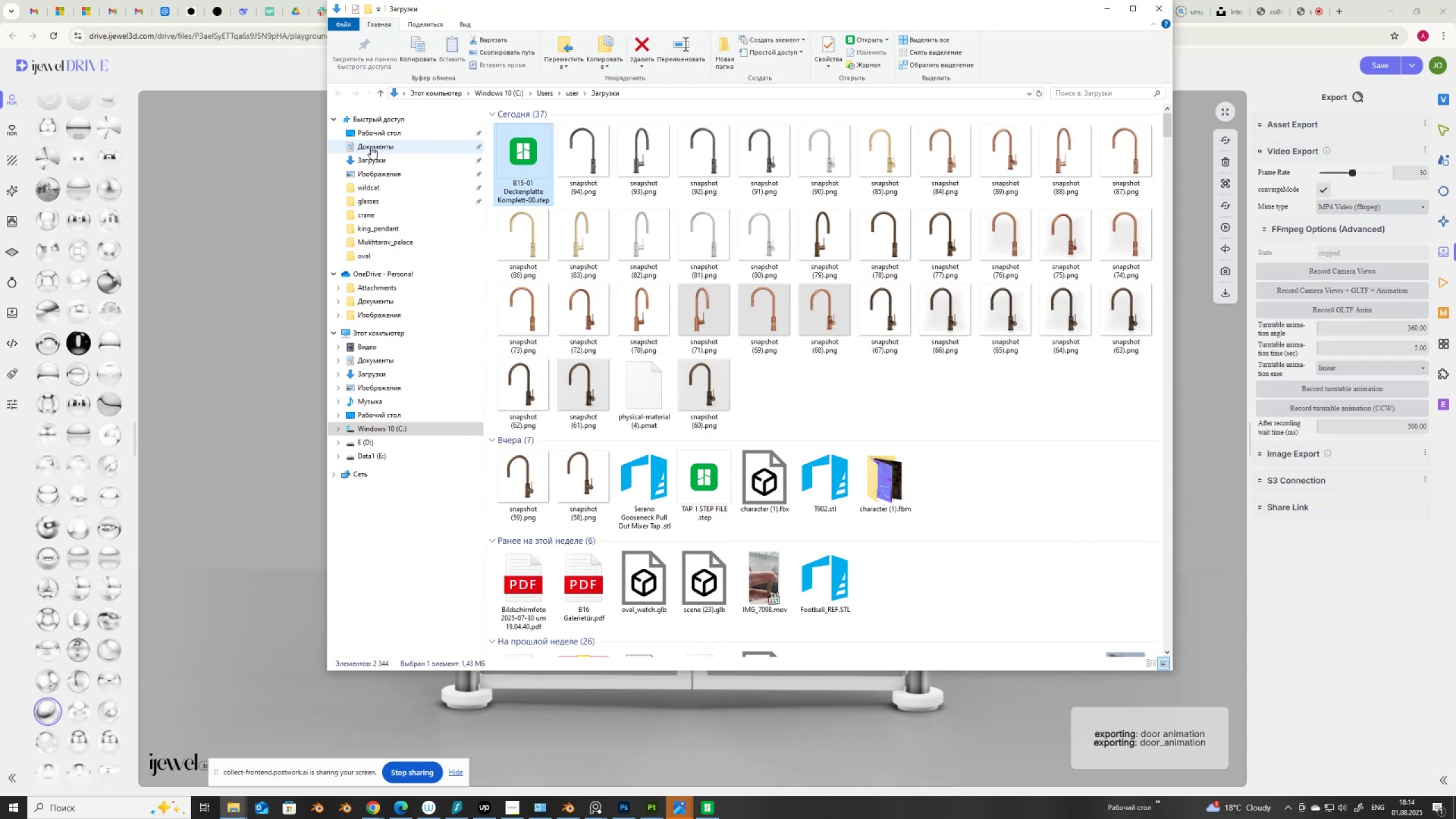 
left_click([372, 158])
 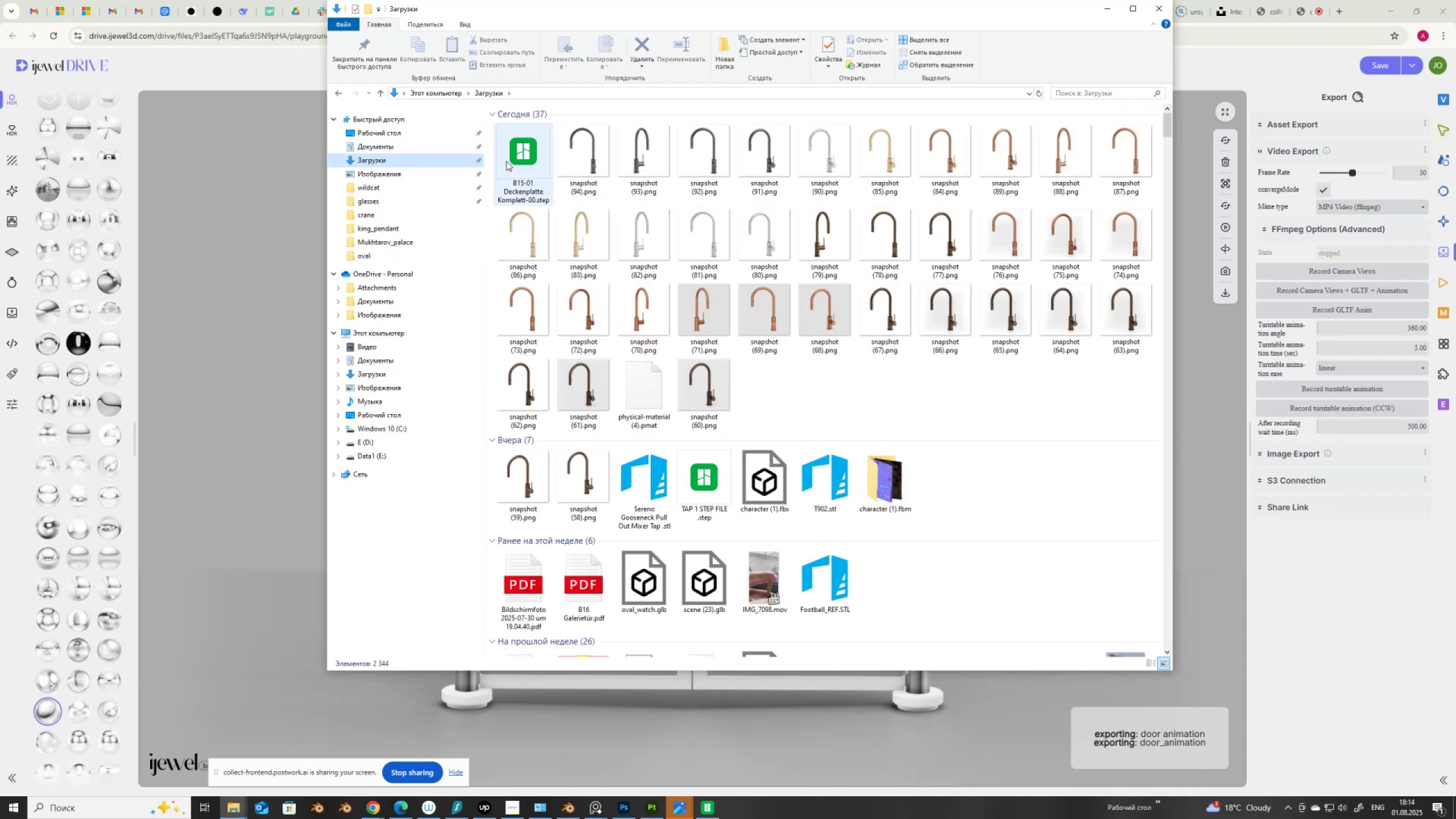 
left_click([392, 172])
 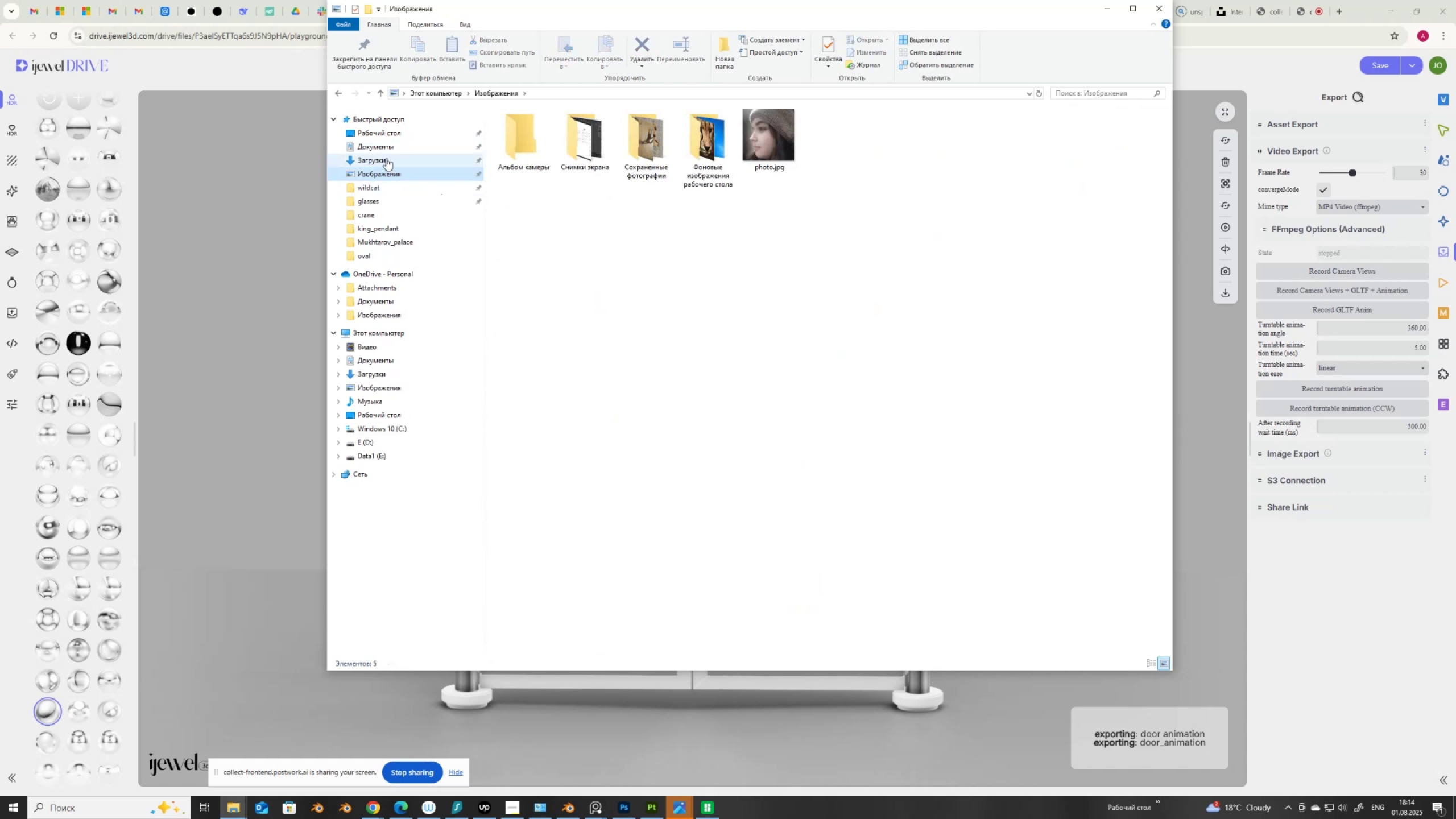 
left_click([386, 158])
 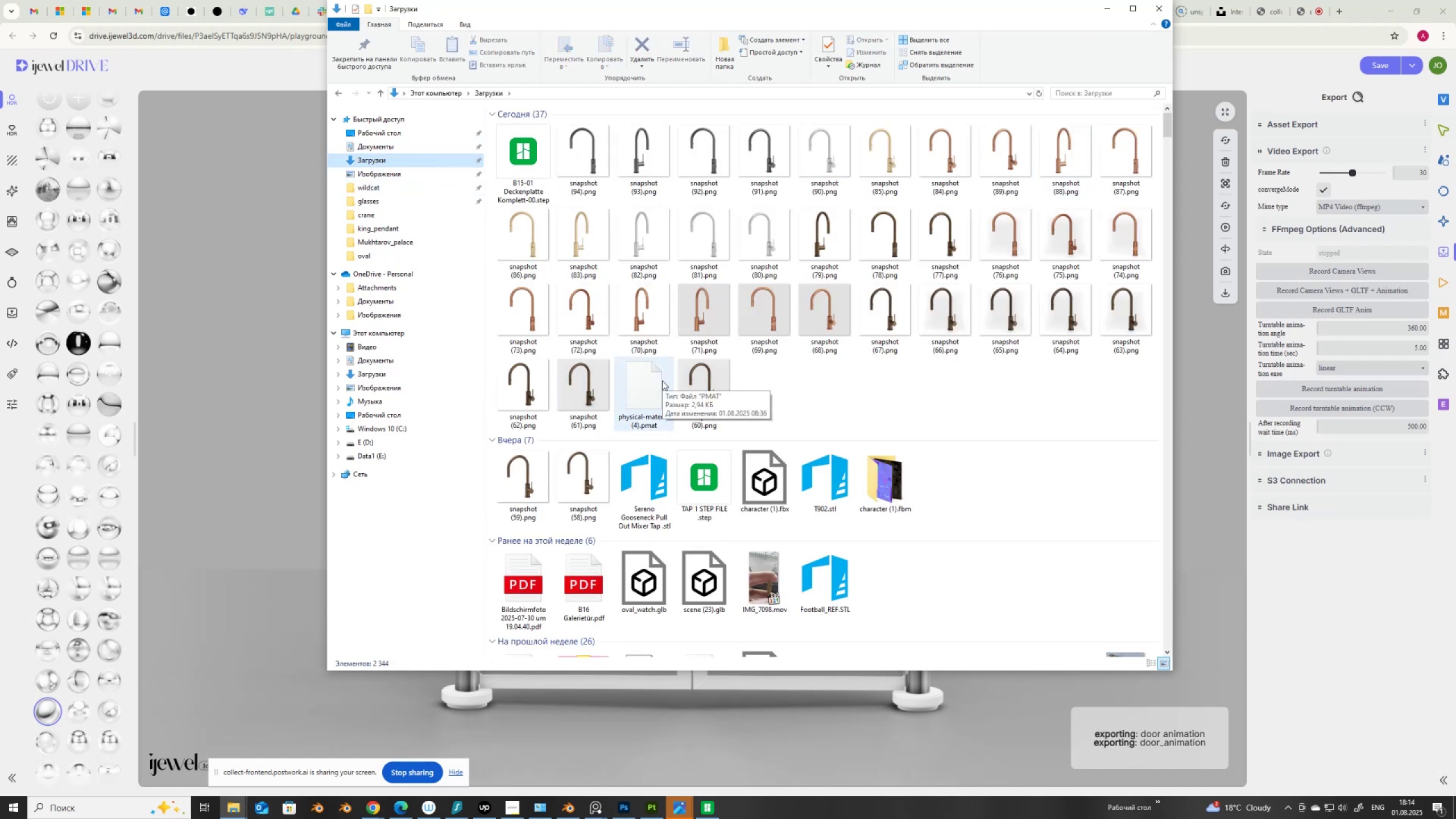 
wait(7.47)
 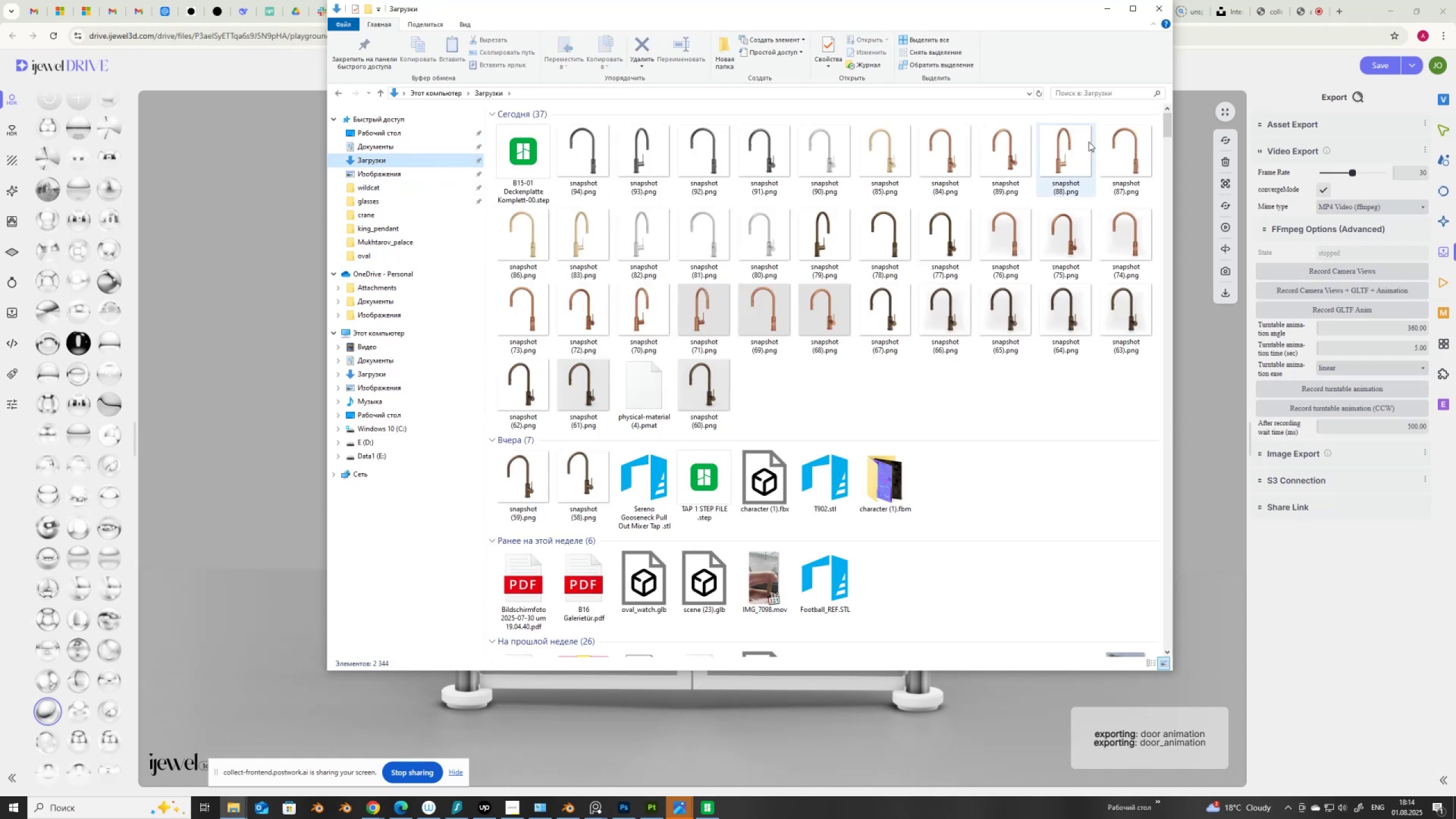 
mouse_move([1096, 10])
 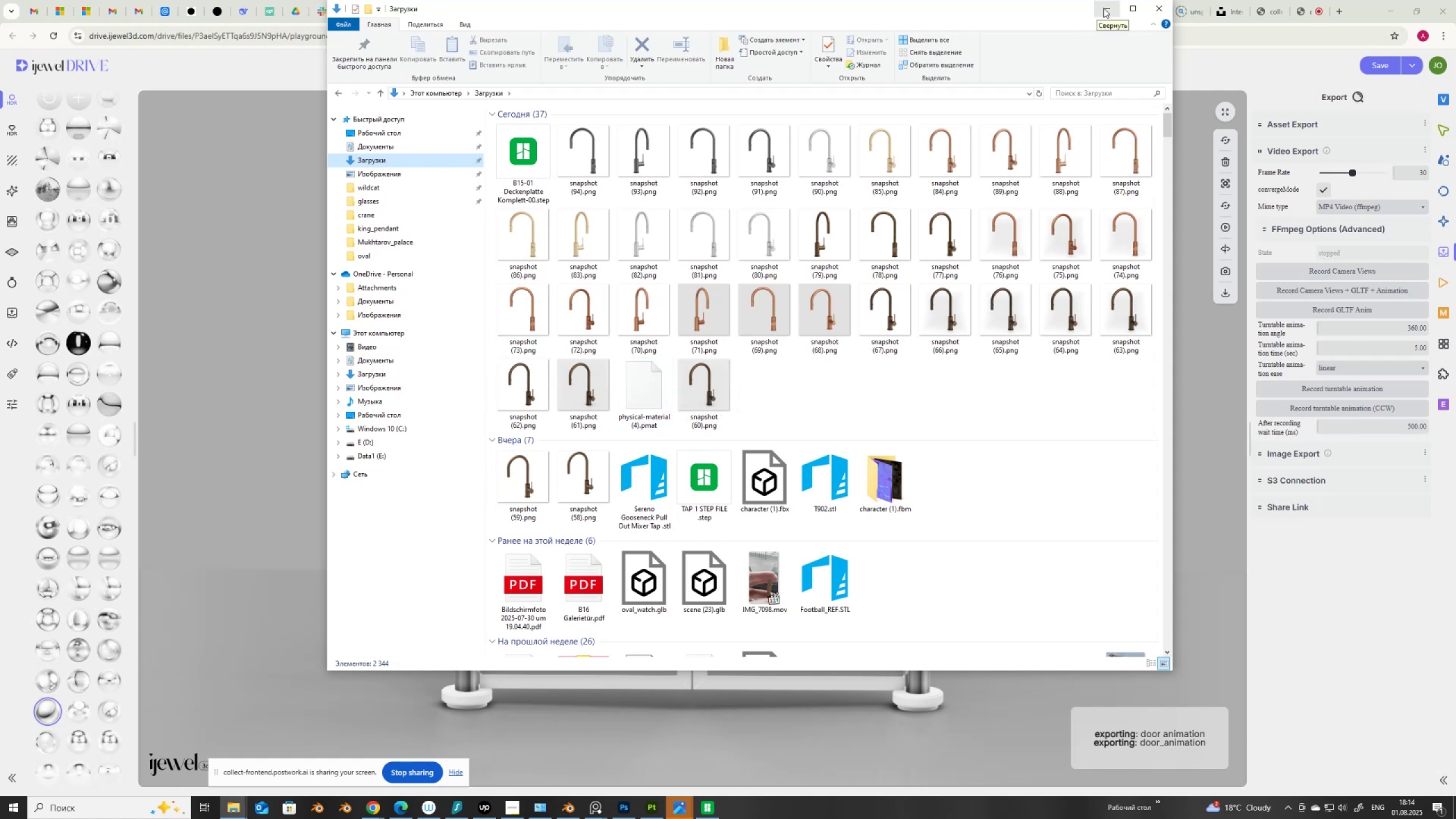 
left_click([1103, 8])
 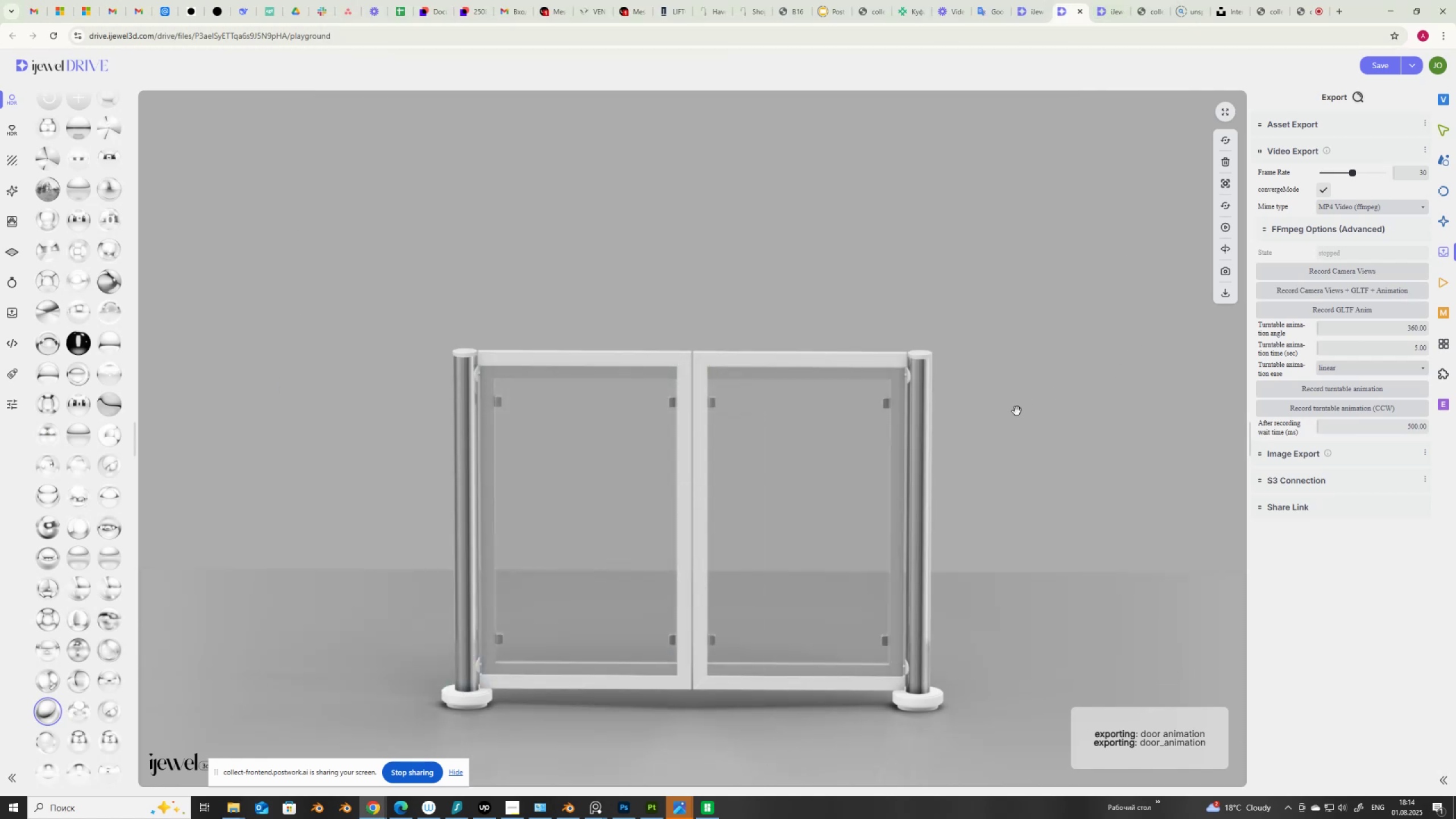 
left_click_drag(start_coordinate=[1017, 414], to_coordinate=[1015, 410])
 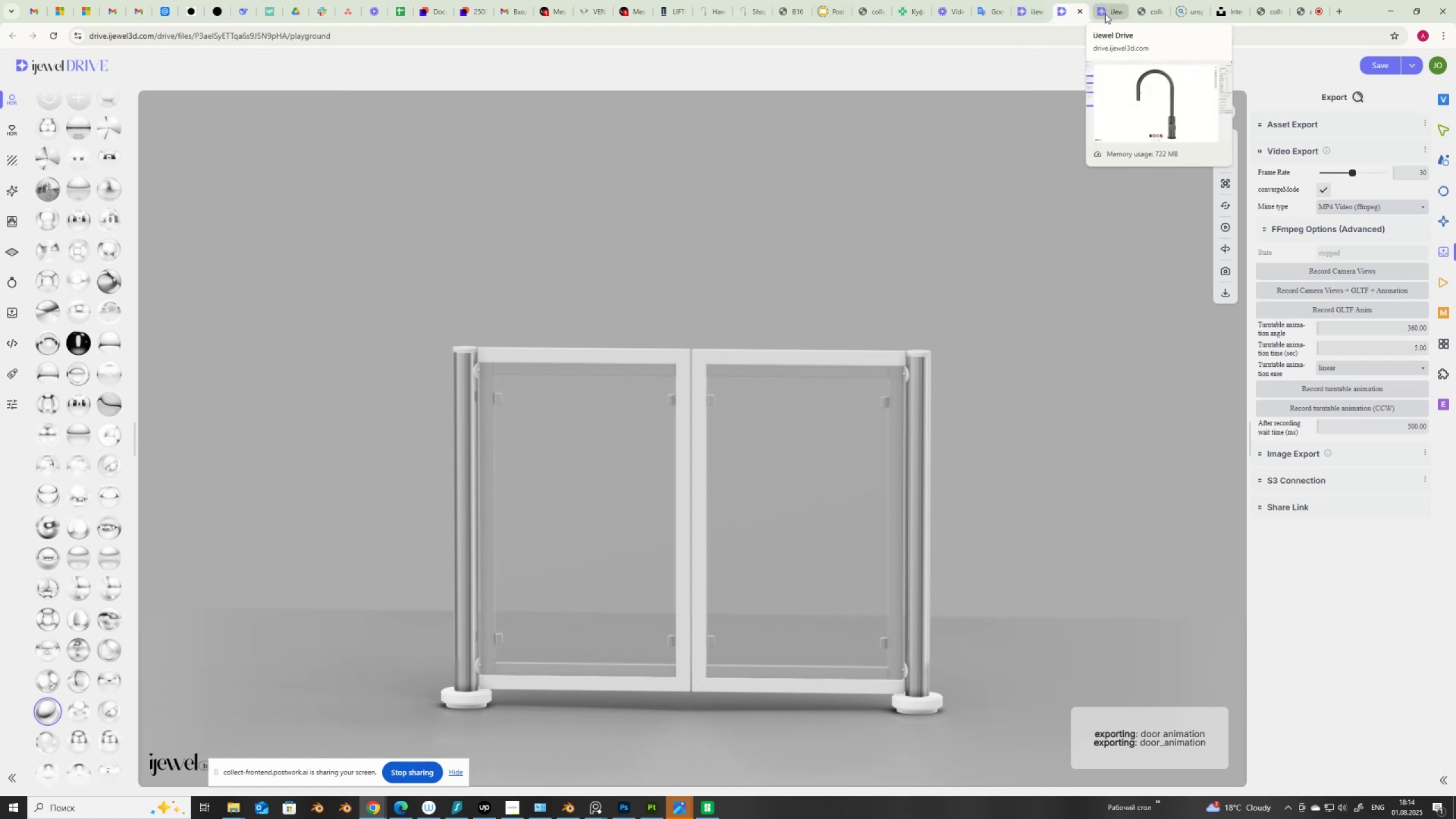 
wait(5.22)
 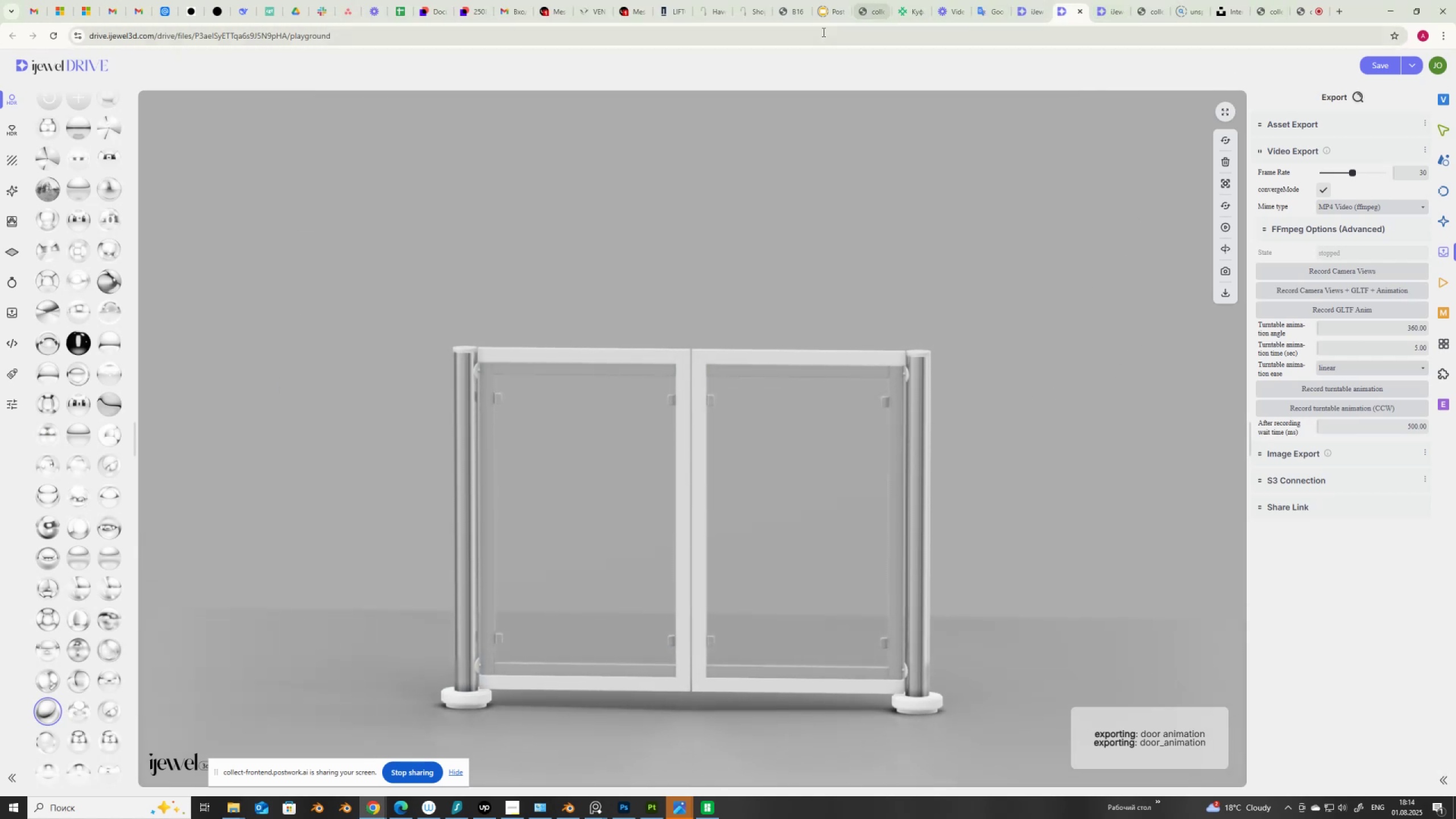 
left_click([1031, 14])
 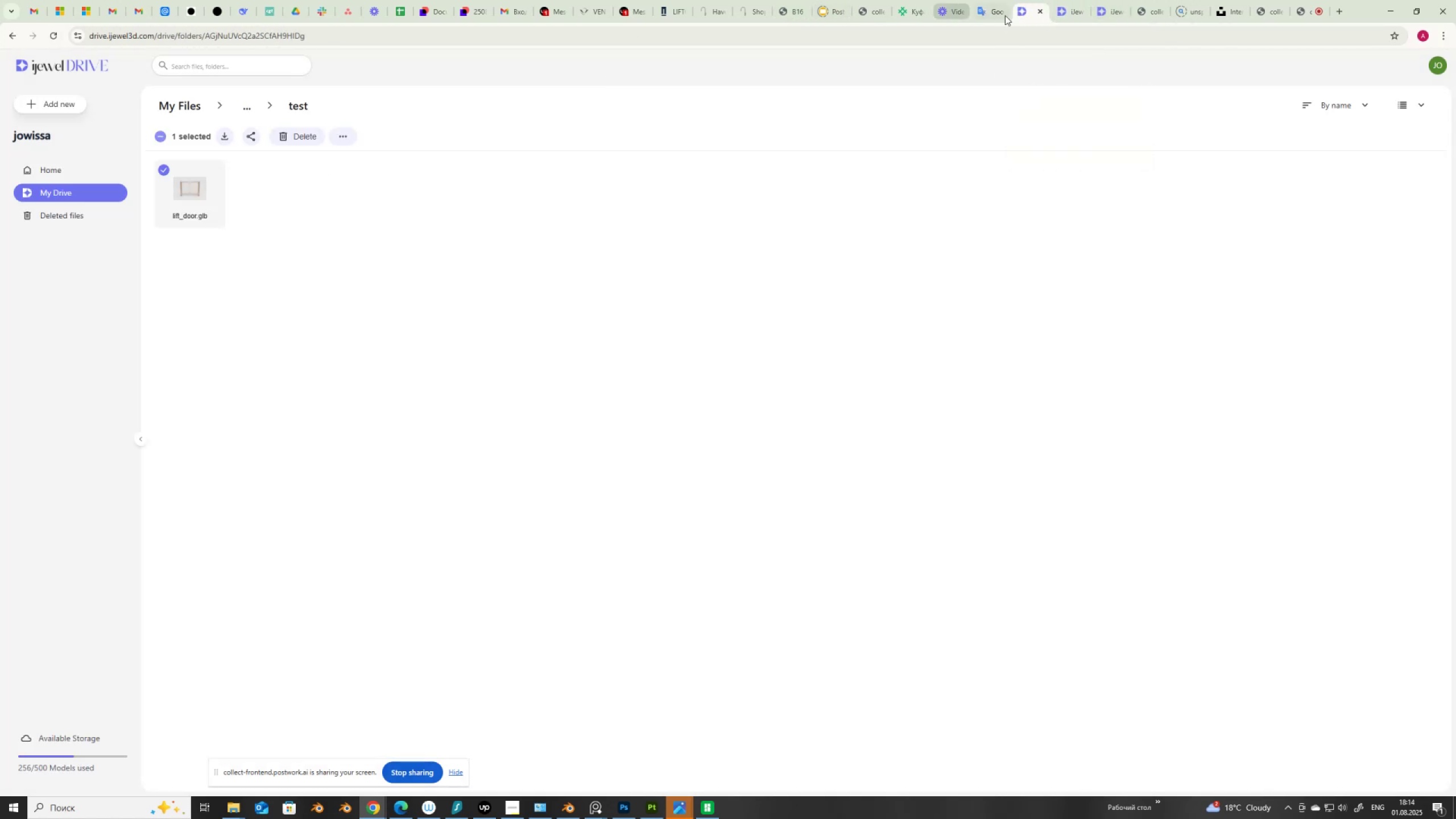 
left_click([1069, 11])
 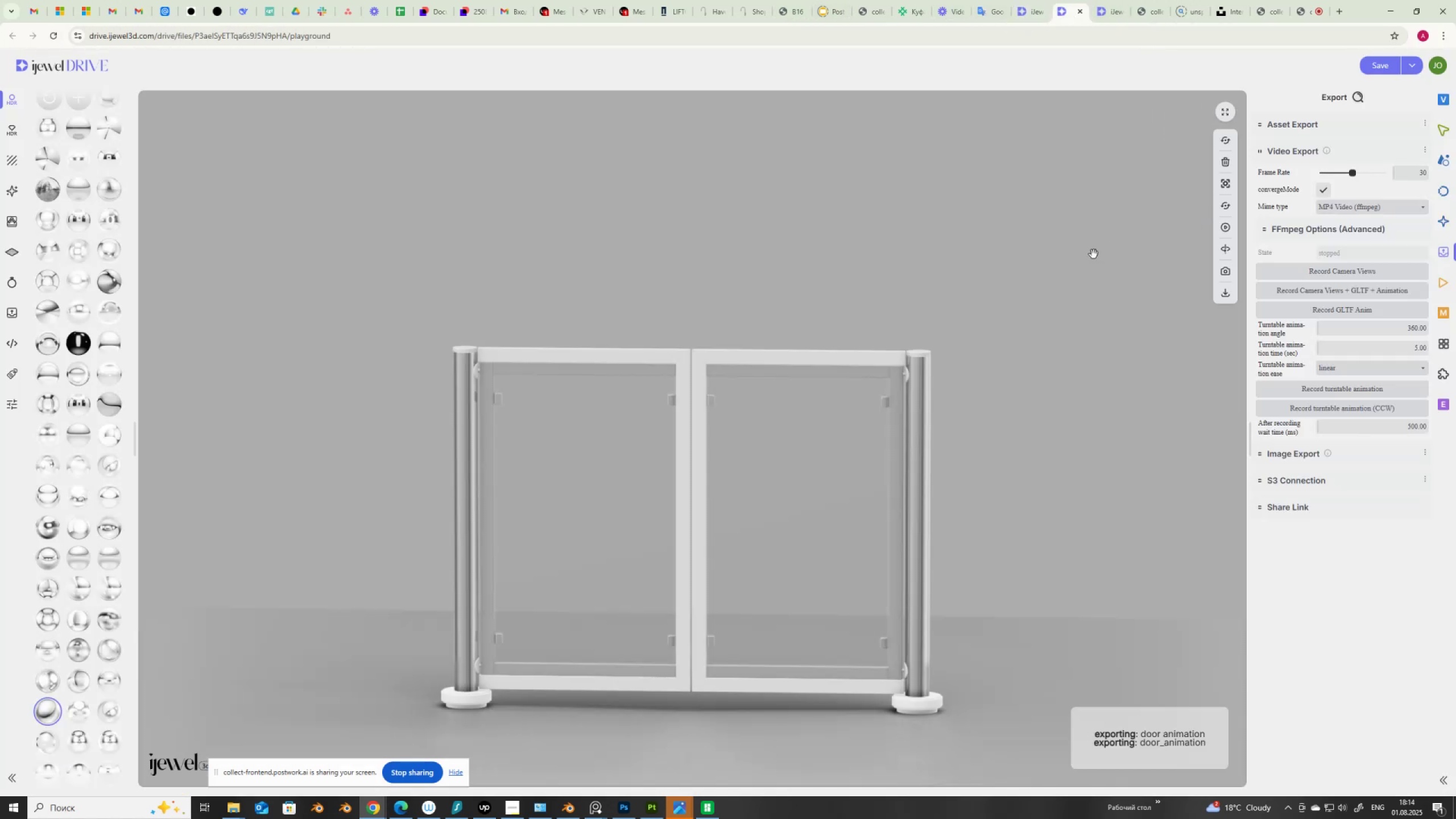 
left_click_drag(start_coordinate=[1092, 258], to_coordinate=[1097, 259])
 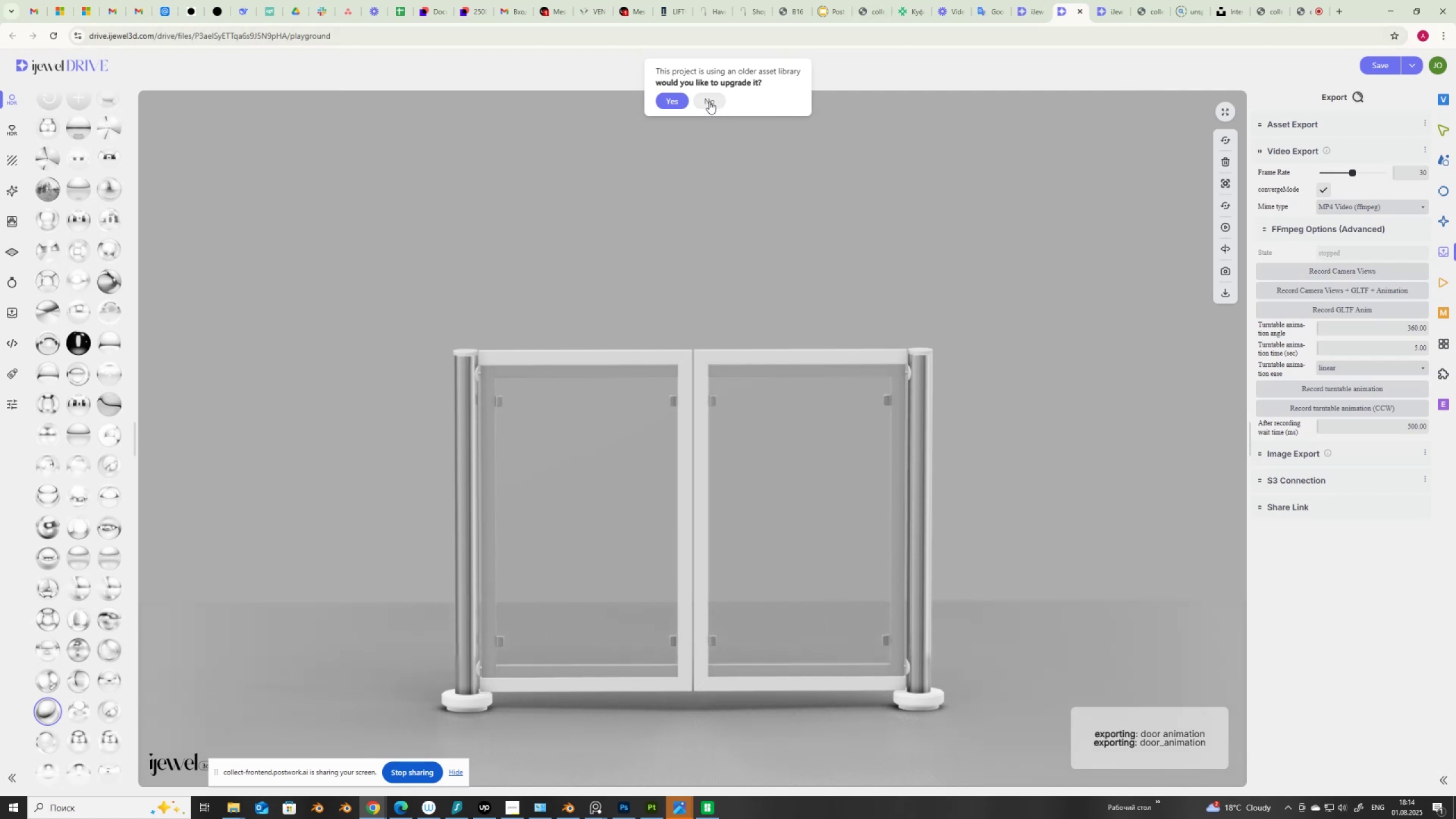 
left_click([709, 101])
 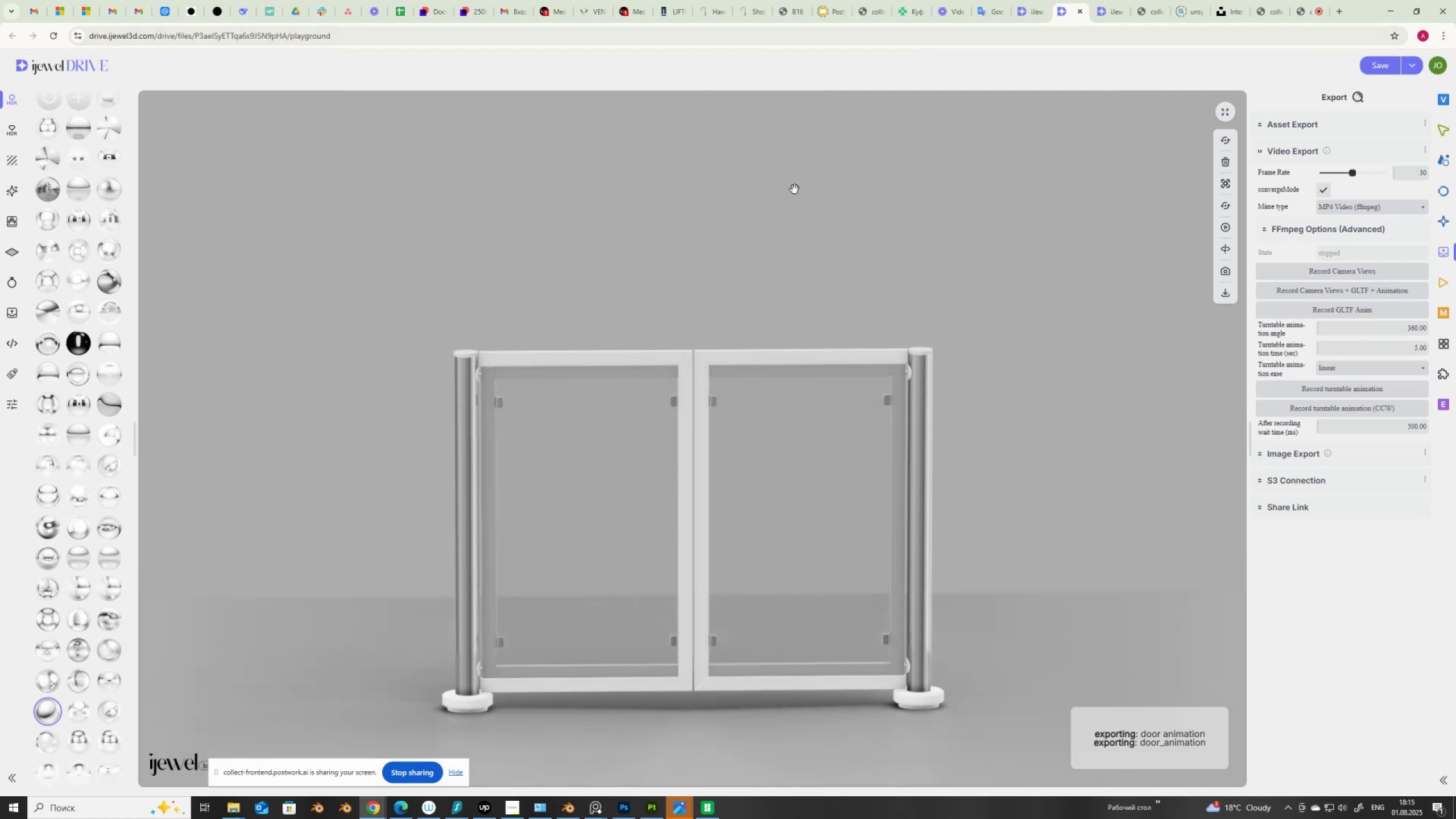 
wait(9.69)
 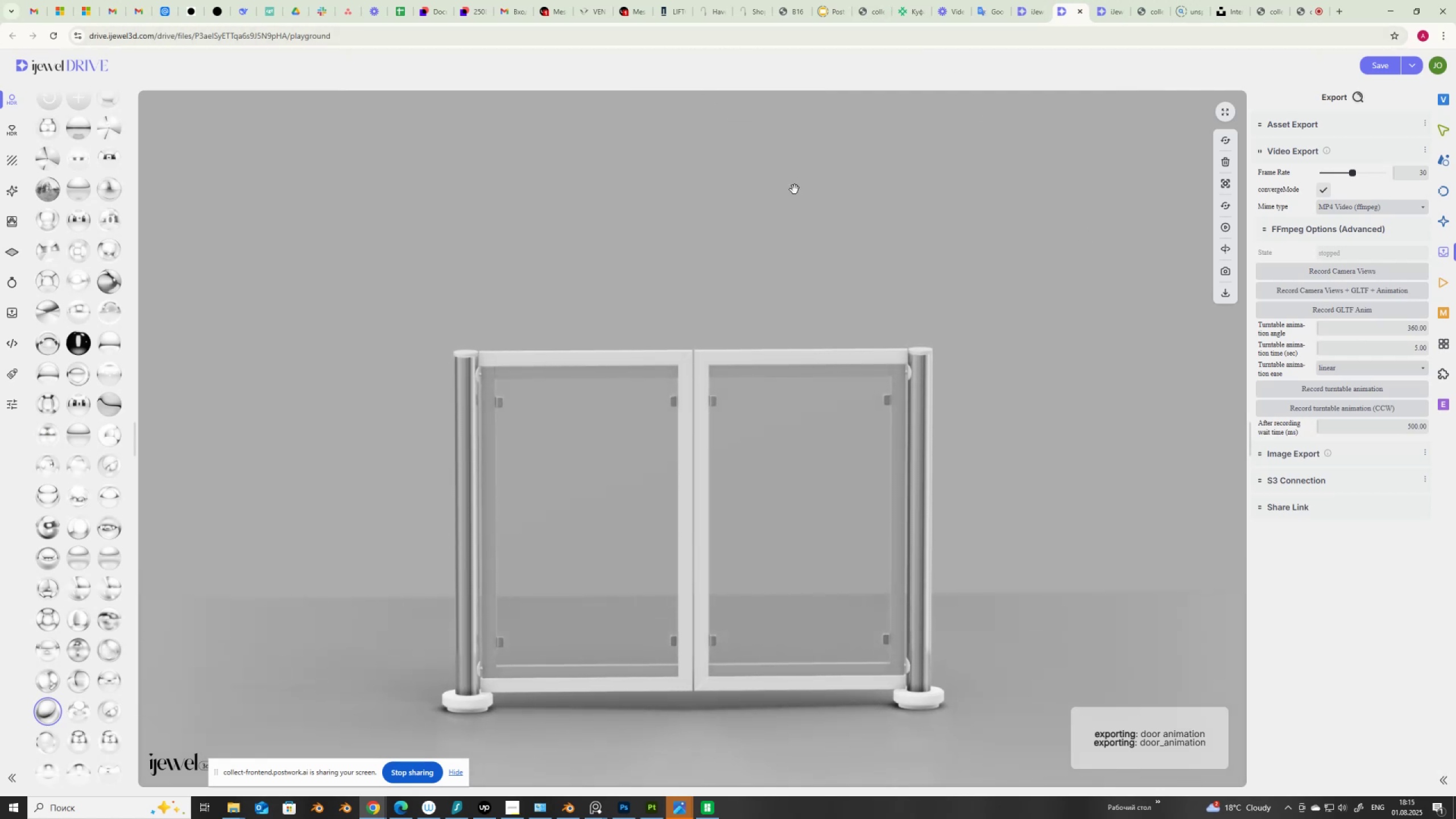 
left_click([1440, 42])
 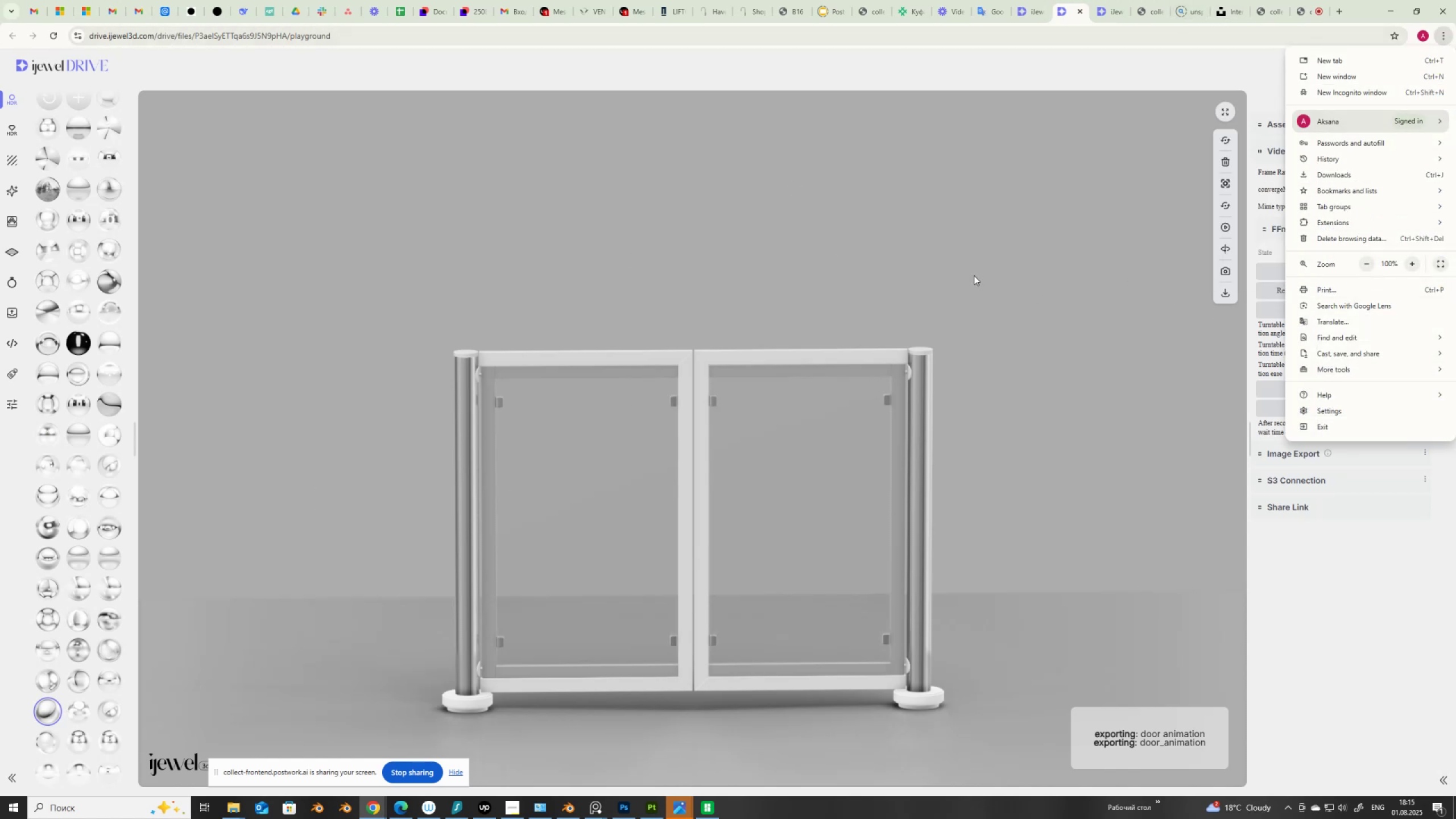 
wait(7.19)
 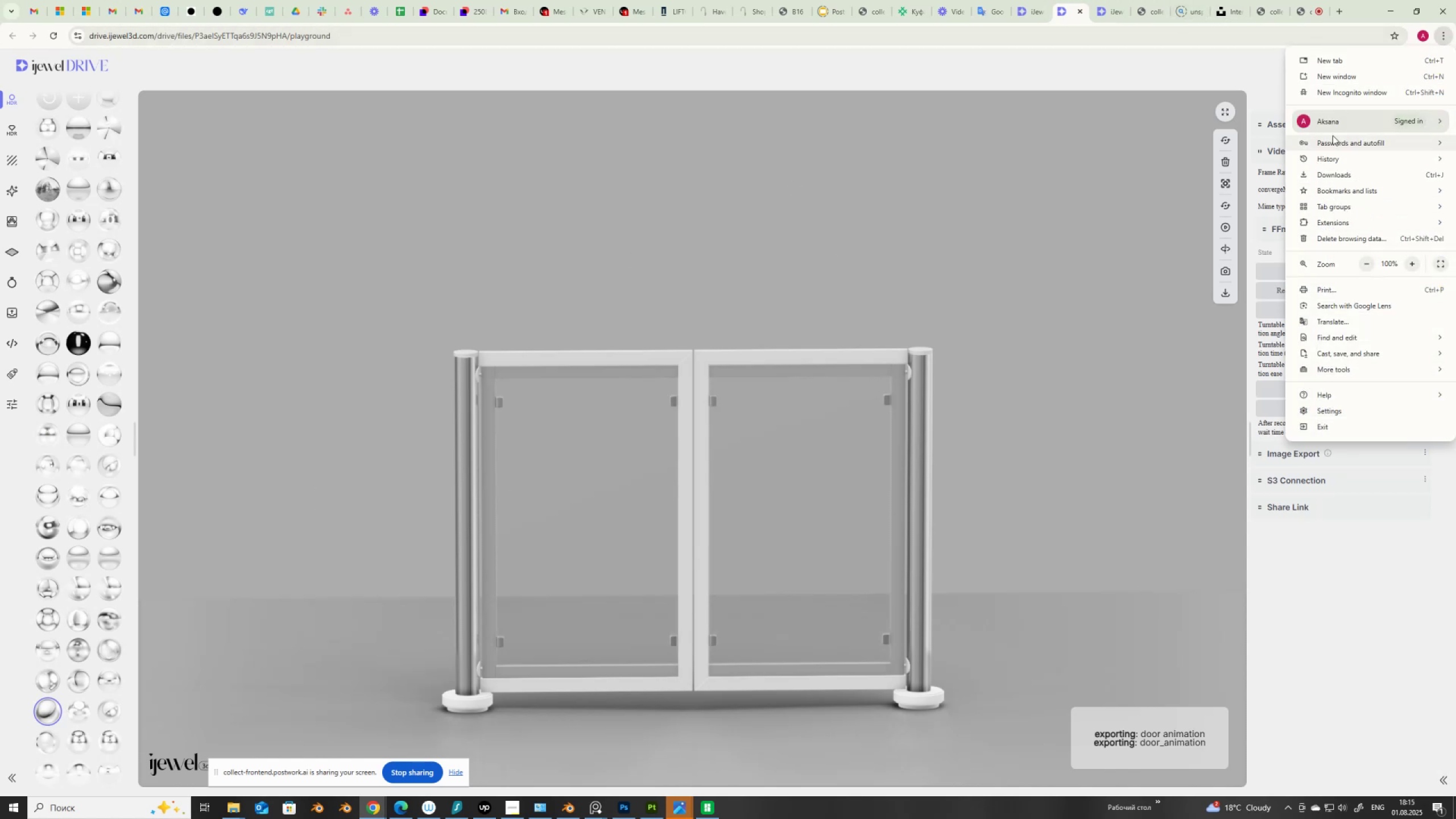 
left_click([1322, 175])
 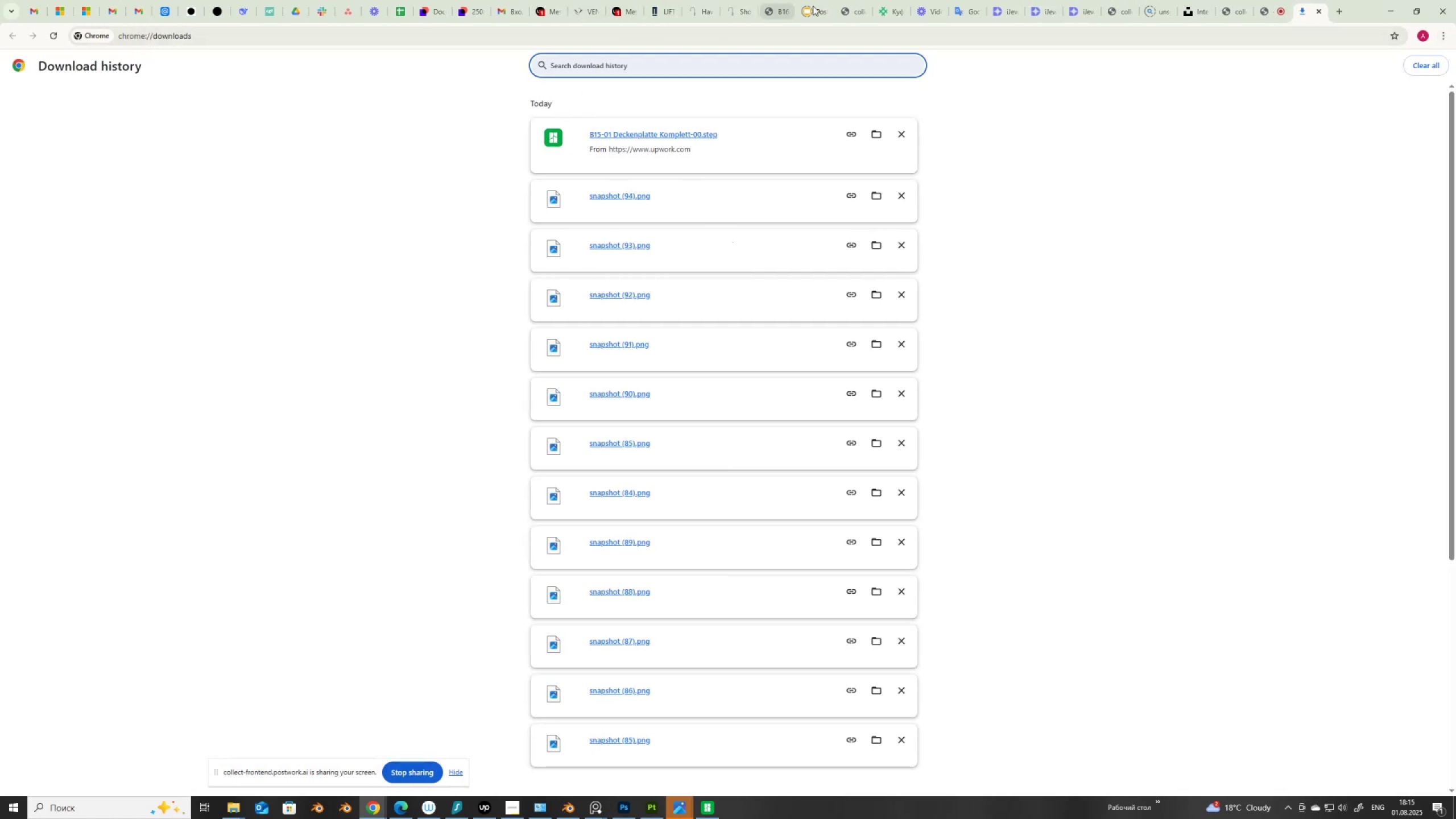 
left_click([698, 7])
 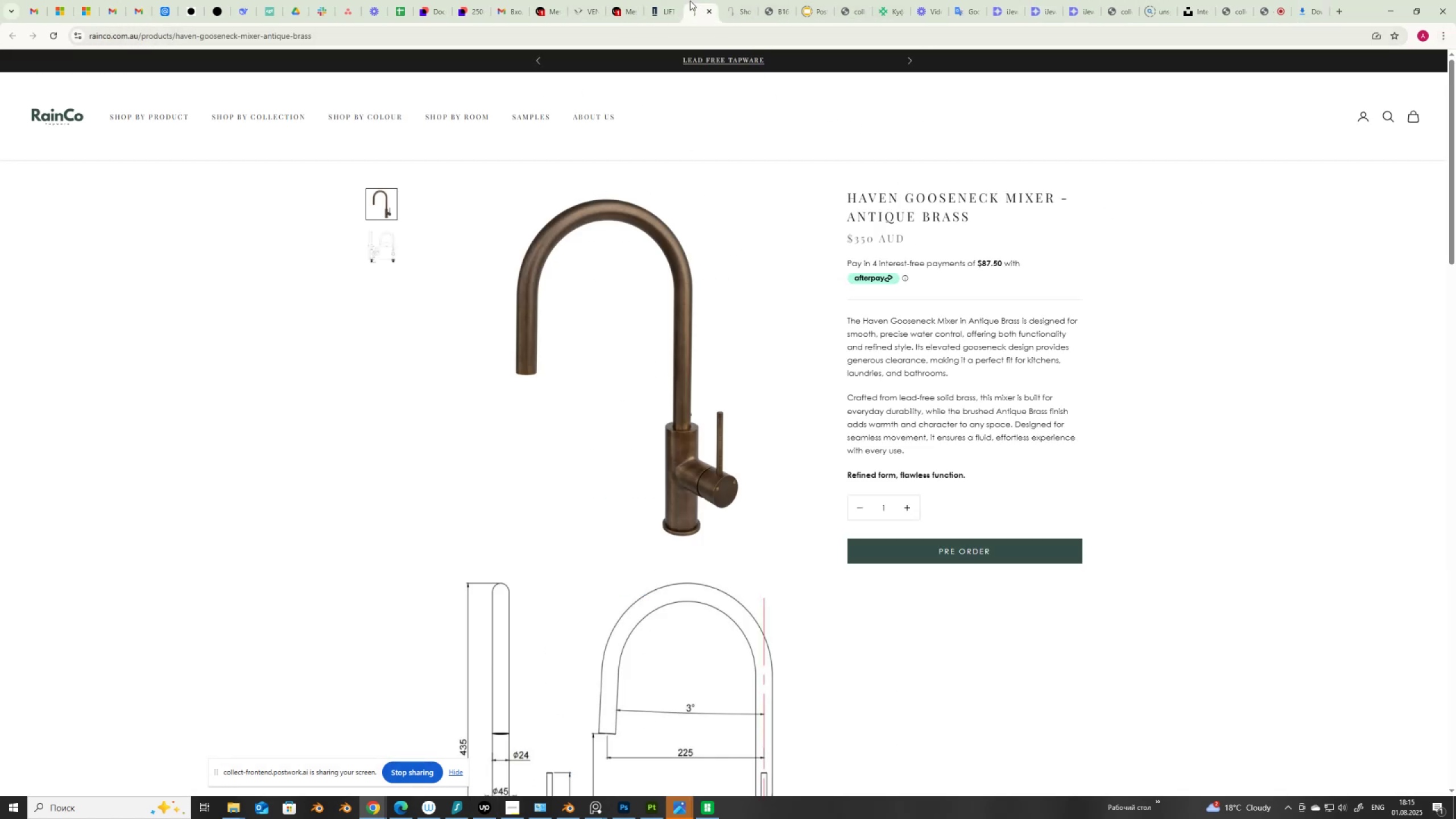 
left_click([660, 9])
 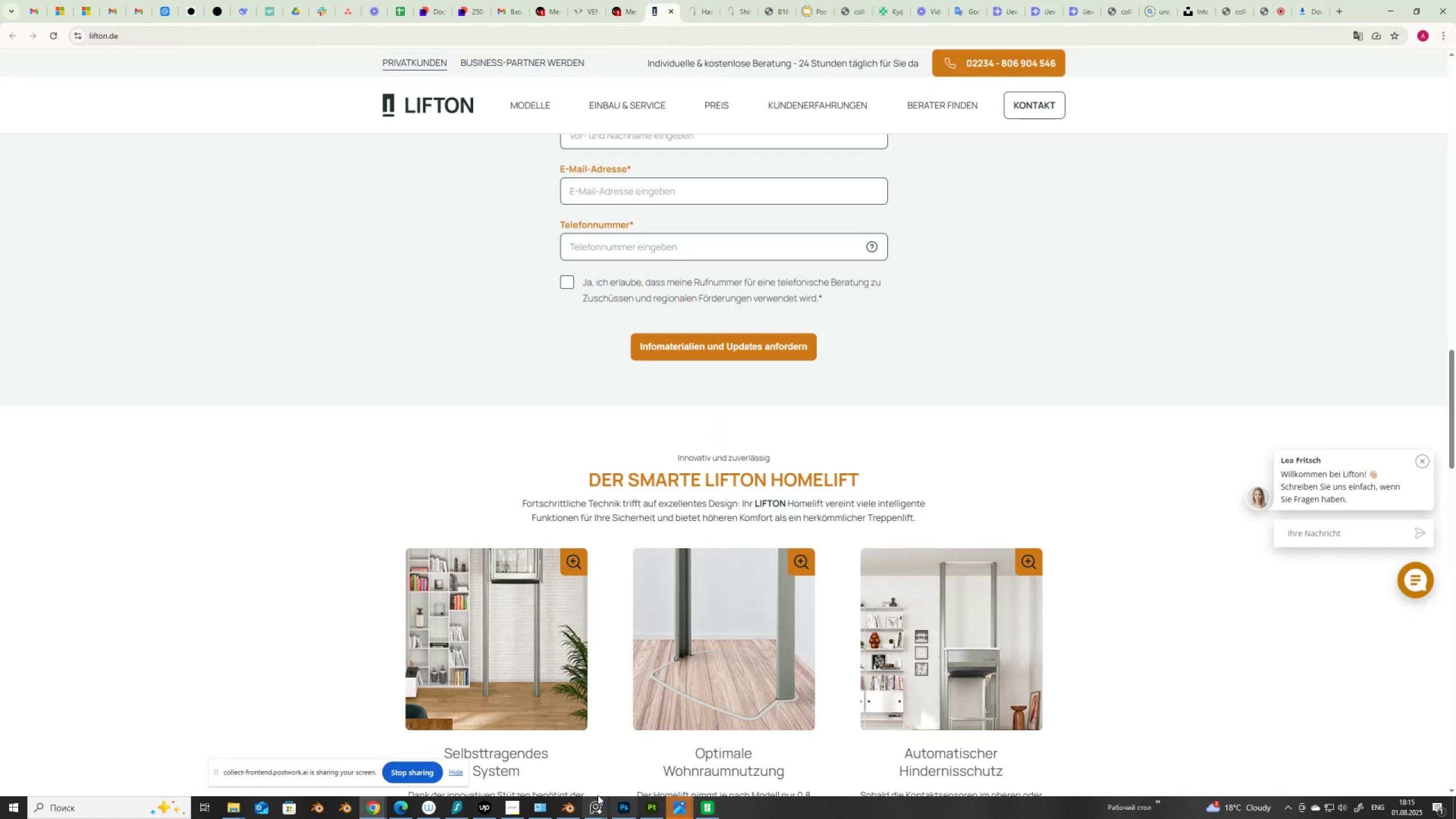 
left_click([561, 810])
 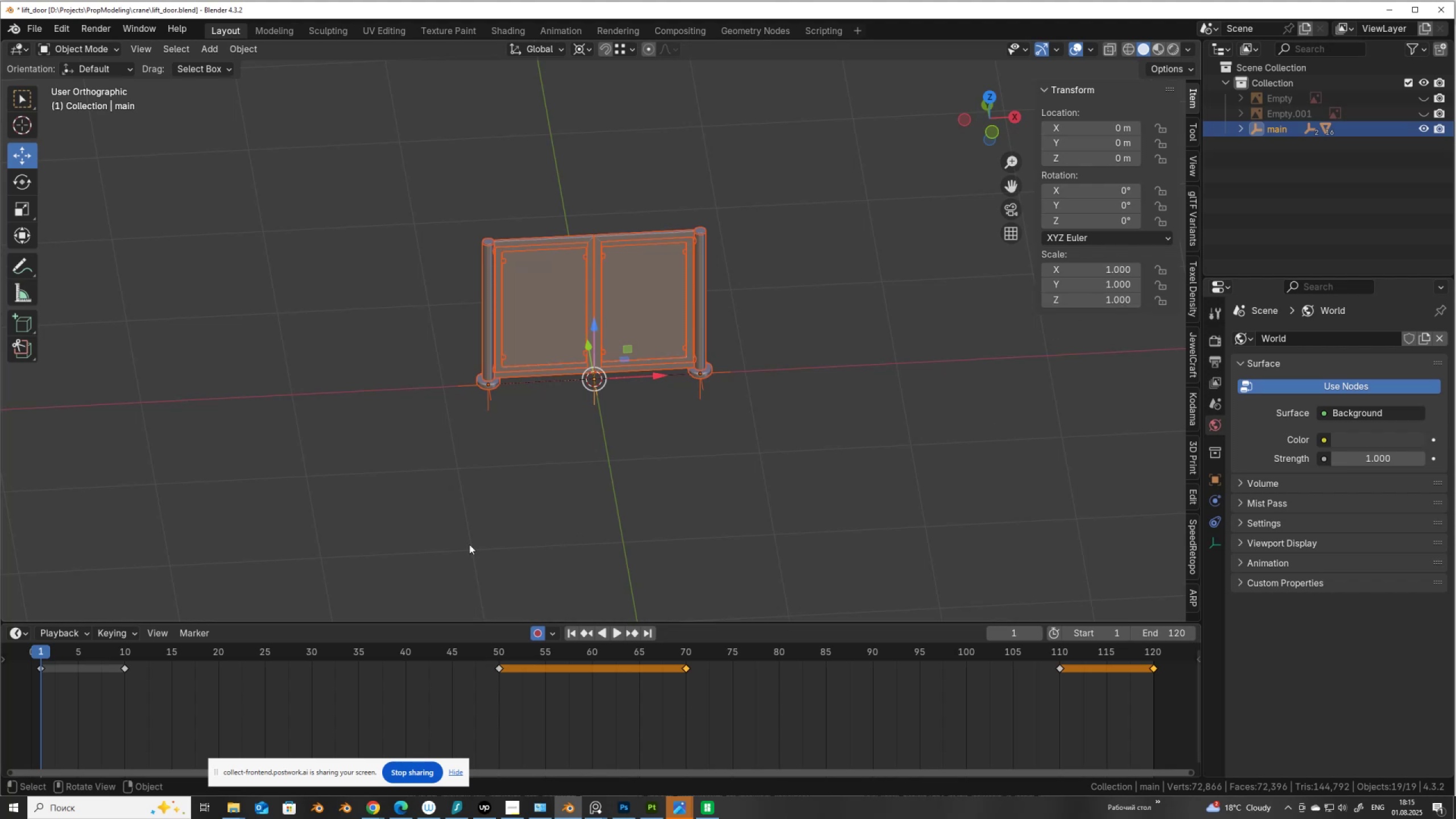 
wait(6.38)
 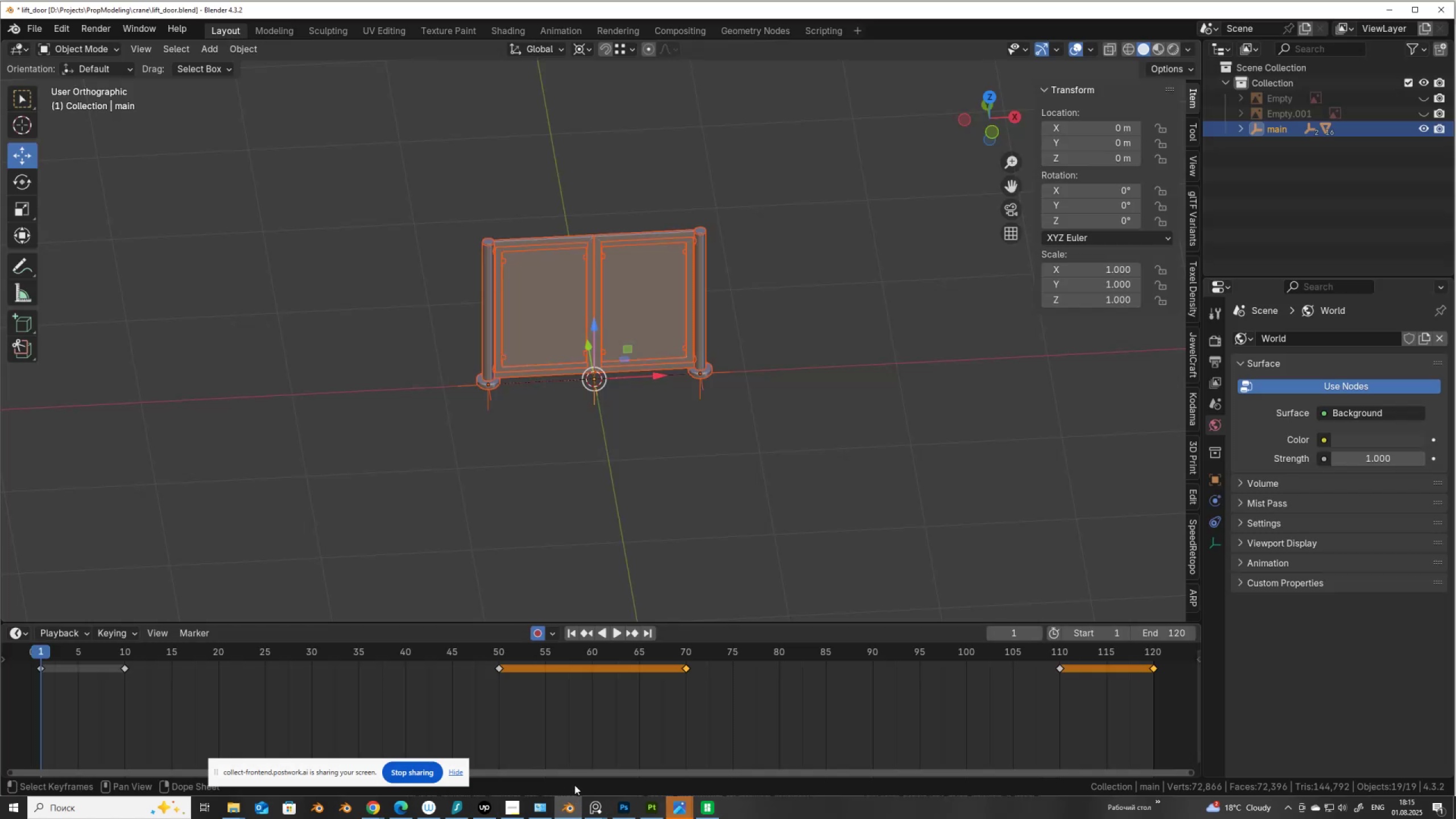 
left_click([22, 634])
 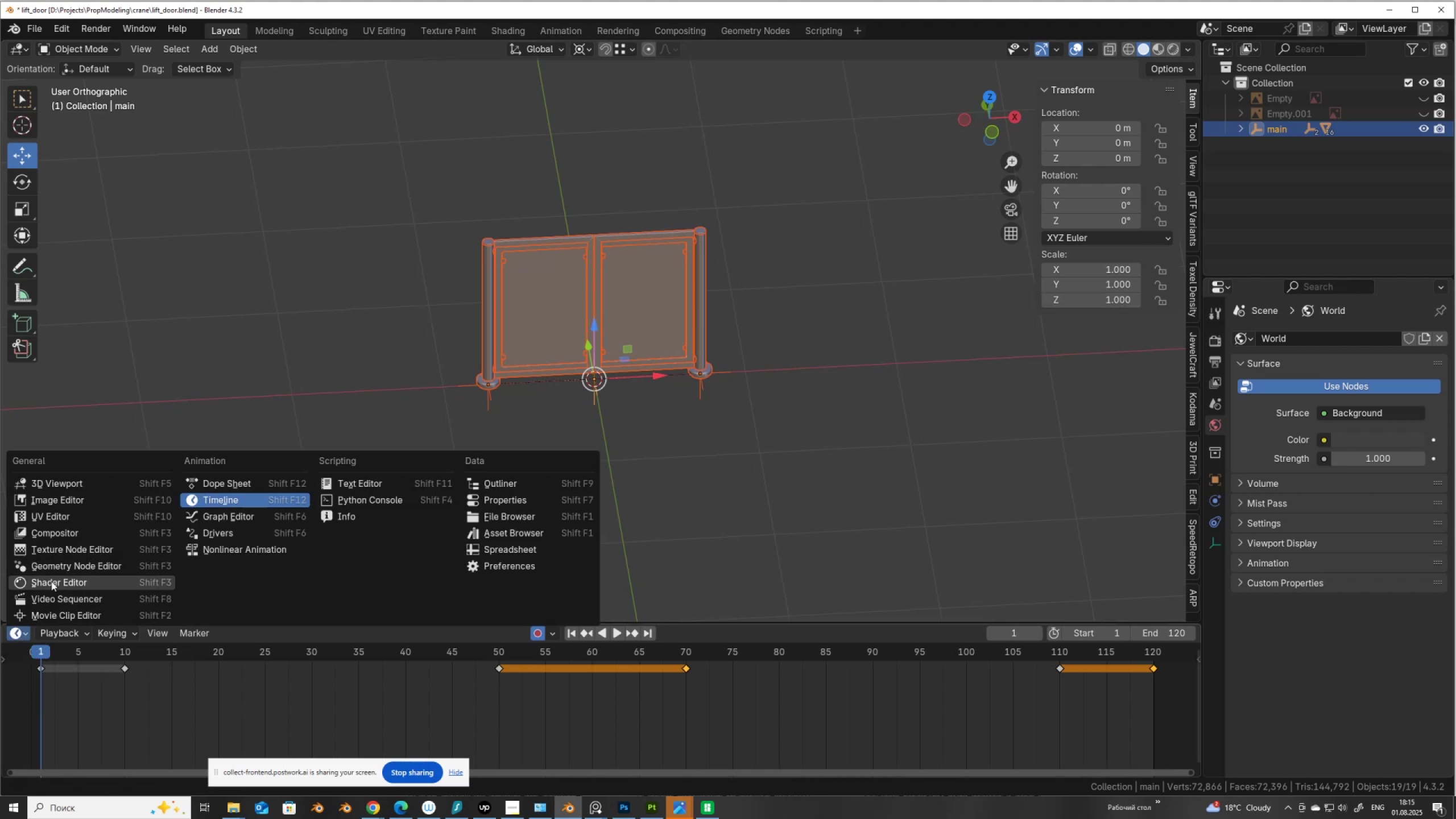 
left_click([51, 581])
 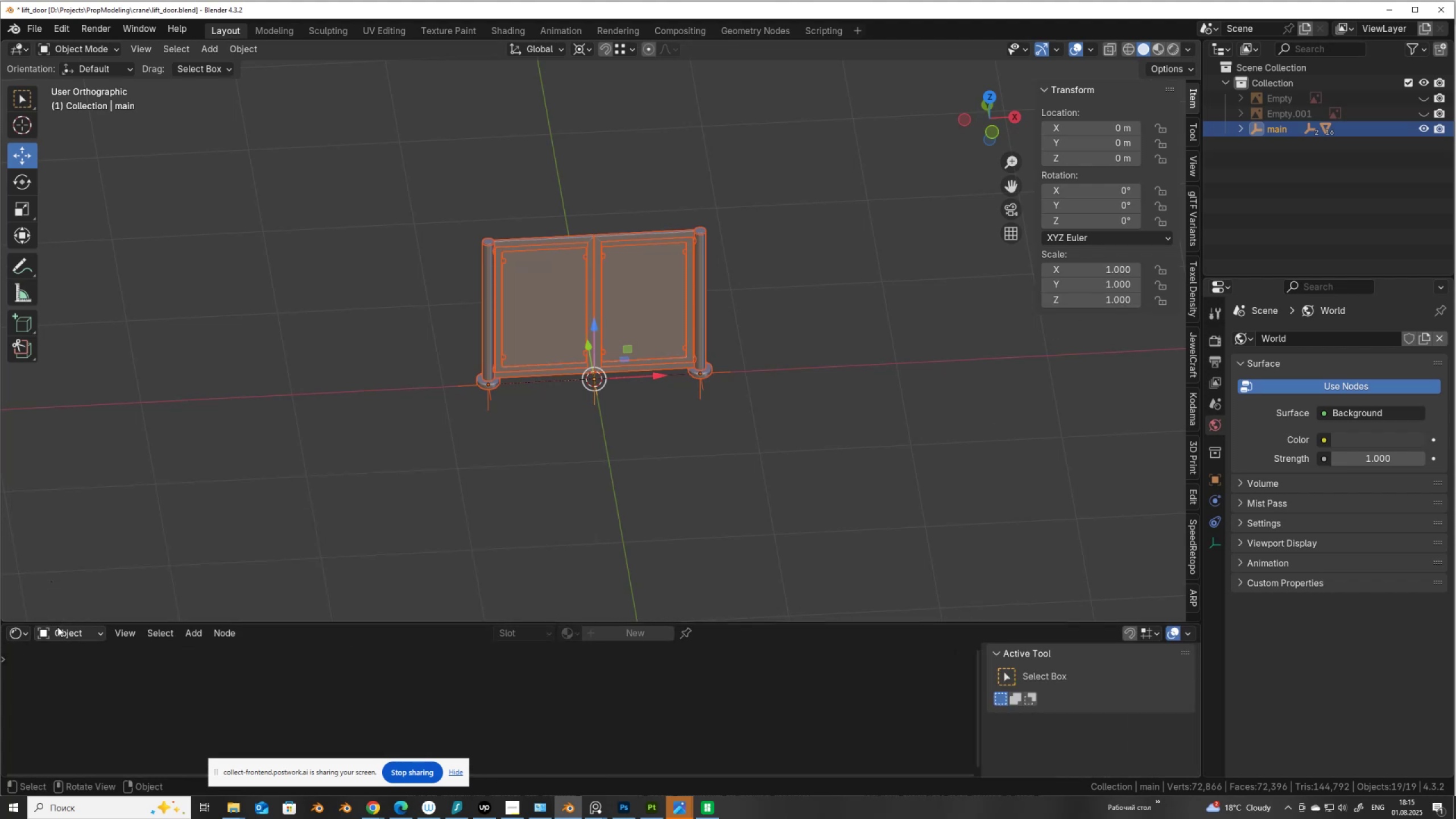 
left_click([63, 635])
 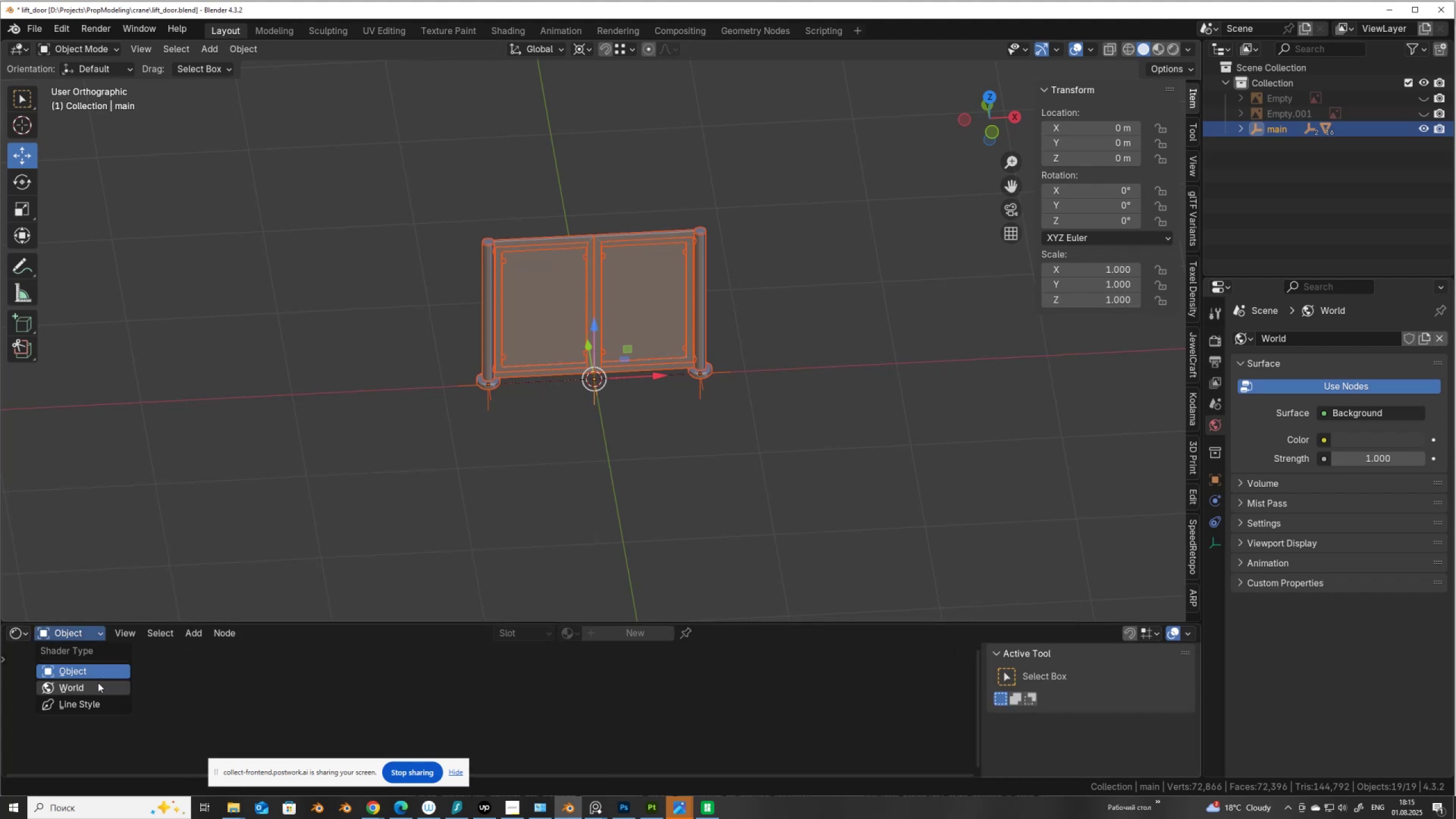 
left_click([98, 682])
 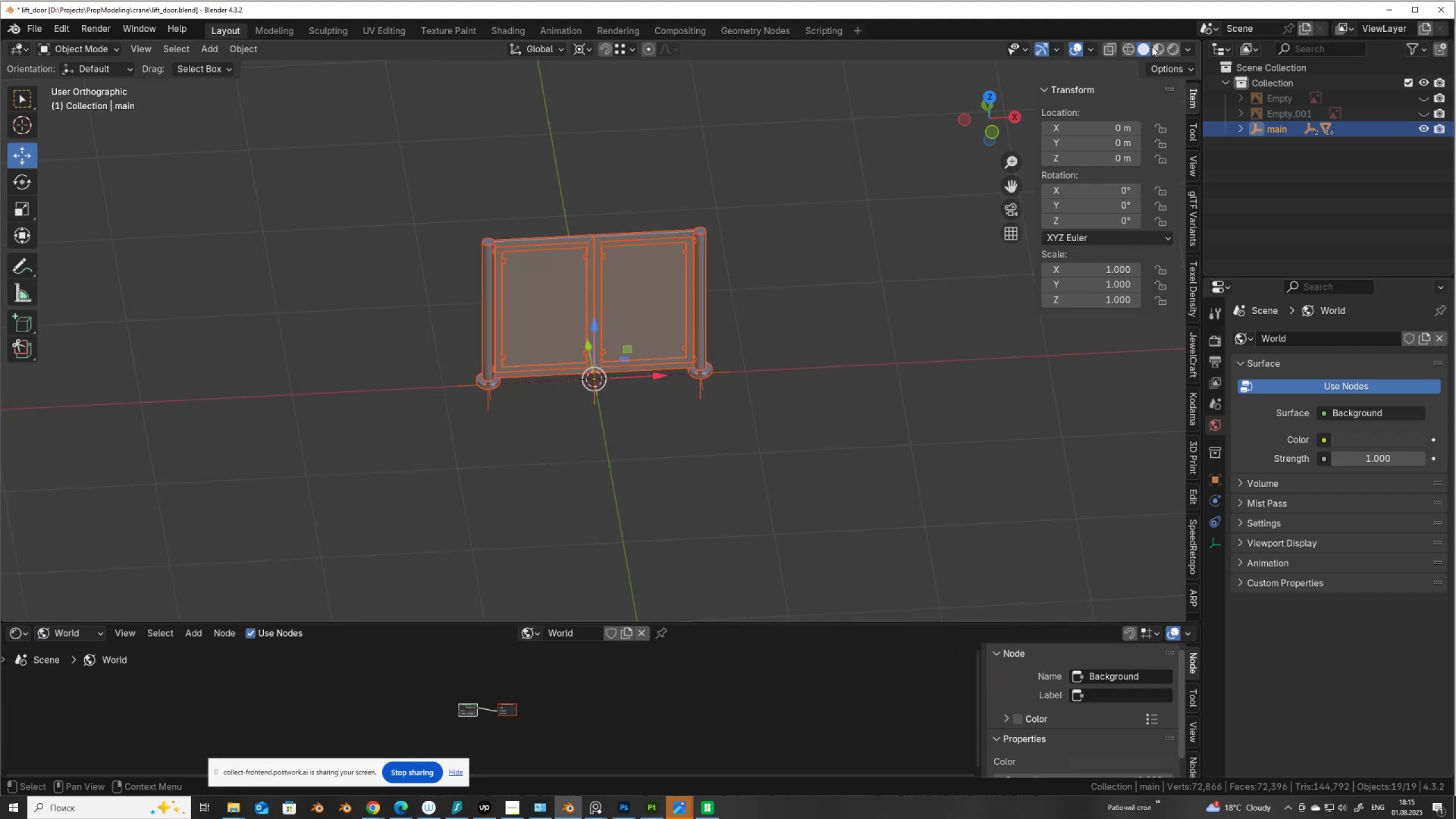 
left_click([1157, 48])
 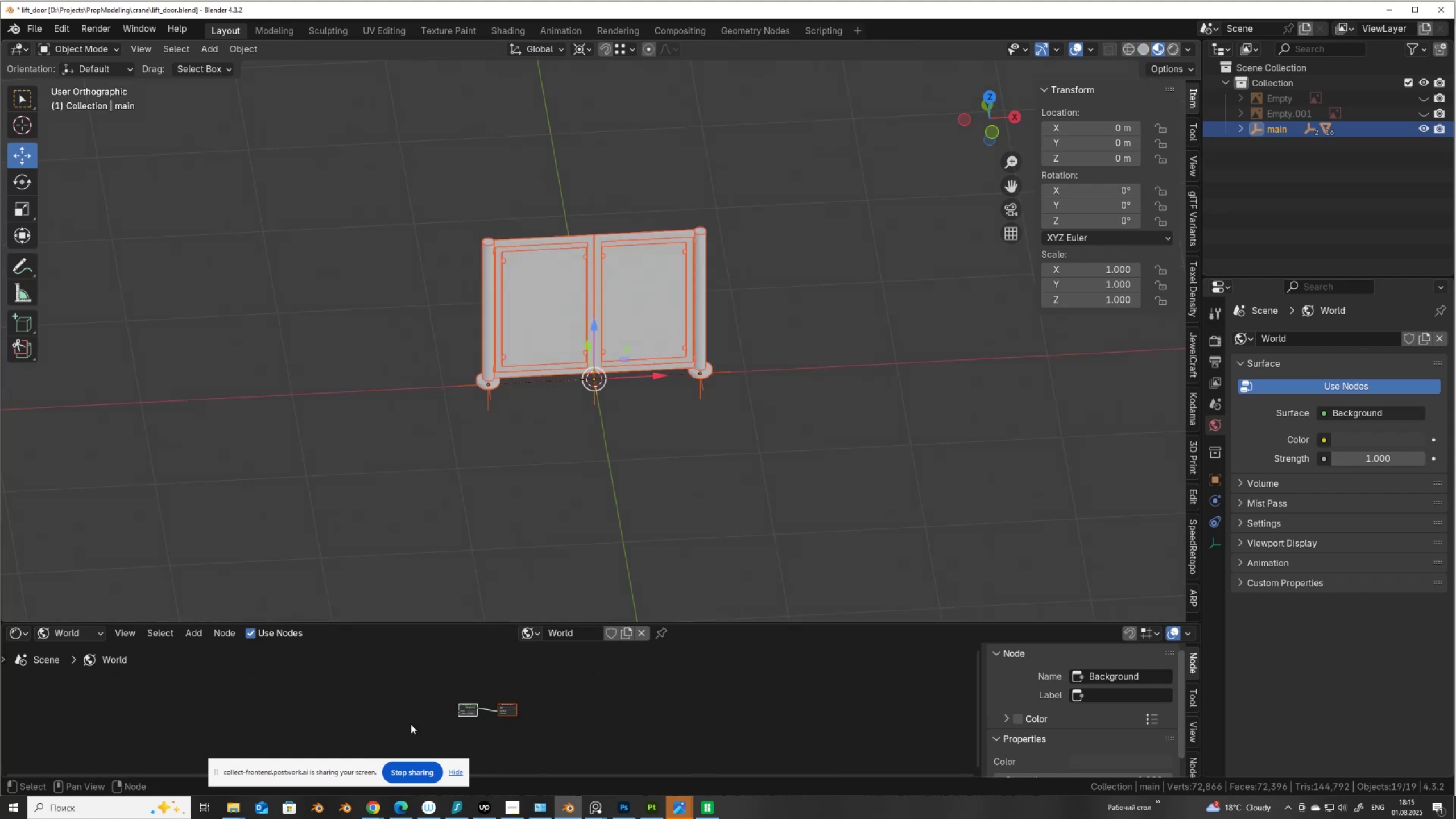 
scroll: coordinate [328, 709], scroll_direction: up, amount: 19.0
 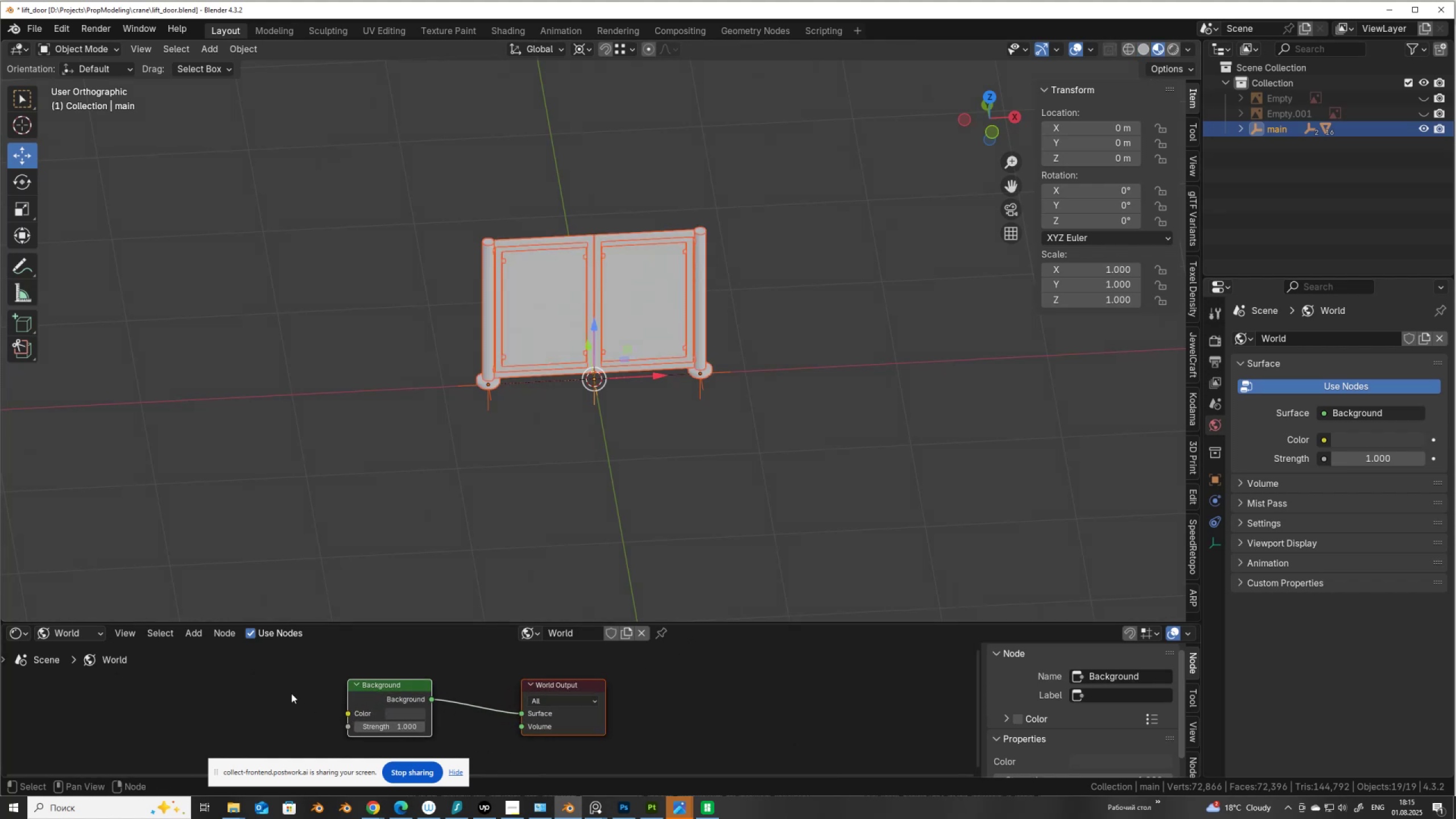 
left_click([291, 693])
 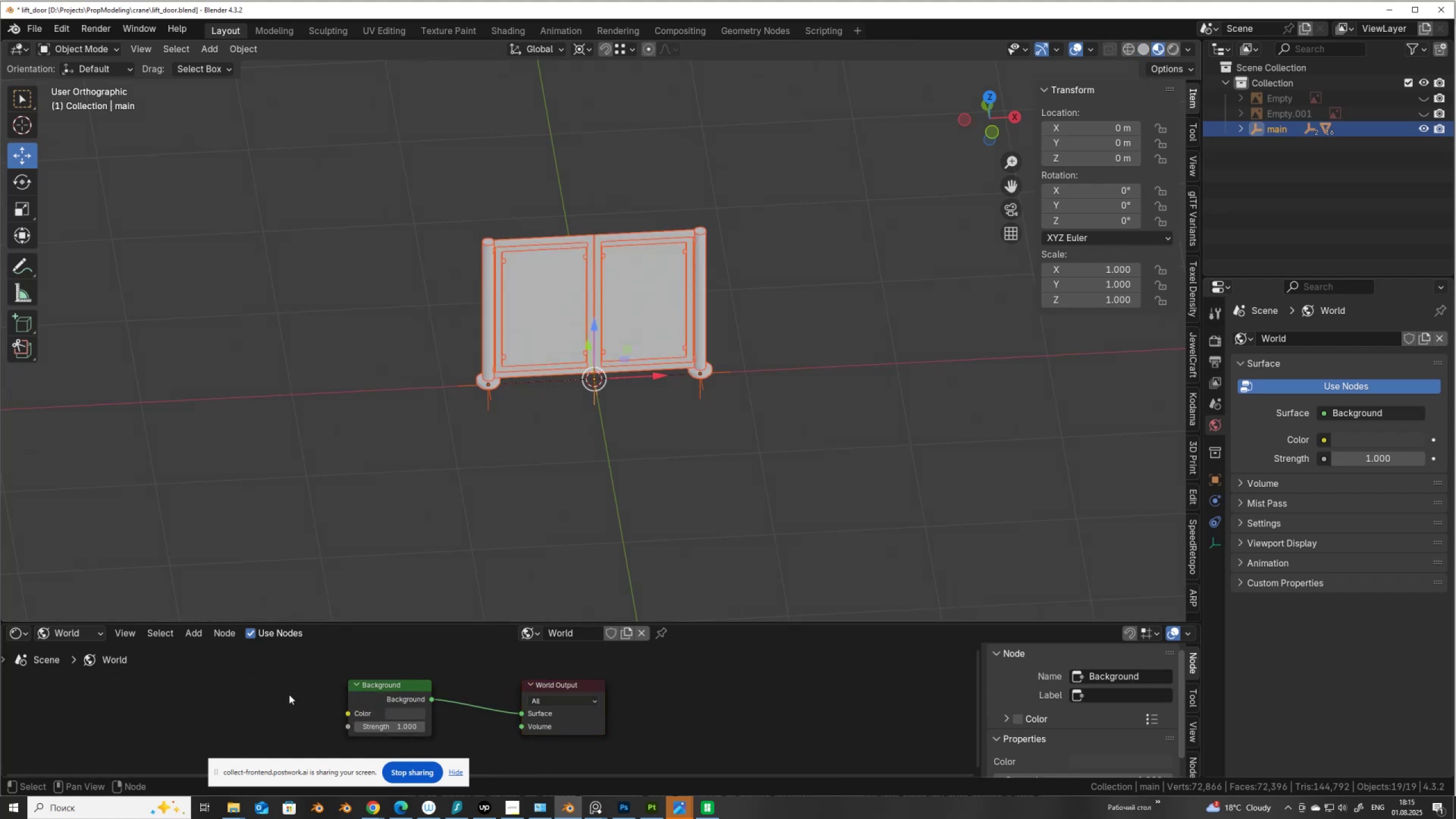 
key(Shift+ShiftLeft)
 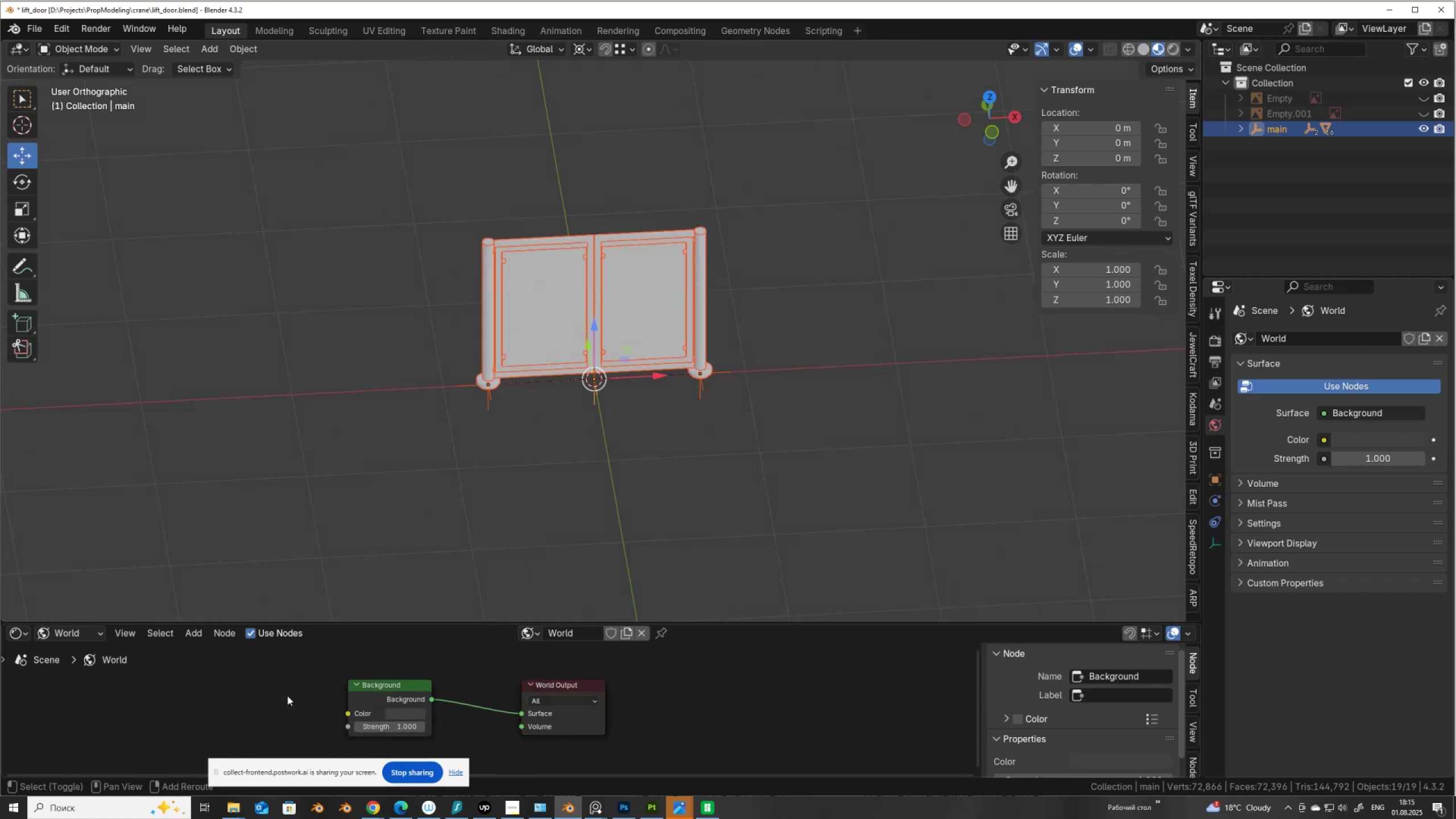 
key(Shift+A)
 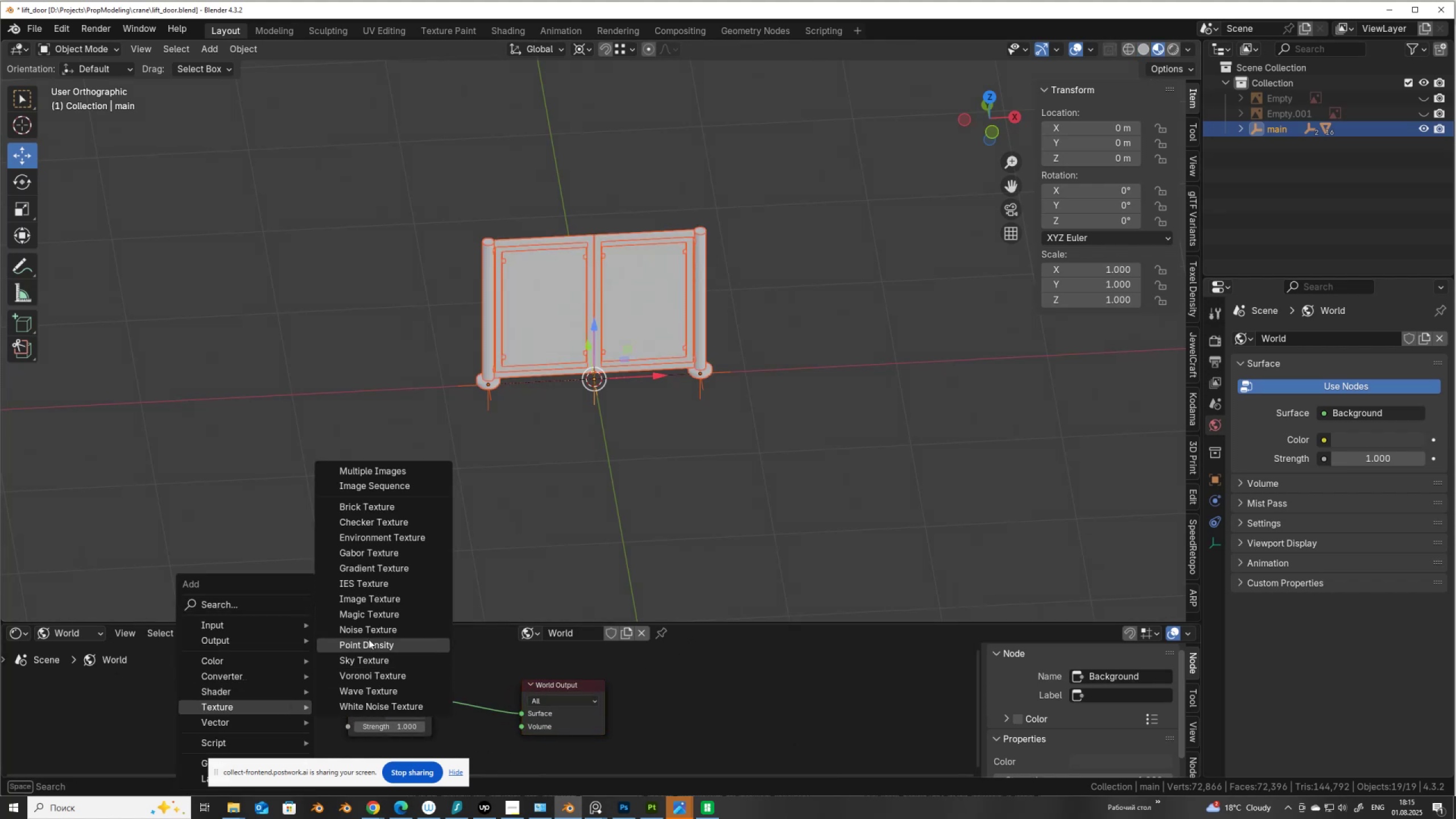 
left_click([373, 598])
 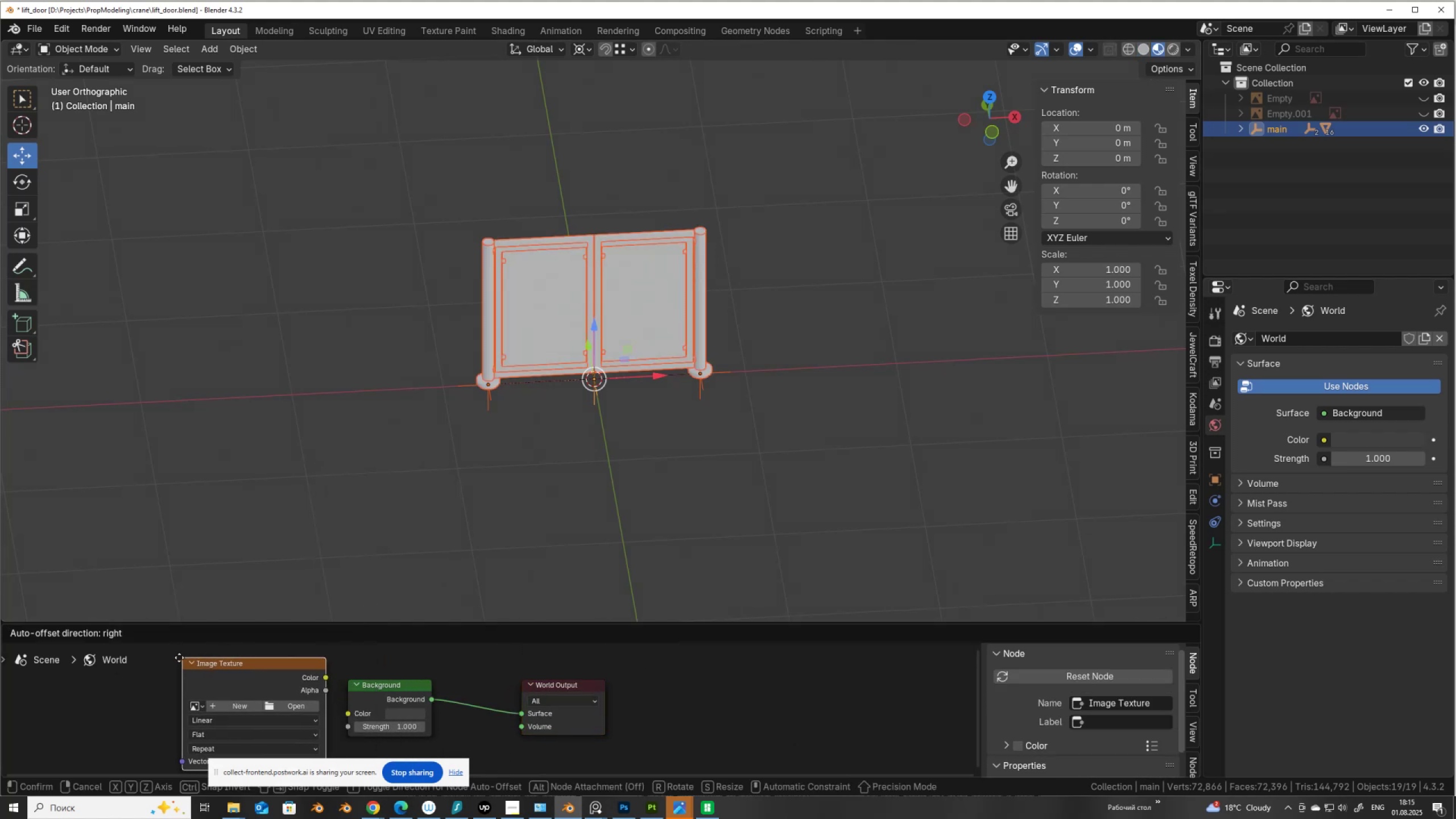 
left_click([177, 657])
 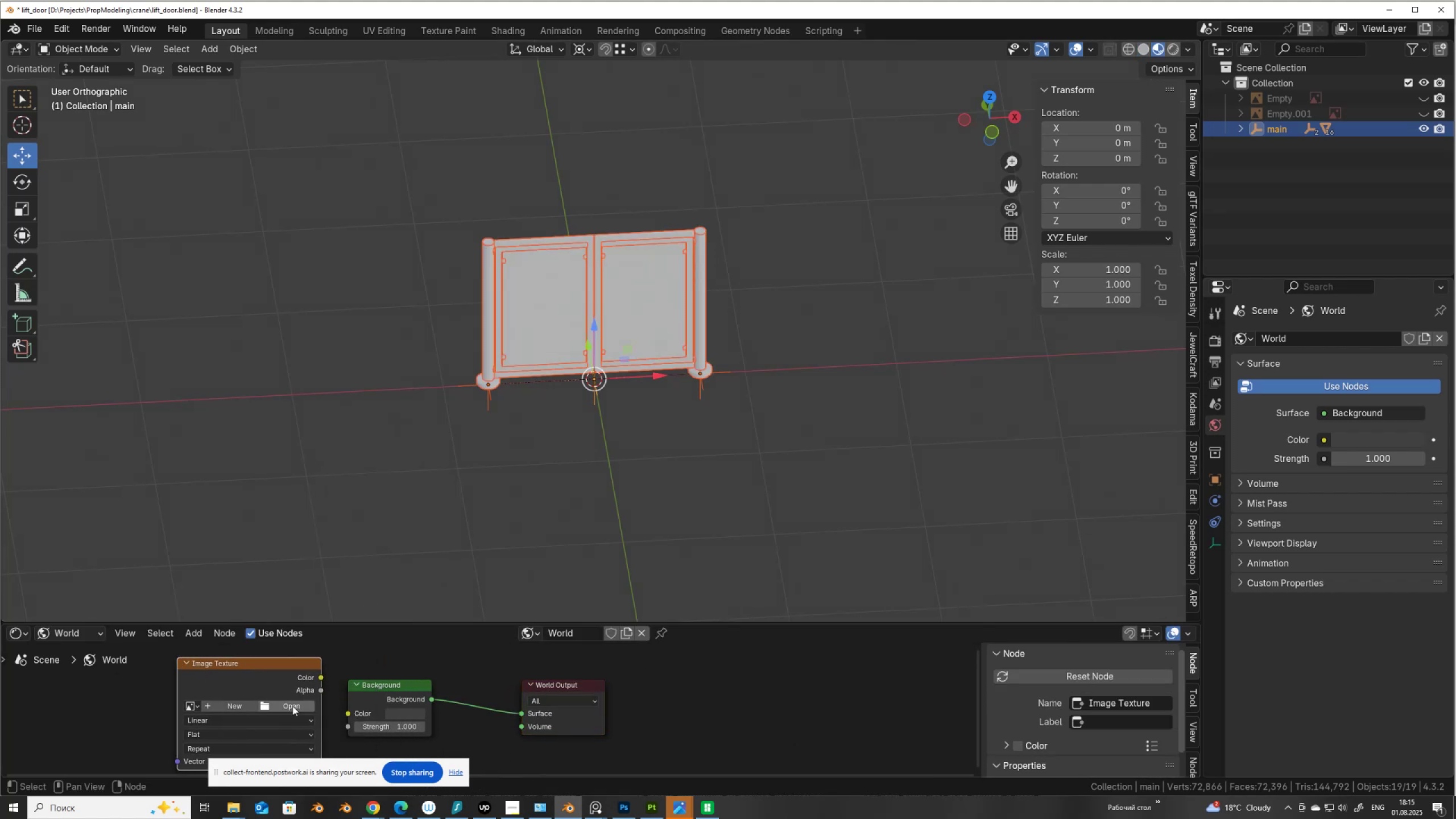 
left_click([292, 706])
 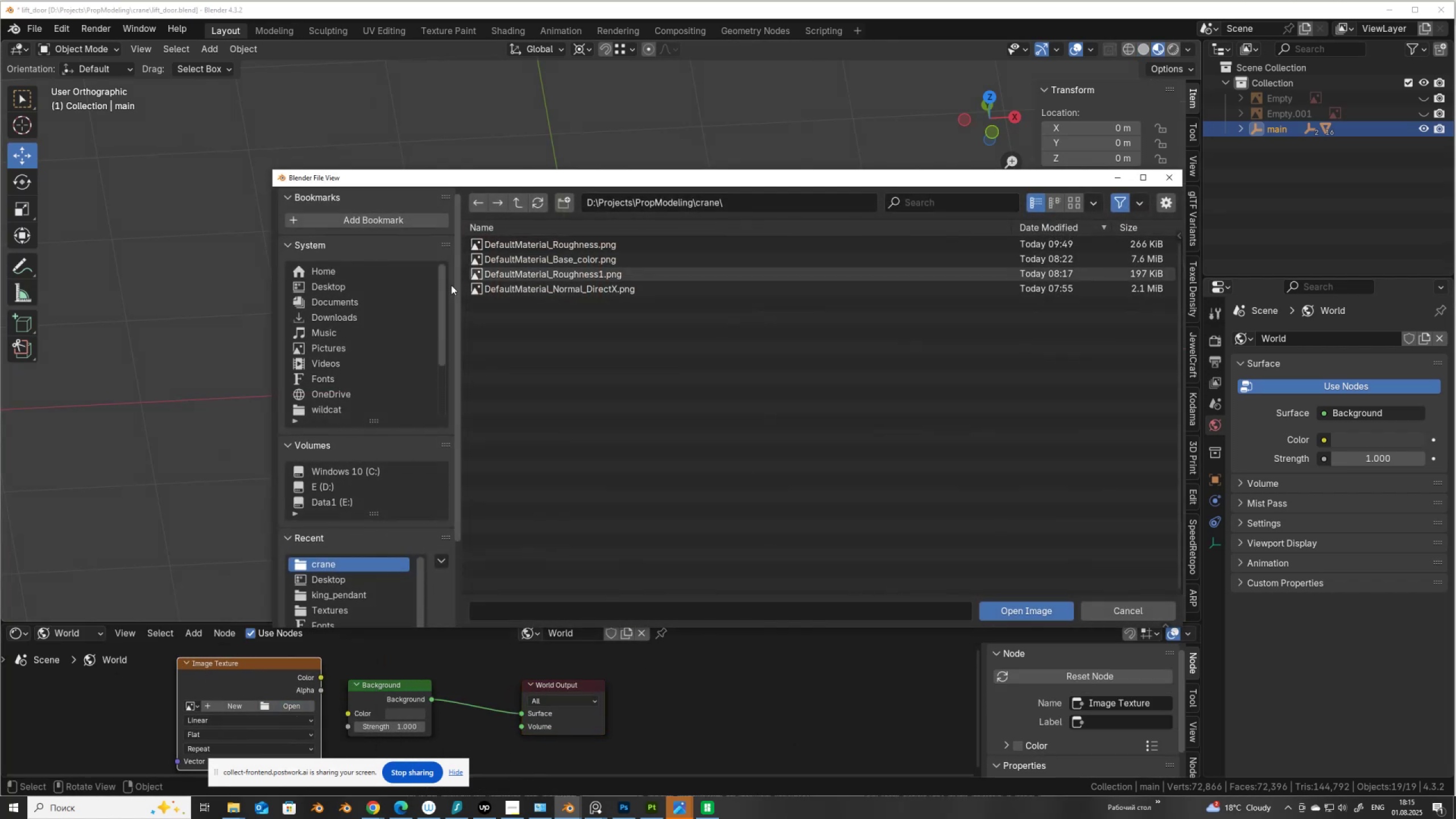 
scroll: coordinate [350, 299], scroll_direction: up, amount: 3.0
 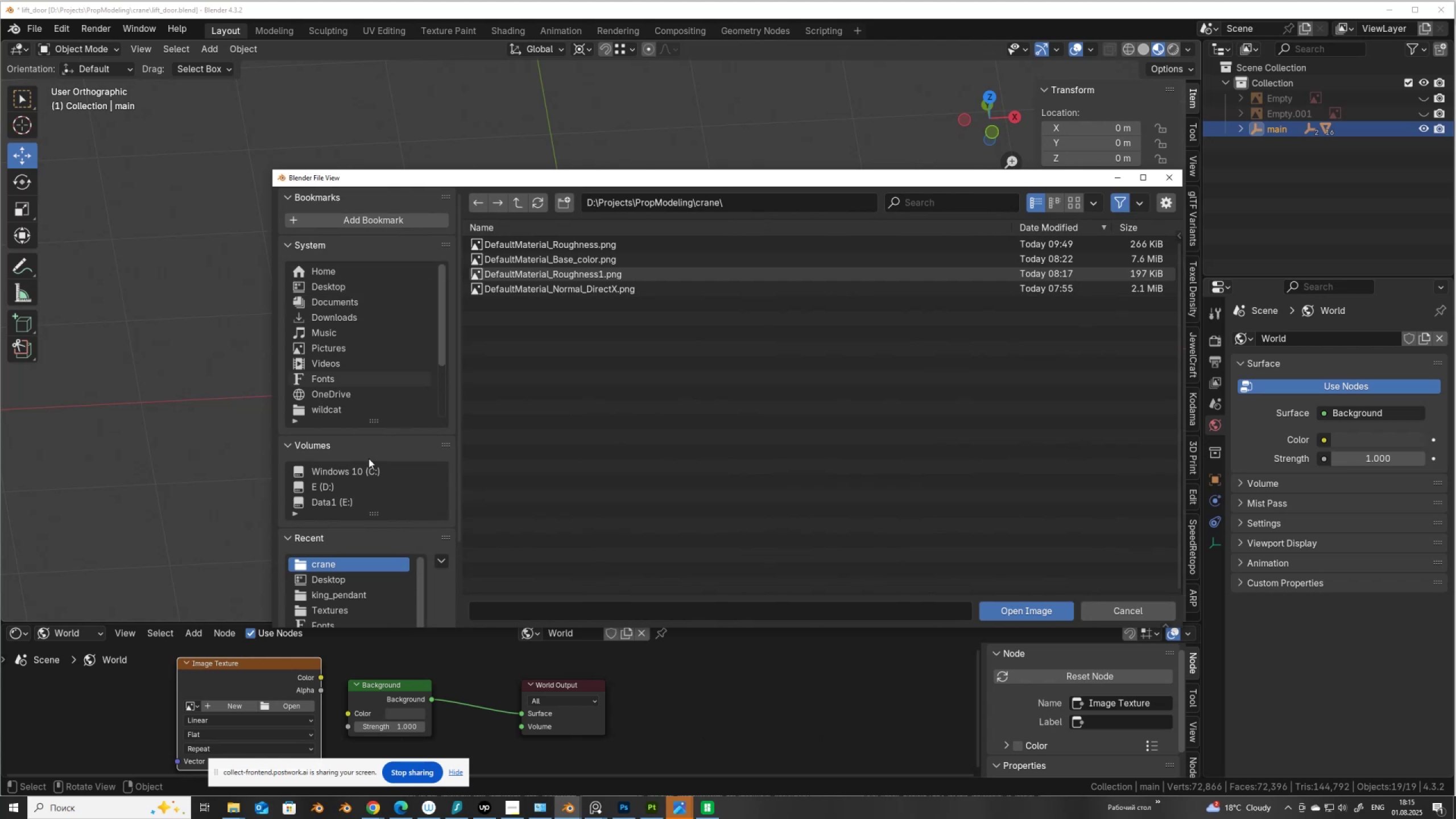 
scroll: coordinate [365, 598], scroll_direction: down, amount: 8.0
 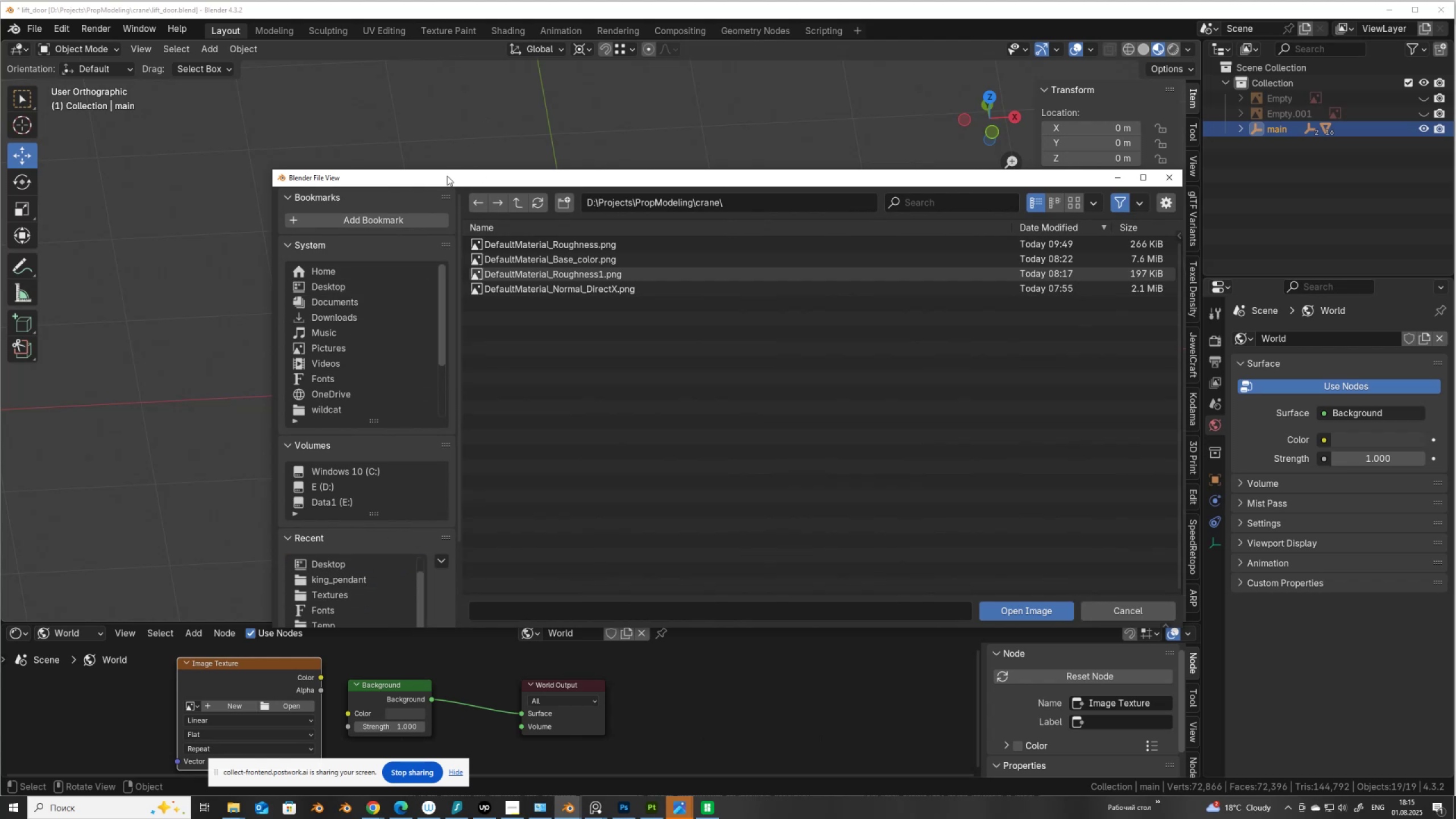 
left_click_drag(start_coordinate=[447, 176], to_coordinate=[434, 102])
 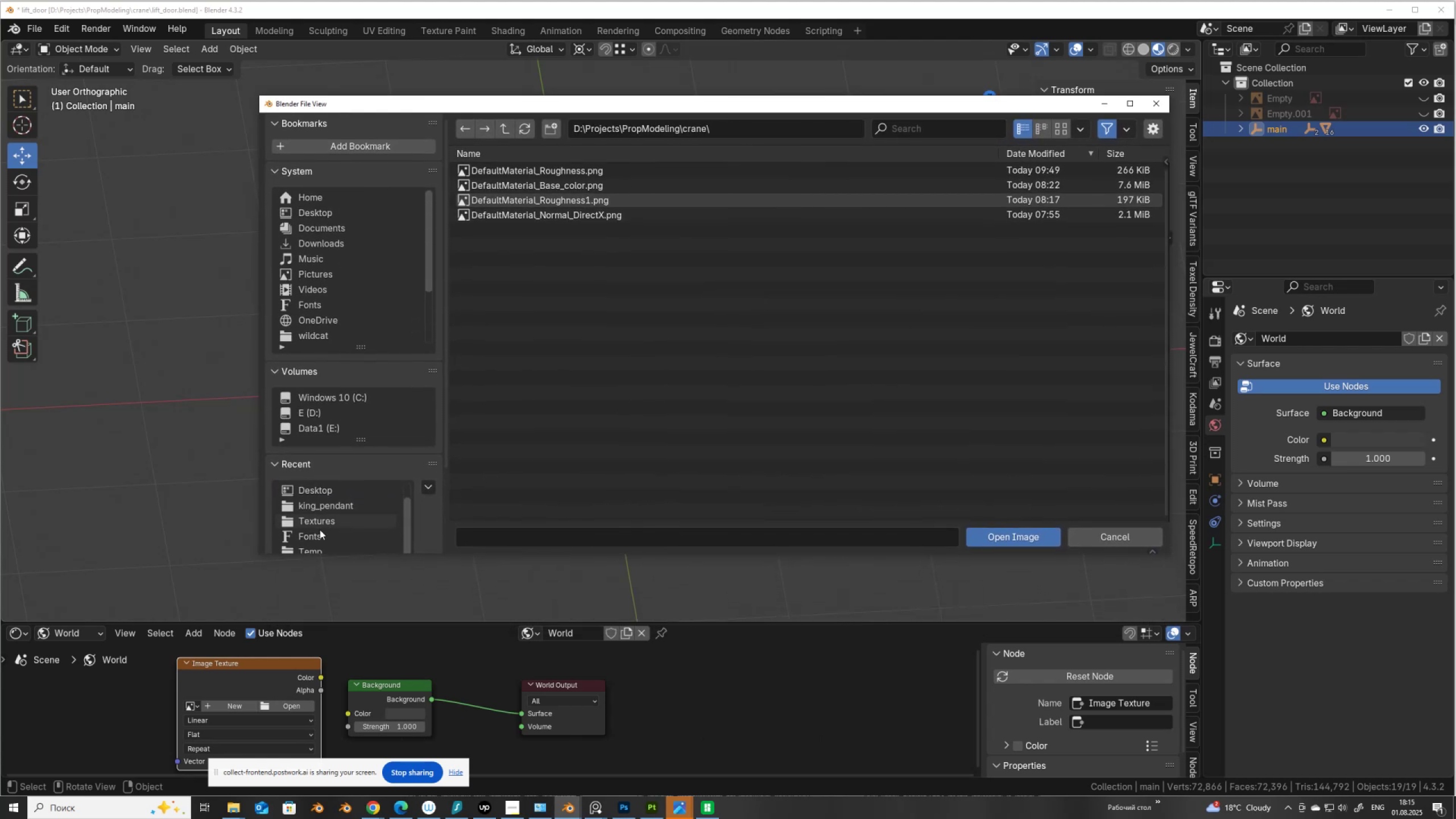 
scroll: coordinate [320, 530], scroll_direction: down, amount: 3.0
 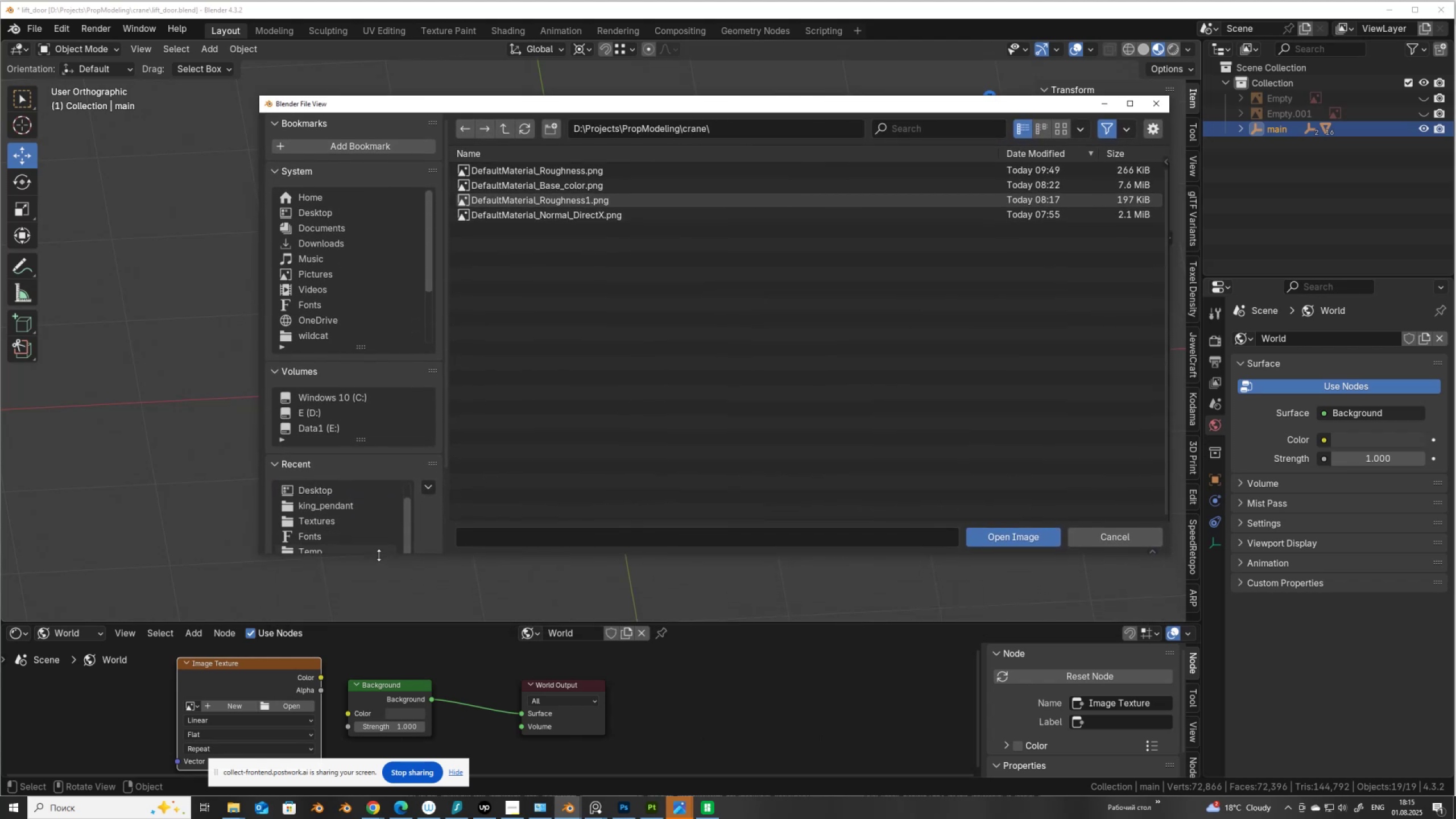 
left_click_drag(start_coordinate=[379, 555], to_coordinate=[376, 627])
 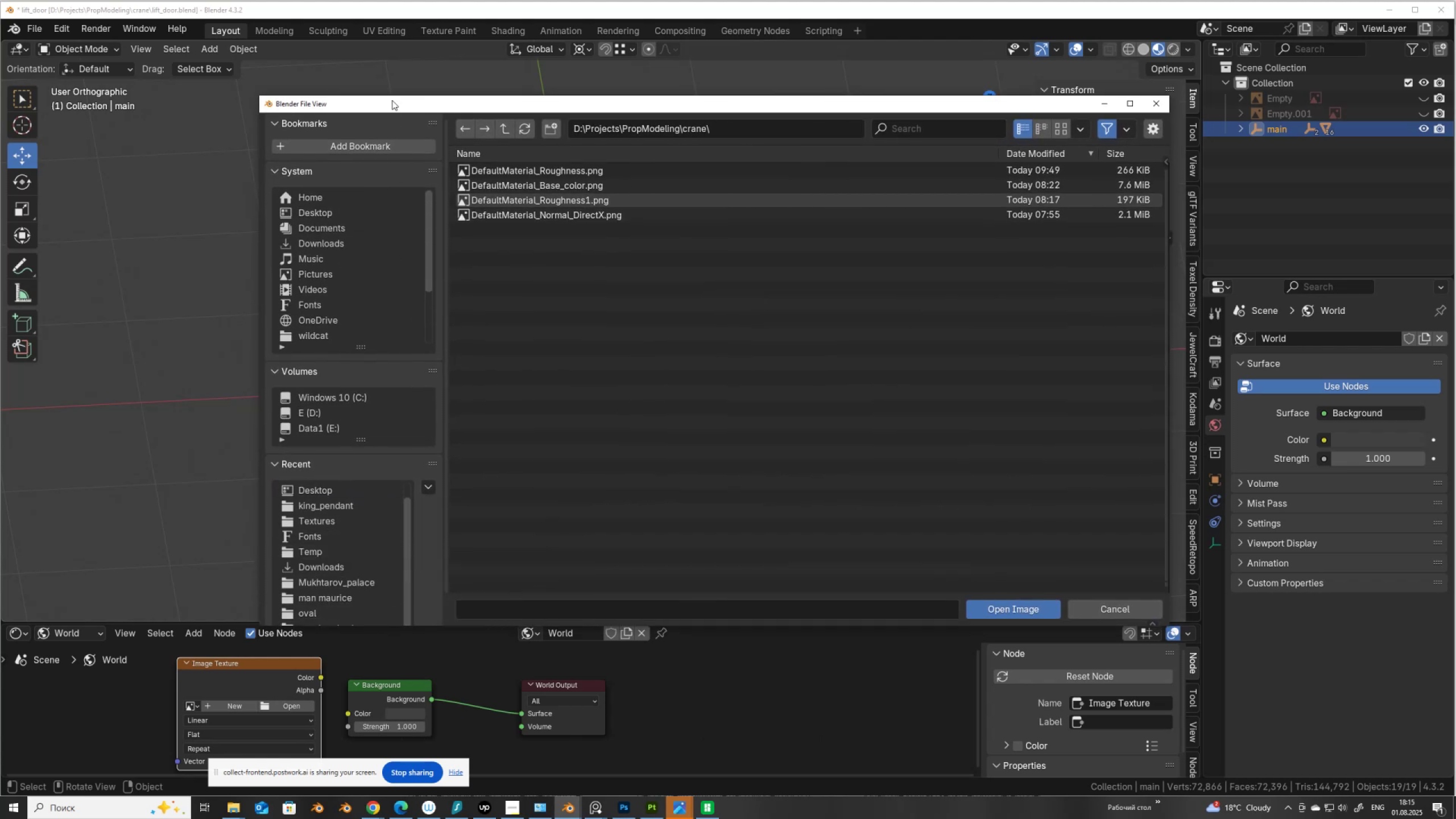 
left_click_drag(start_coordinate=[390, 106], to_coordinate=[401, 33])
 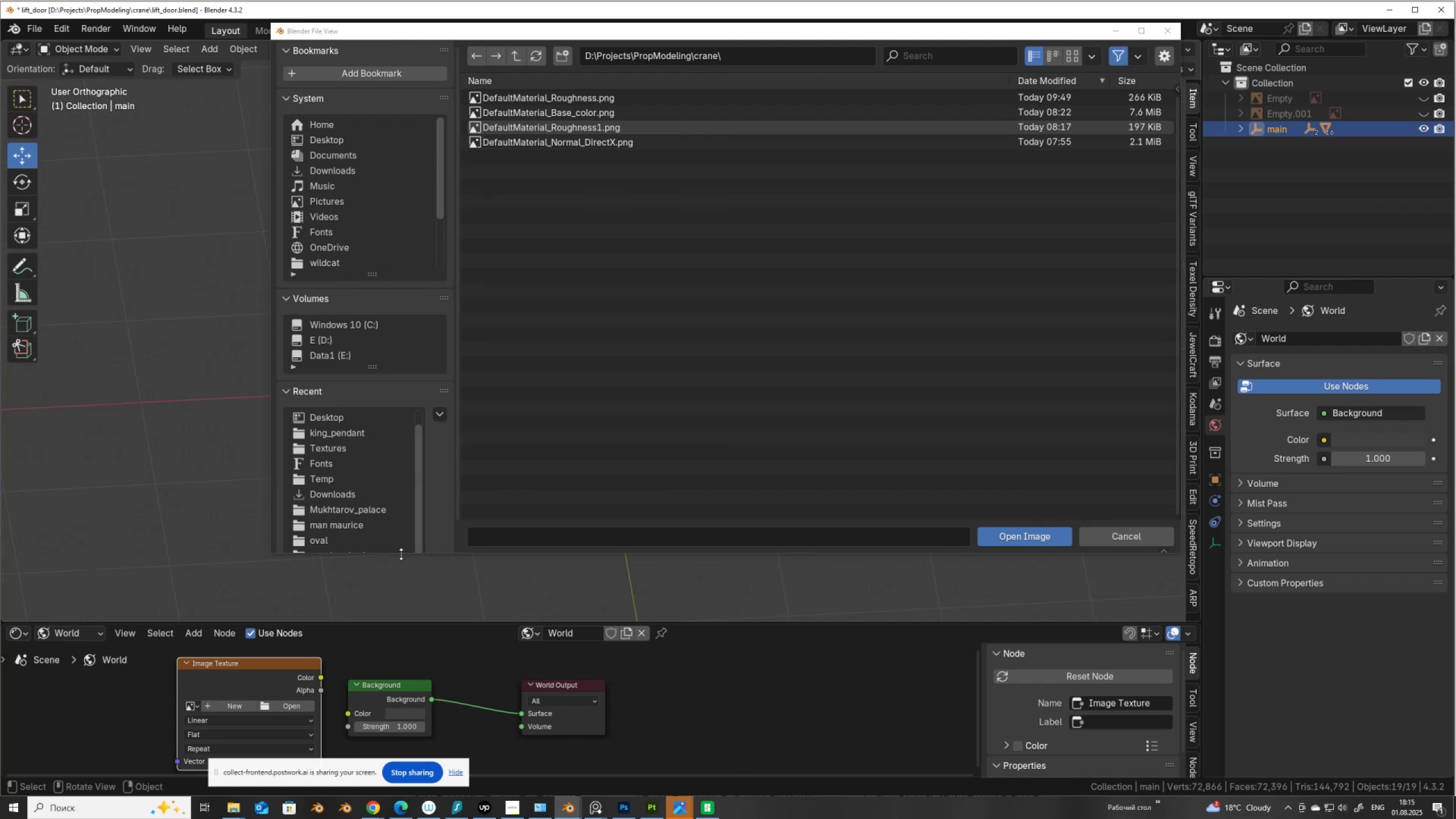 
left_click_drag(start_coordinate=[401, 553], to_coordinate=[403, 607])
 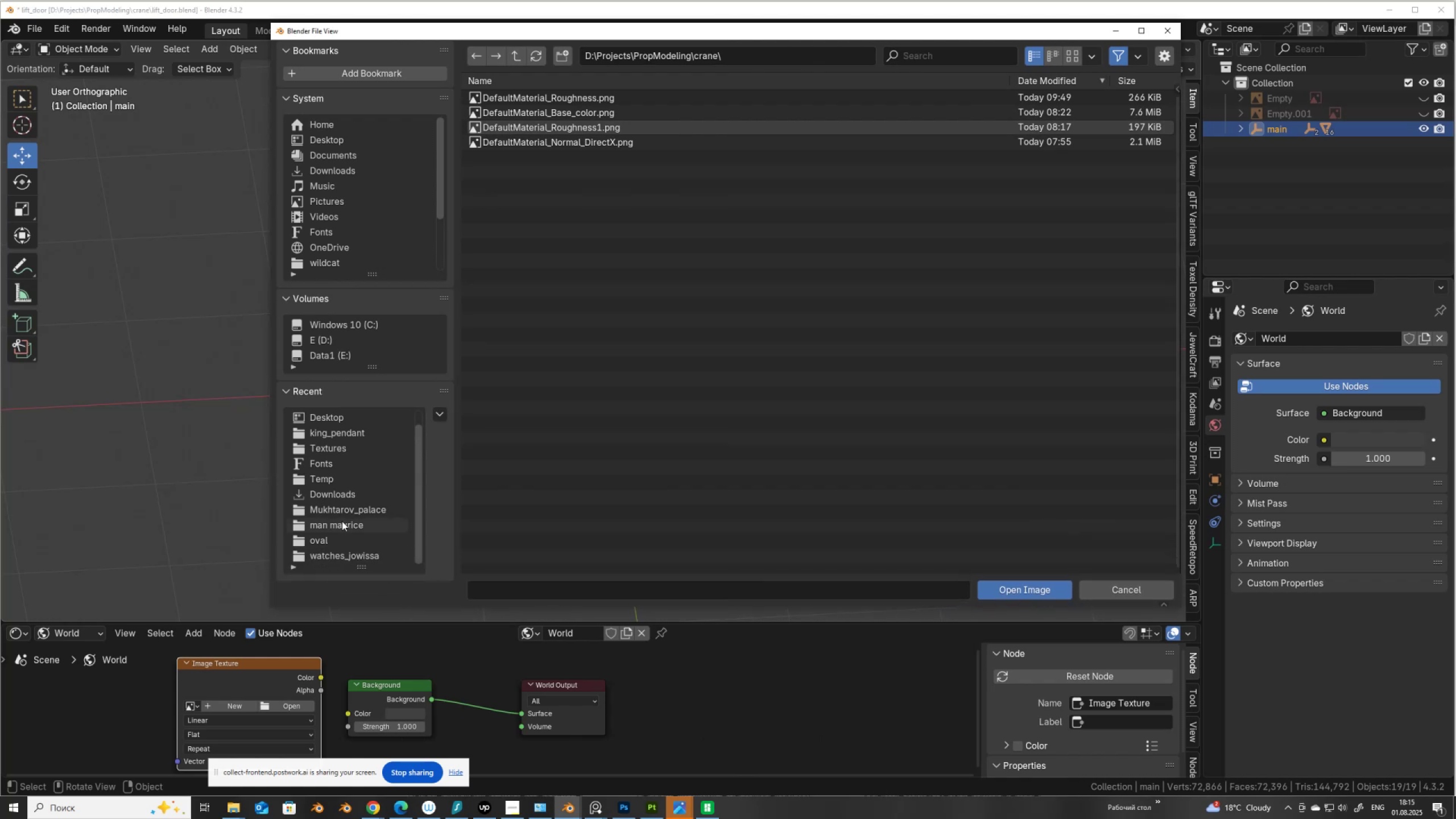 
scroll: coordinate [342, 521], scroll_direction: down, amount: 5.0
 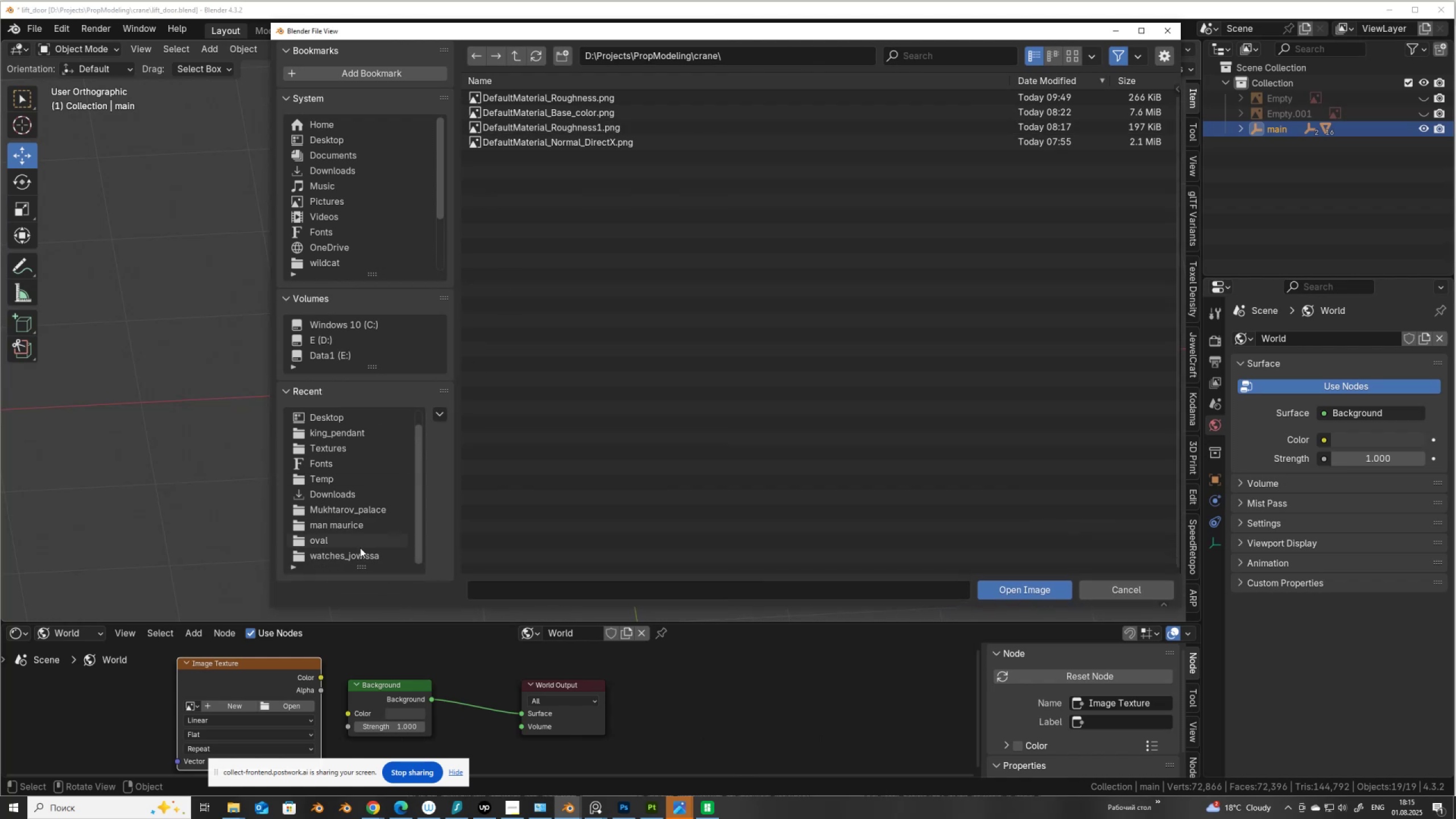 
left_click([346, 557])
 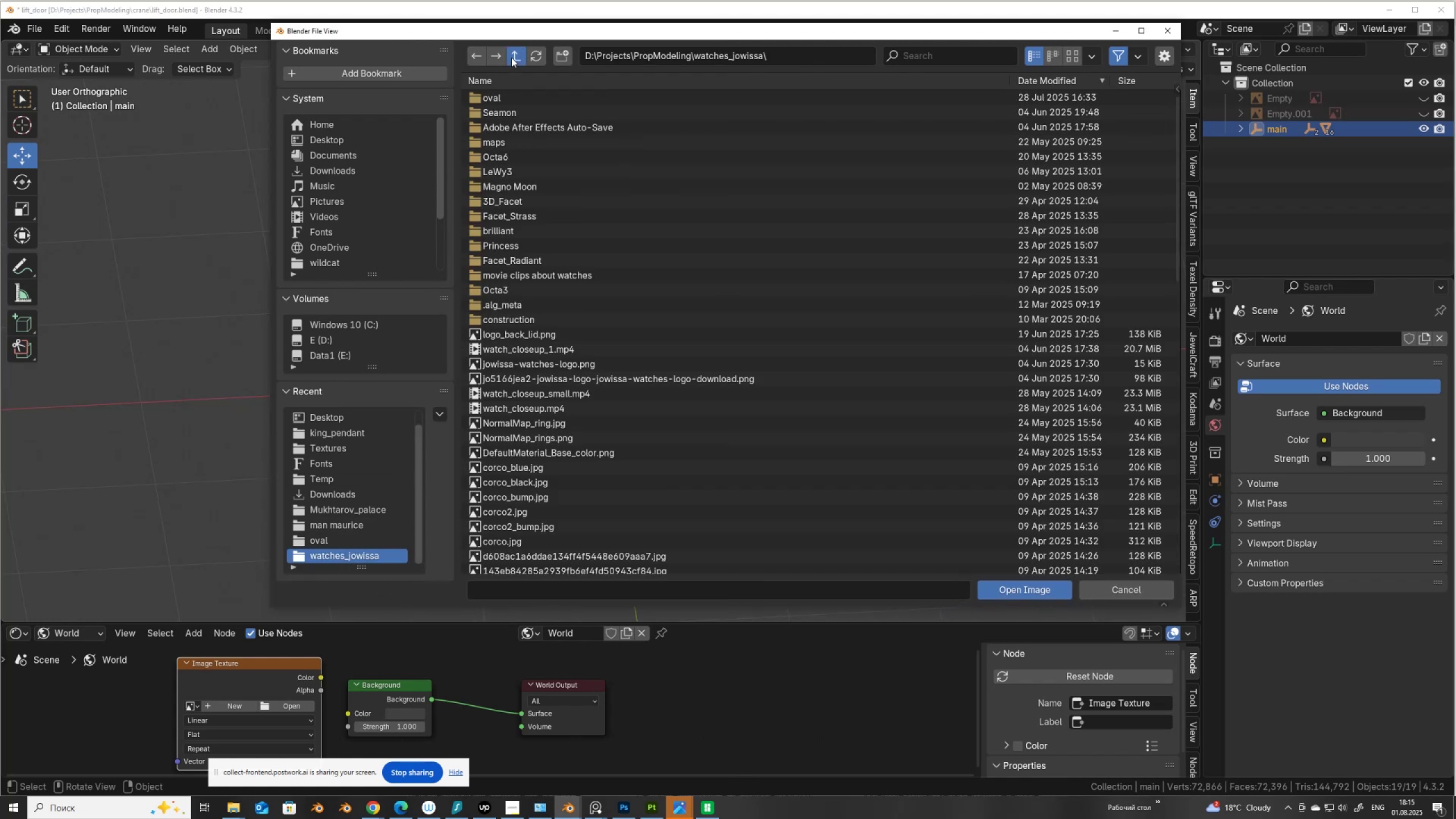 
double_click([511, 57])
 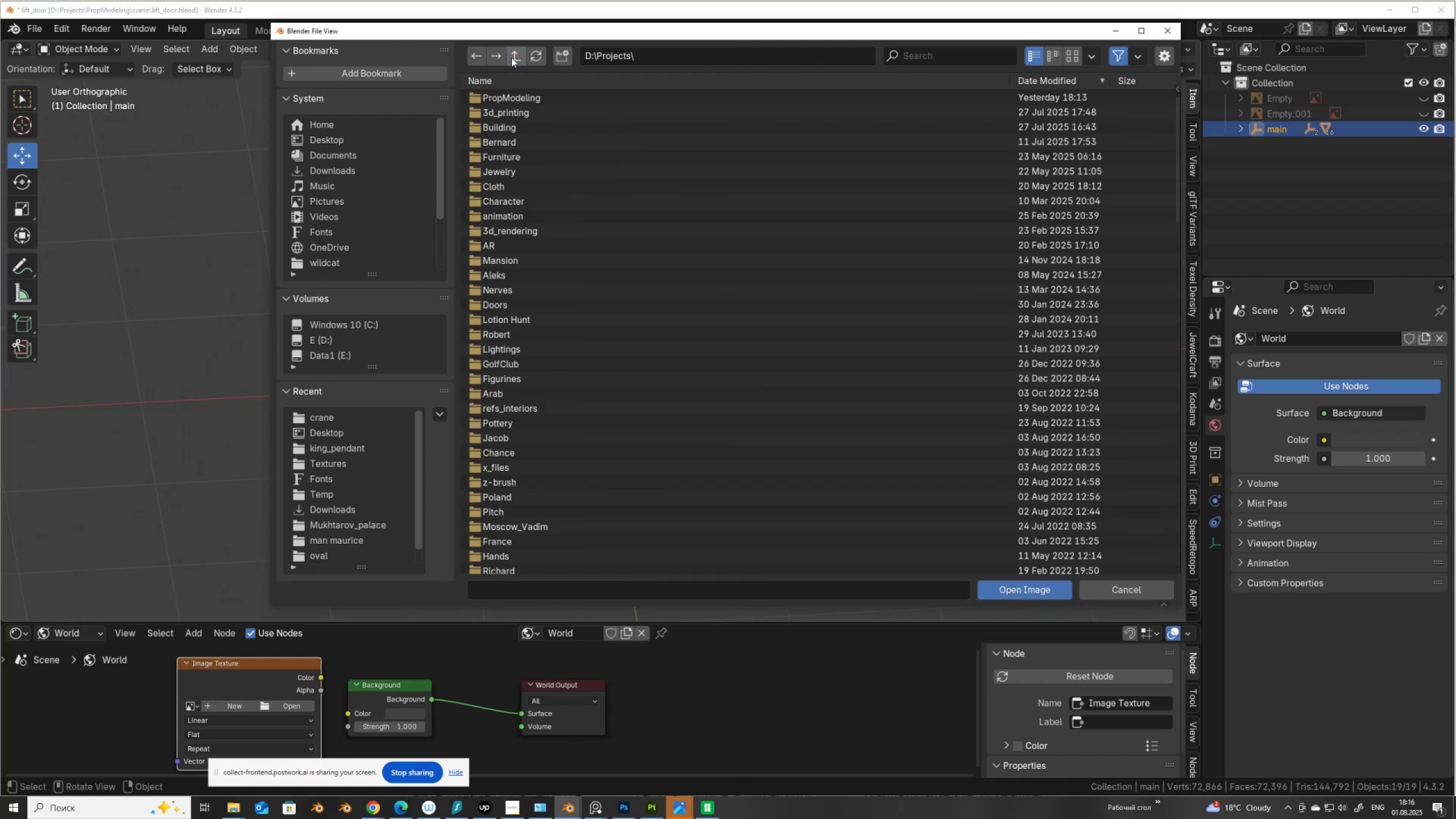 
left_click([511, 57])
 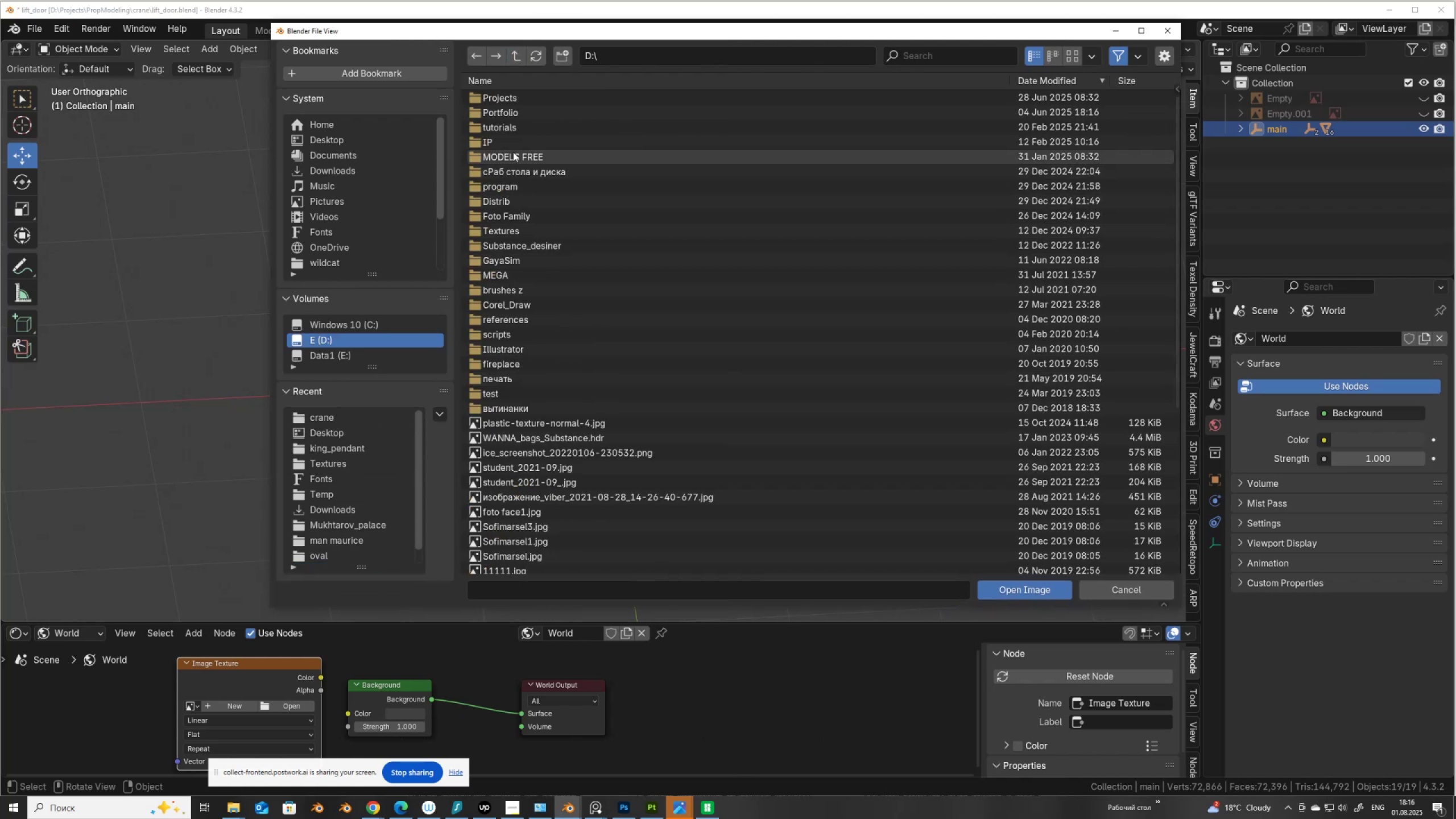 
mouse_move([516, 318])
 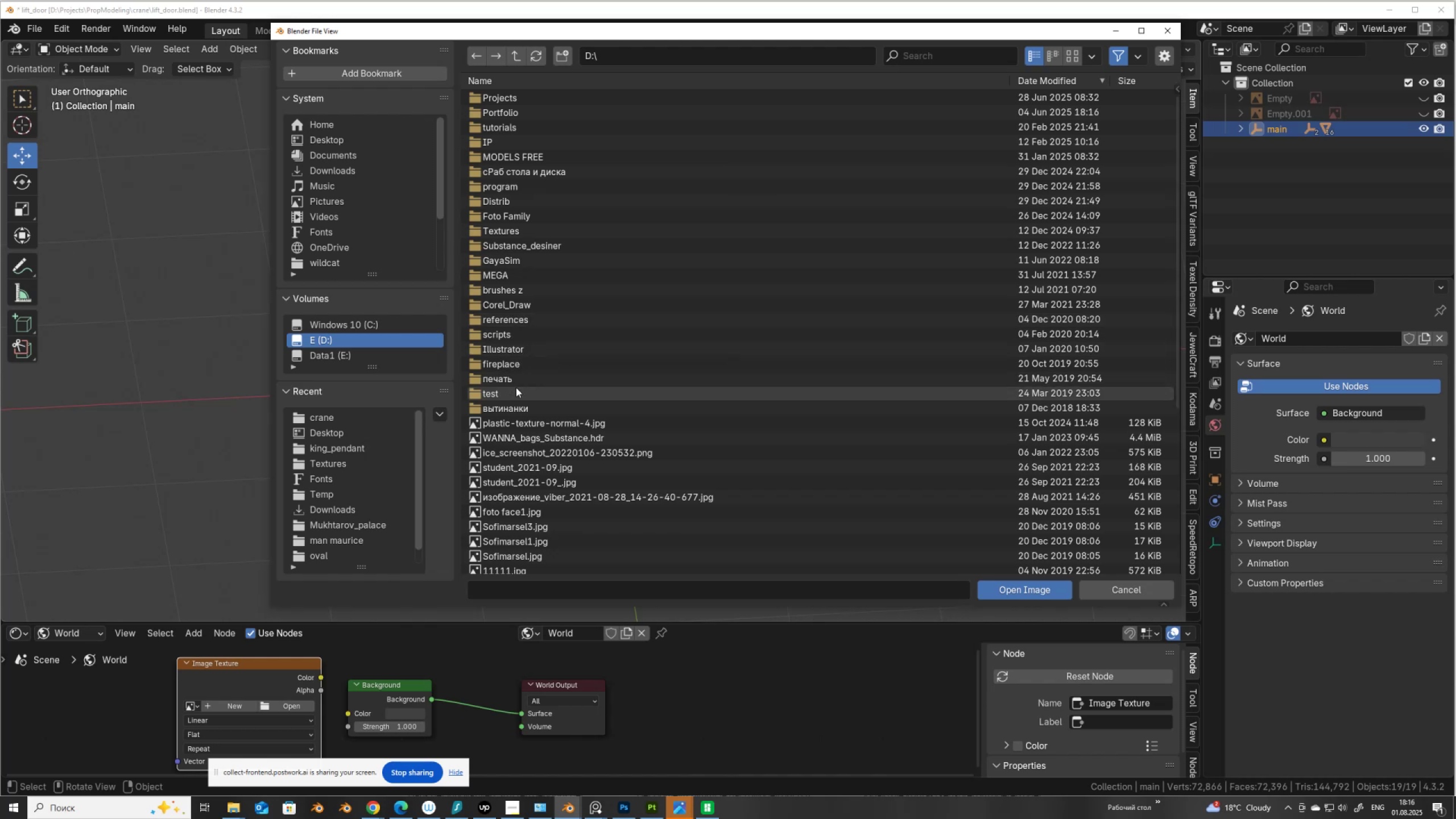 
scroll: coordinate [516, 387], scroll_direction: up, amount: 4.0
 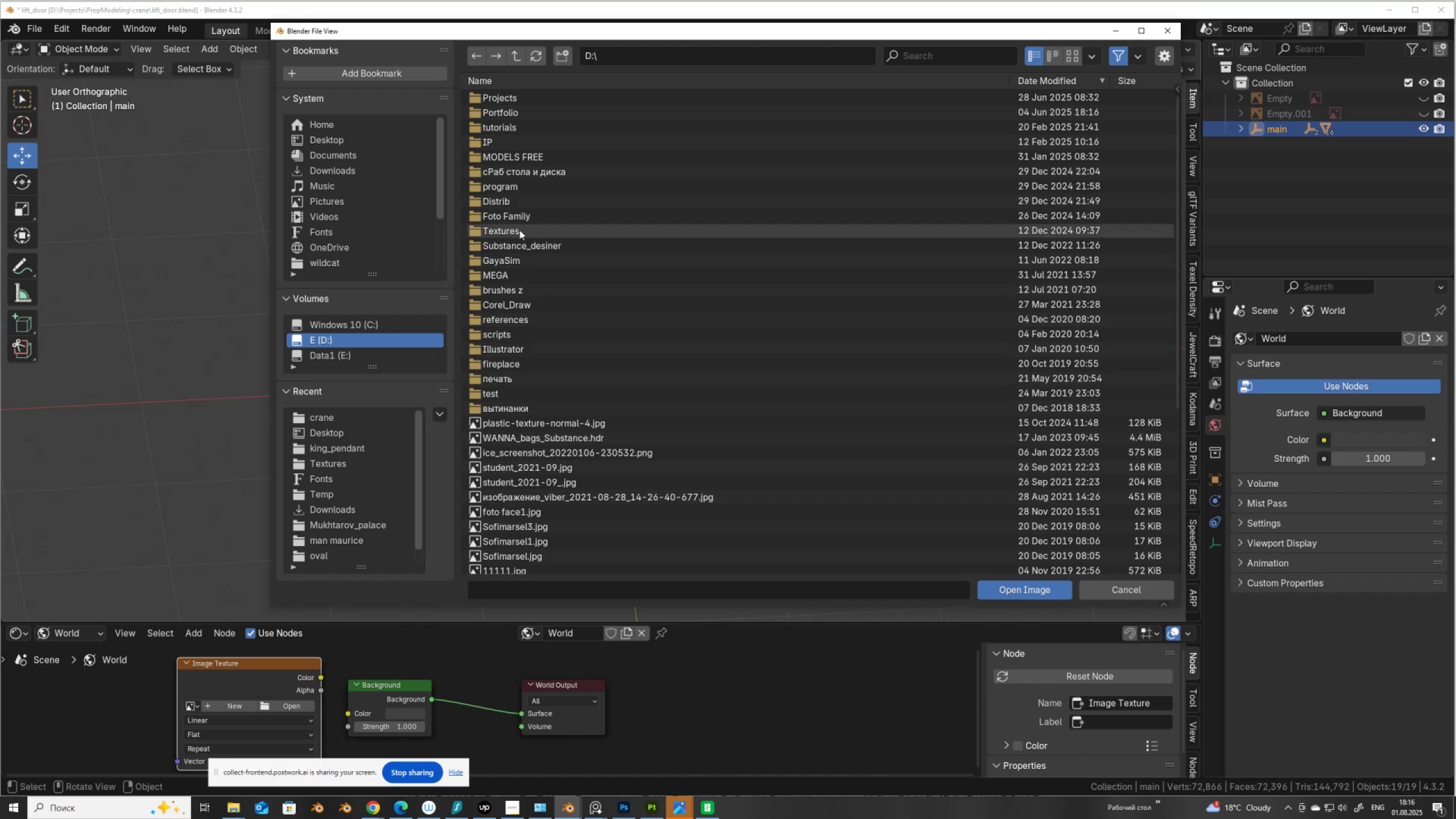 
double_click([519, 230])
 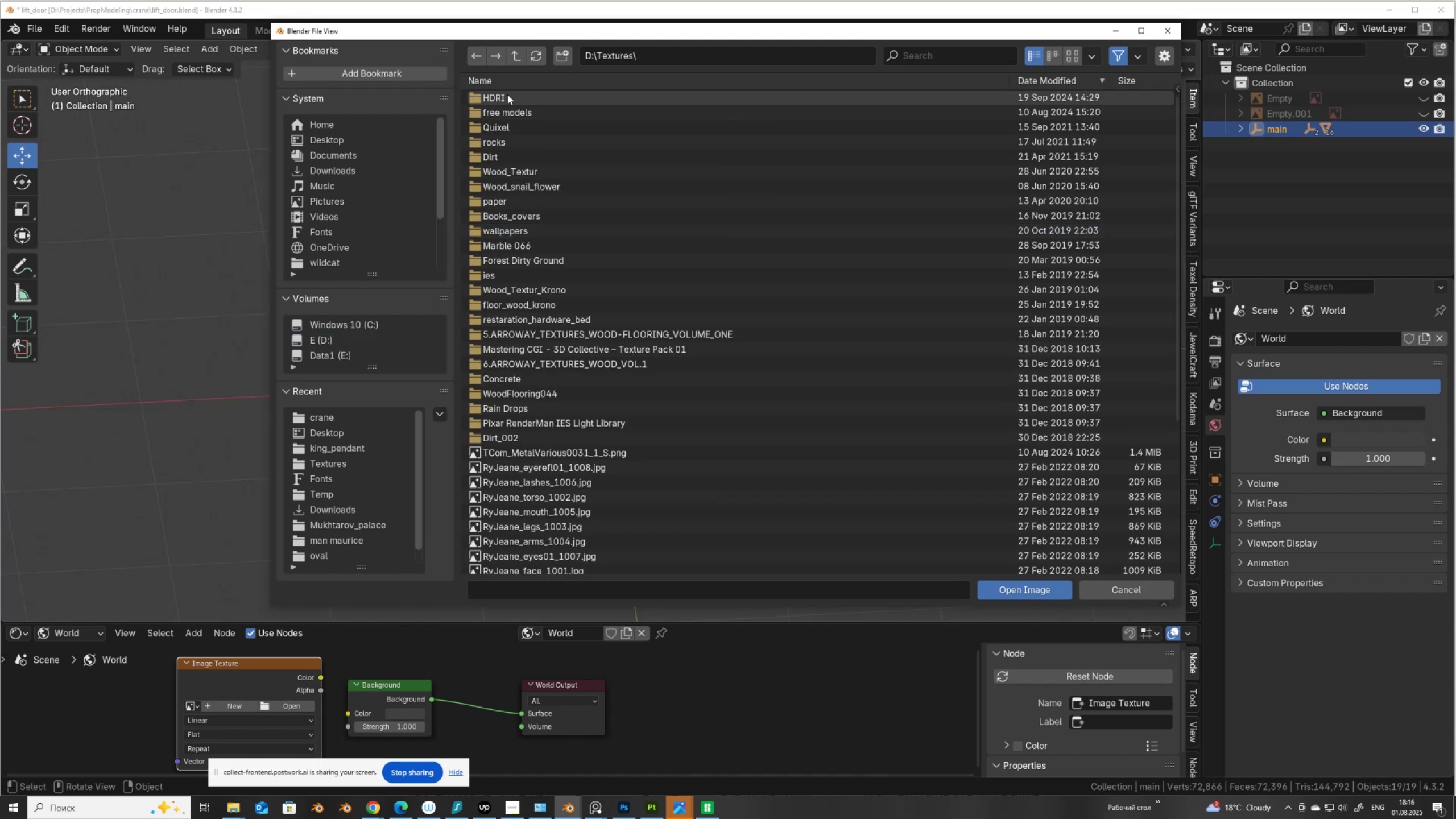 
double_click([508, 94])
 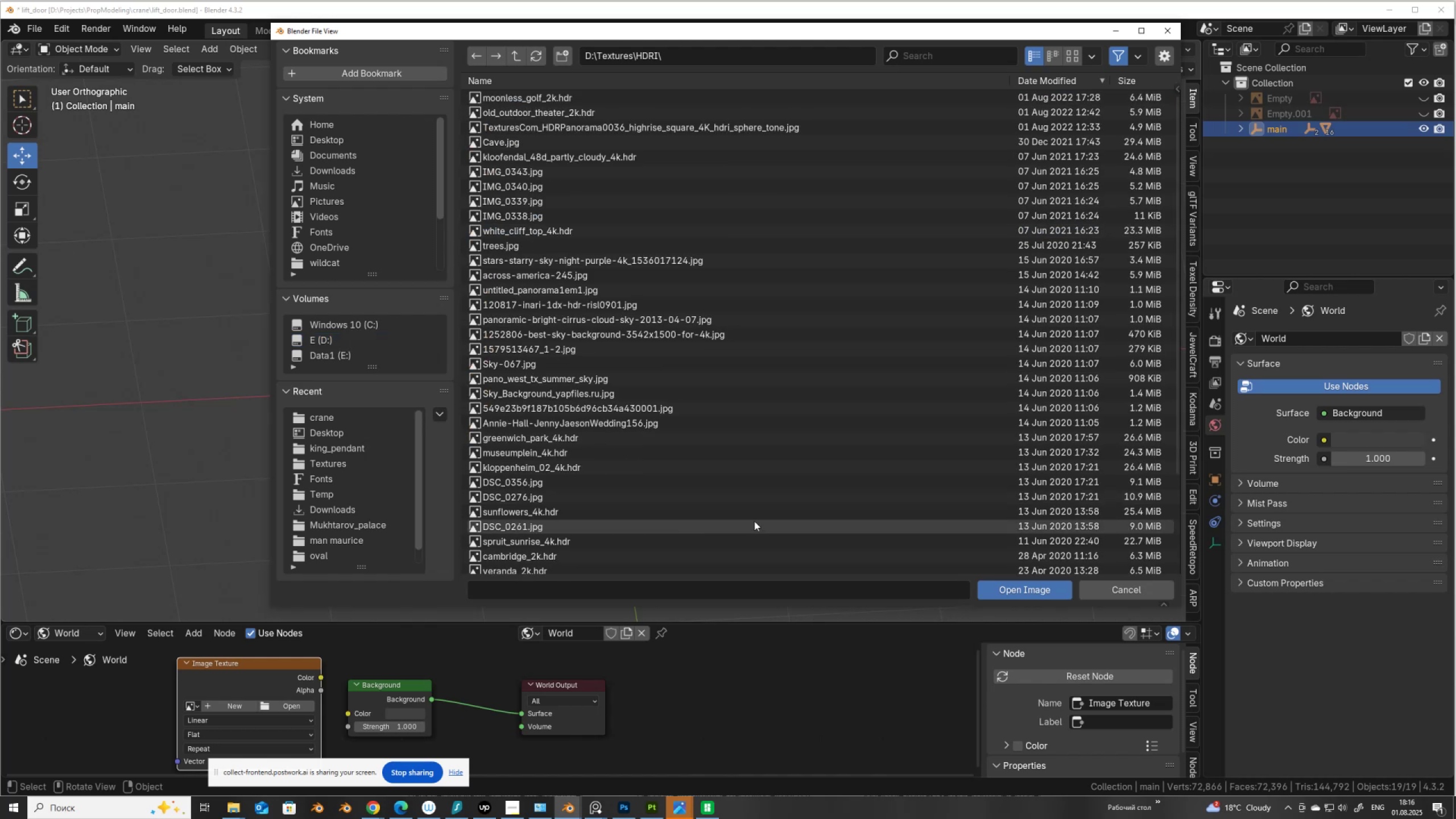 
scroll: coordinate [709, 522], scroll_direction: down, amount: 4.0
 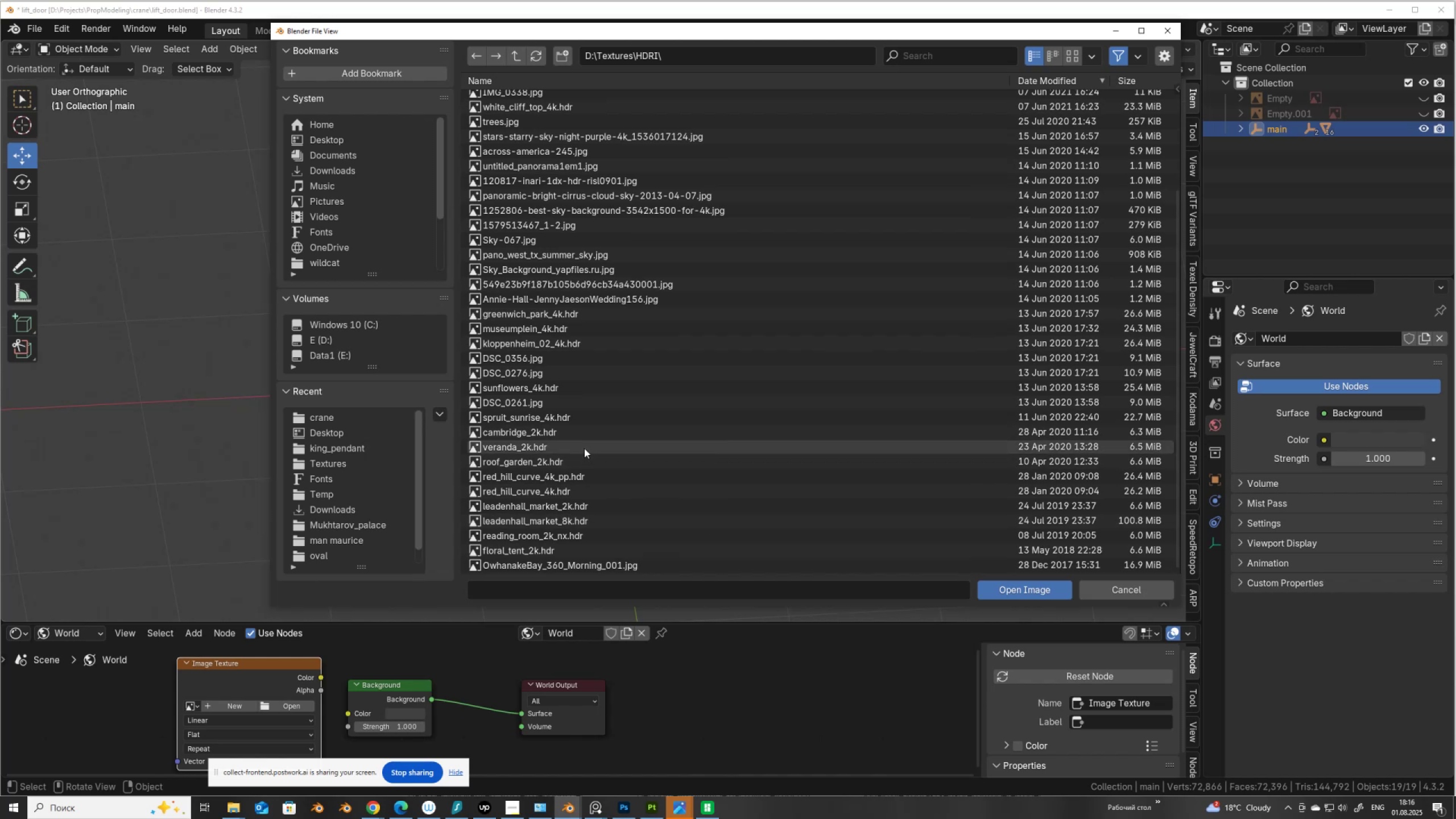 
double_click([585, 448])
 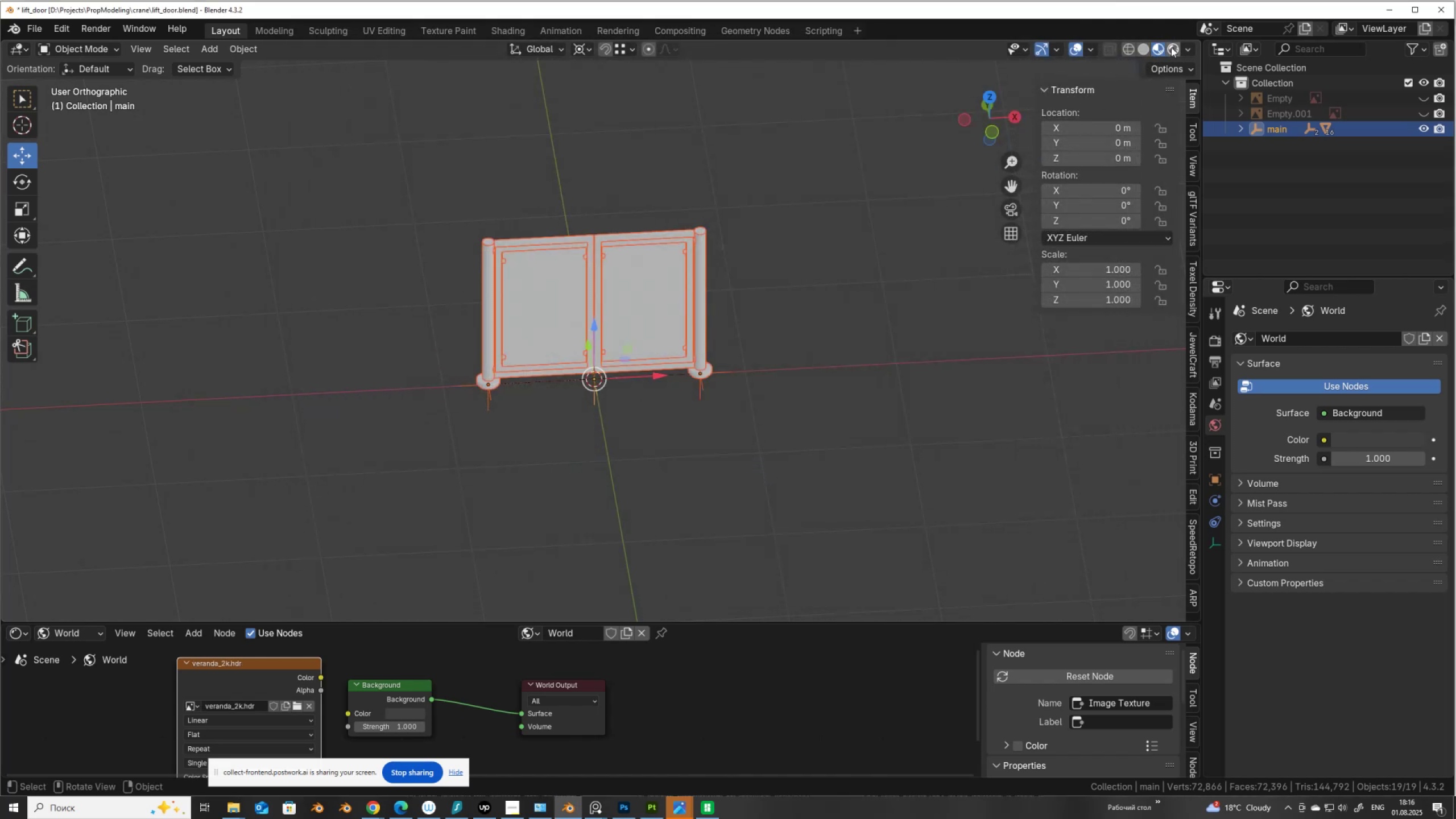 
left_click_drag(start_coordinate=[320, 677], to_coordinate=[347, 718])
 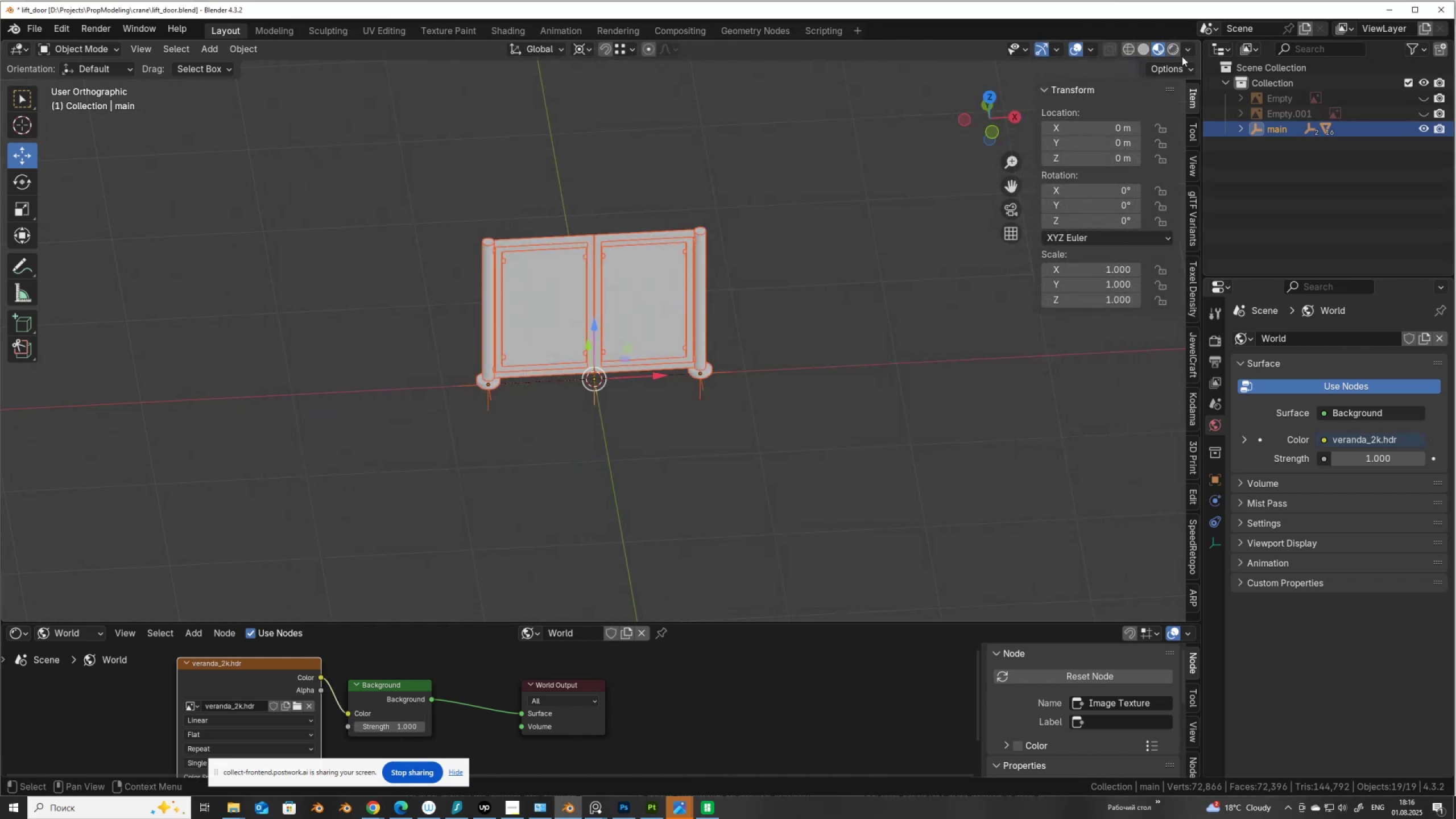 
left_click([1174, 47])
 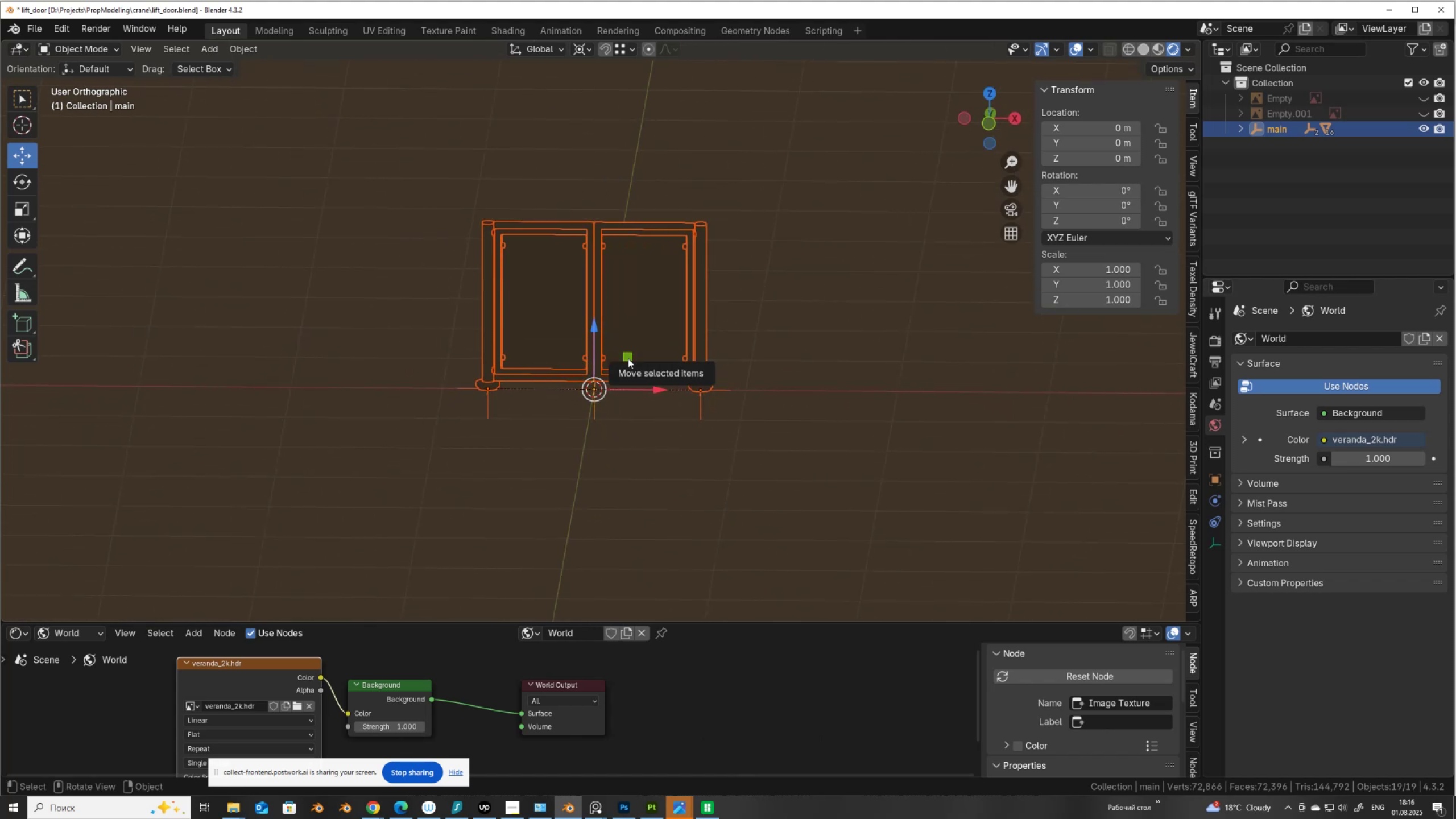 
wait(5.62)
 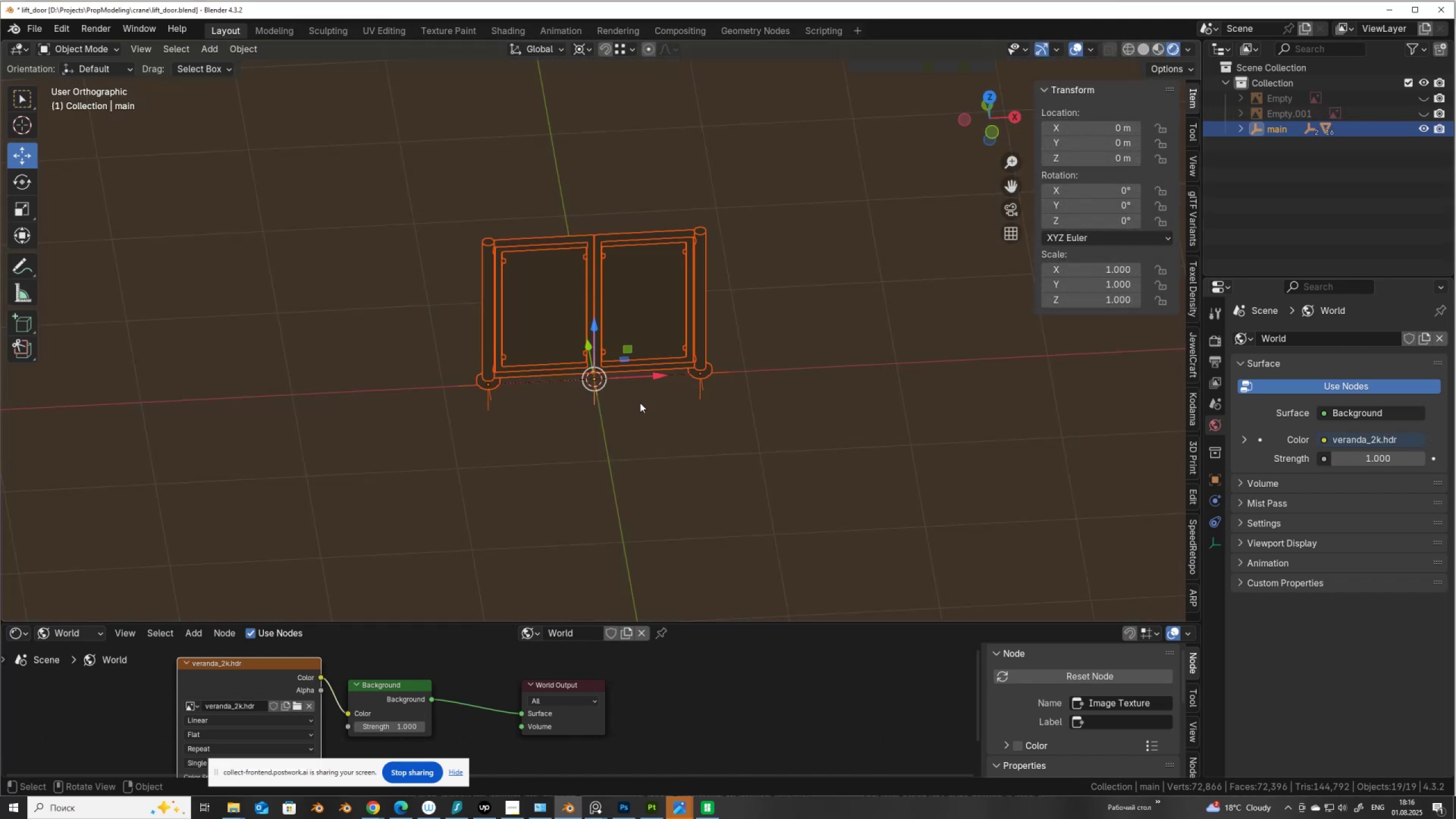 
hold_key(key=AltLeft, duration=0.48)
 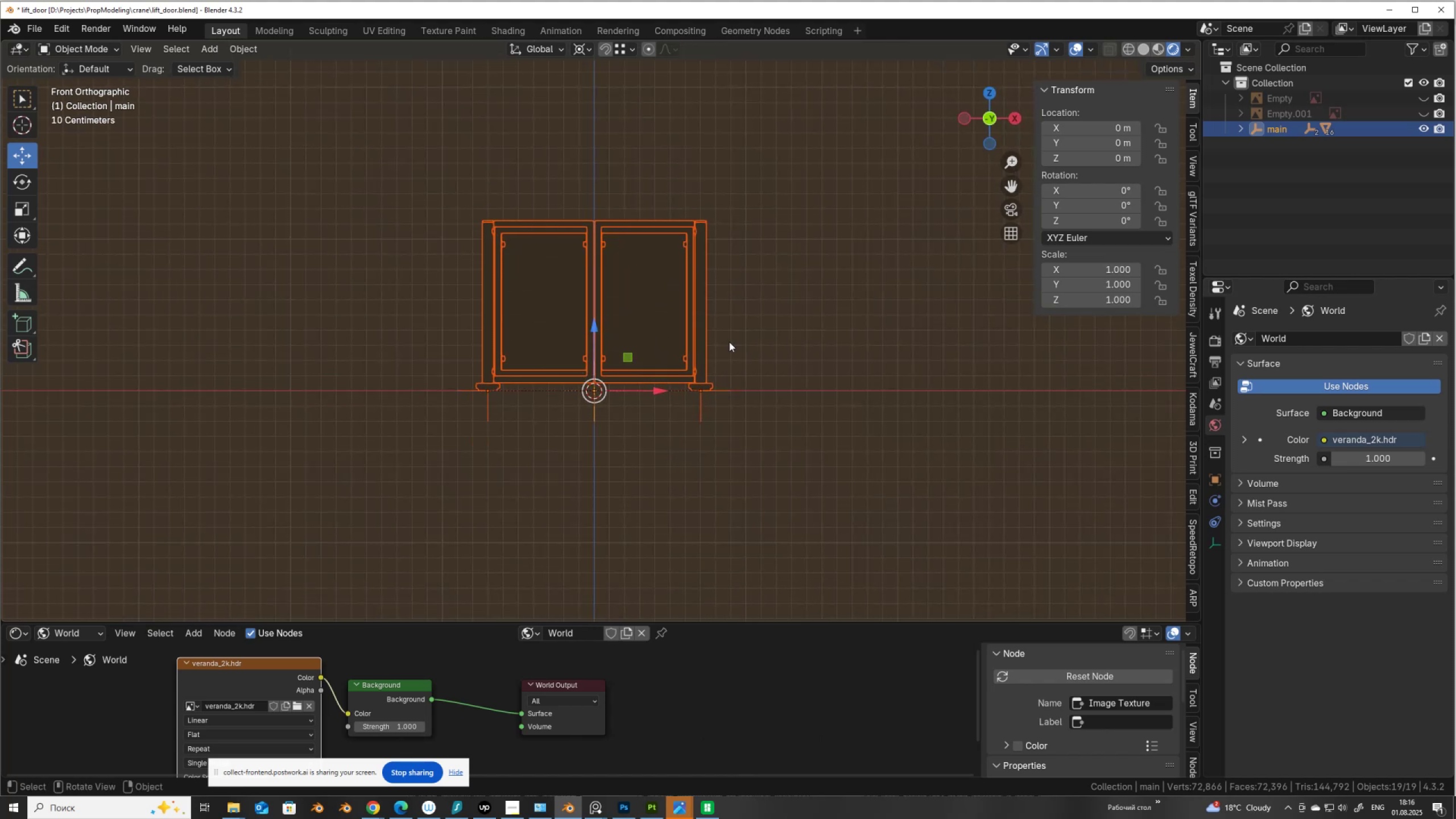 
hold_key(key=ShiftLeft, duration=0.53)
 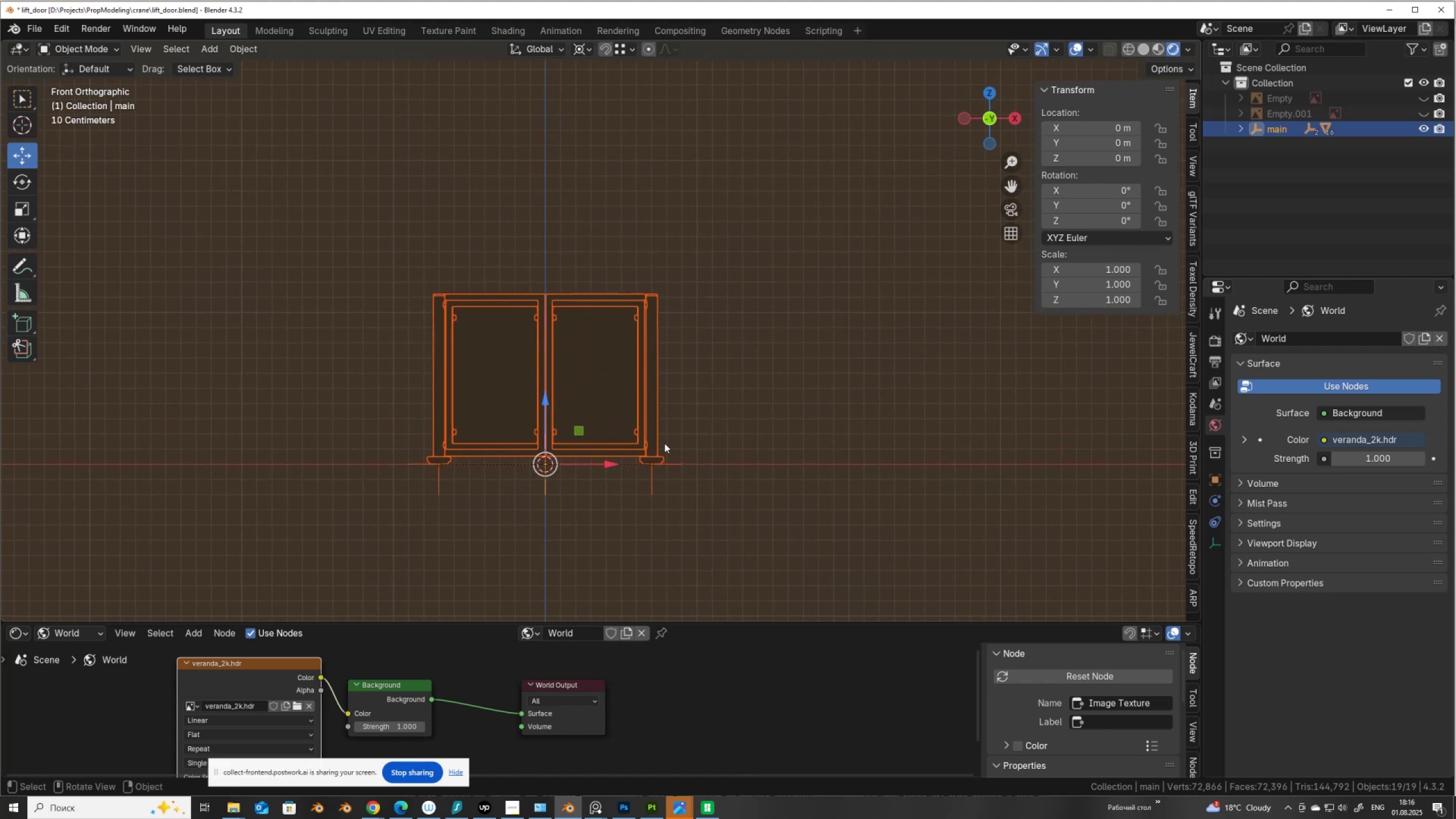 
key(Shift+A)
 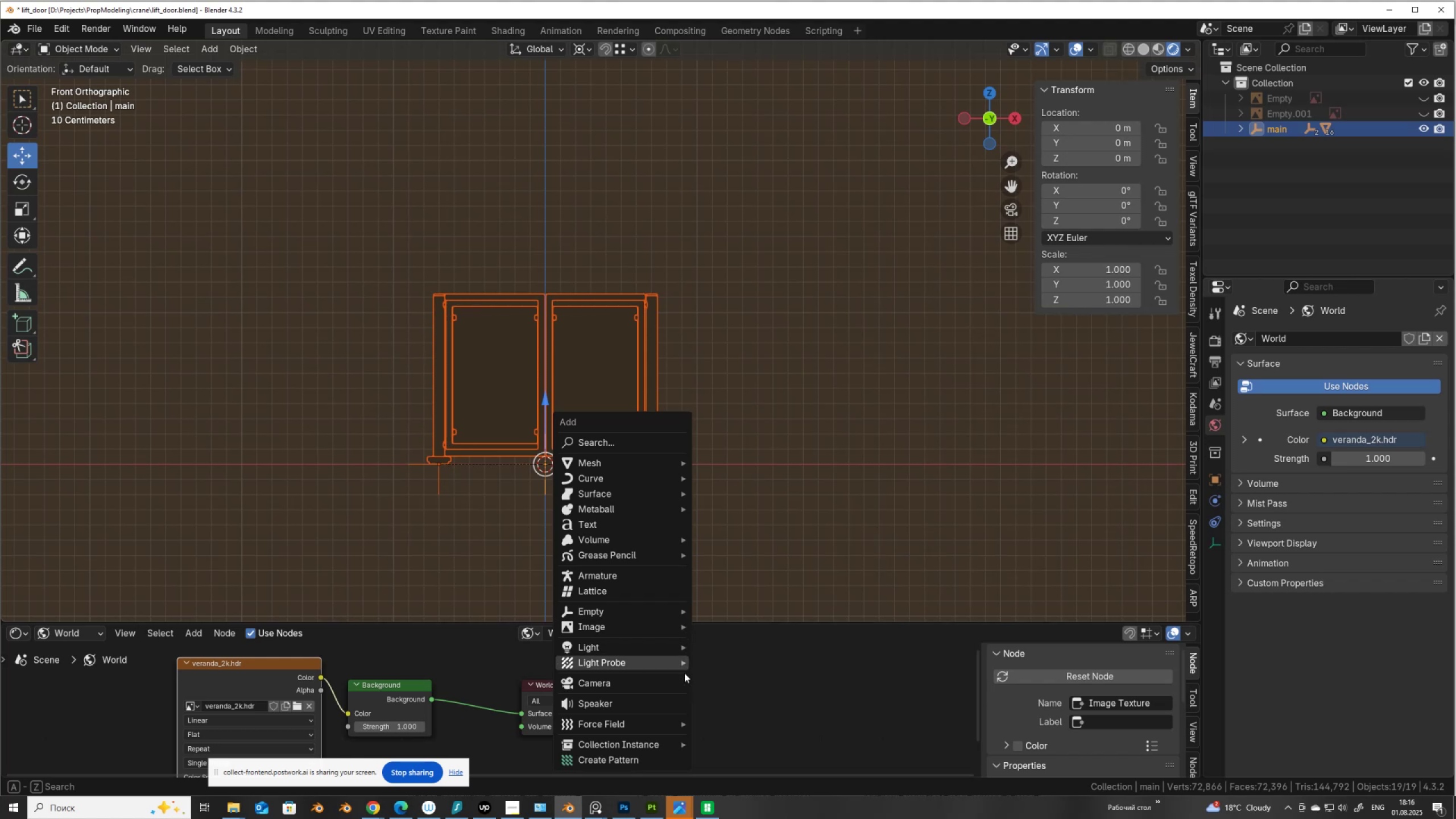 
left_click([681, 686])
 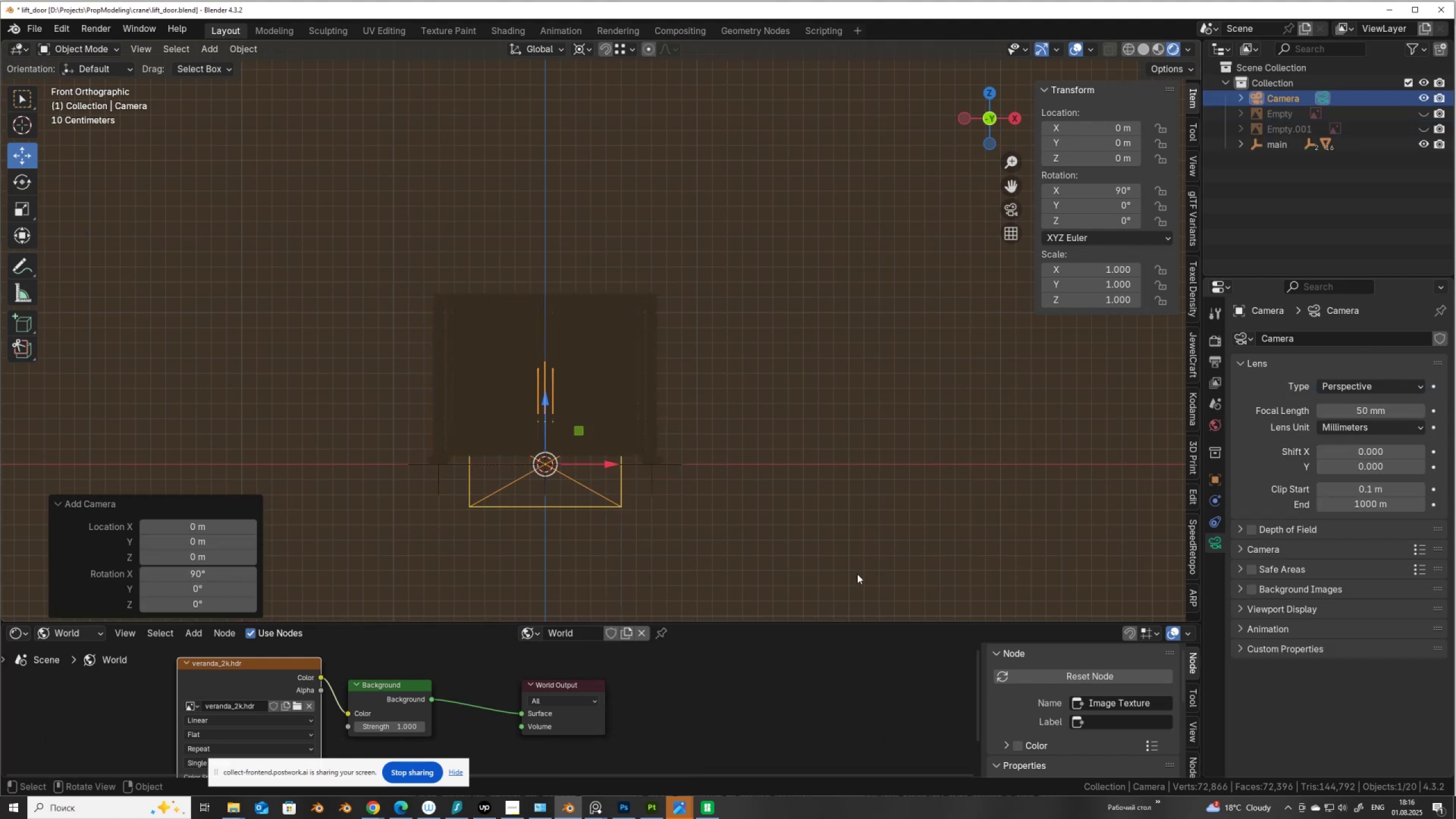 
key(Alt+Control+Numpad0)
 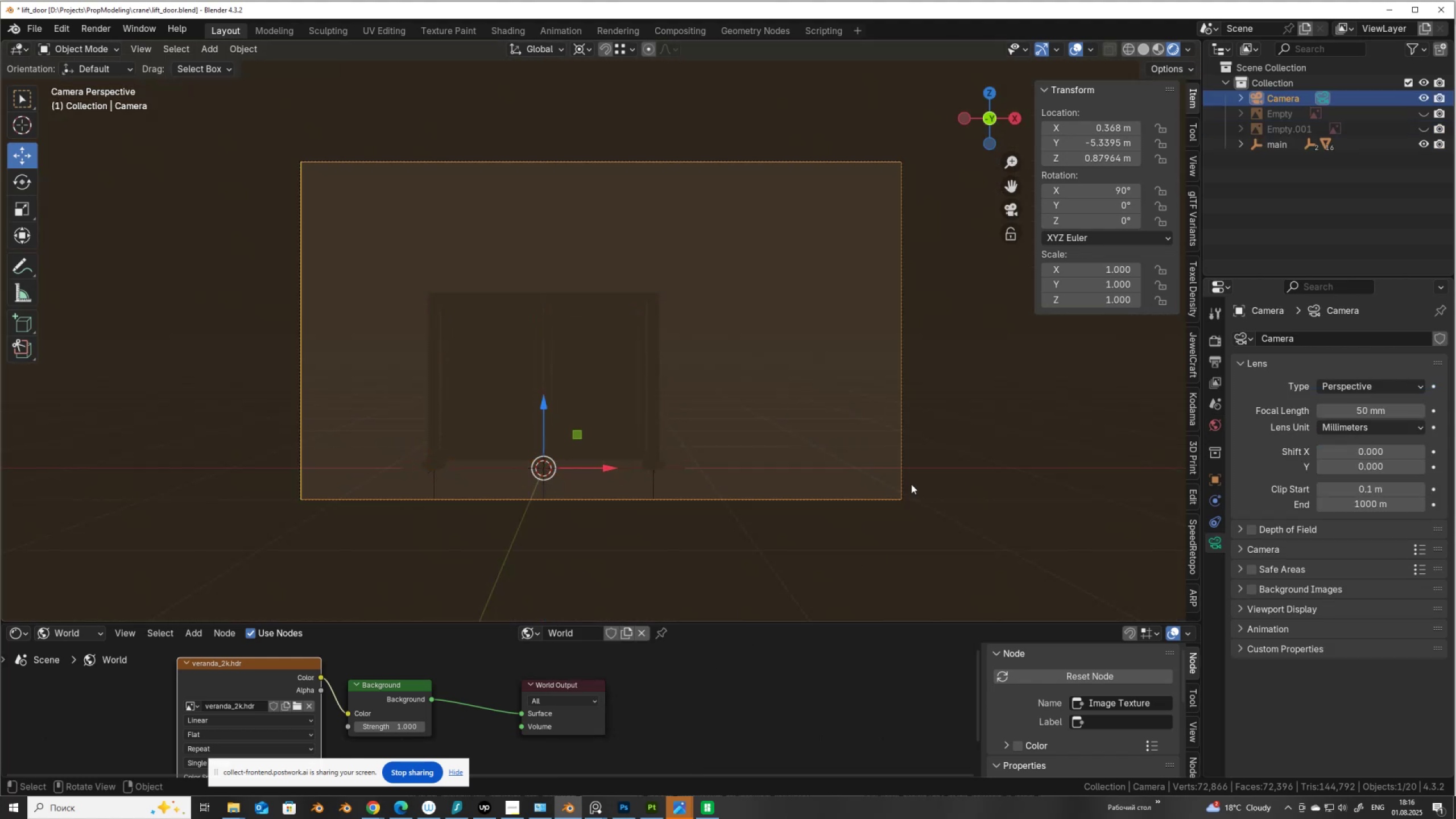 
type(gg)
 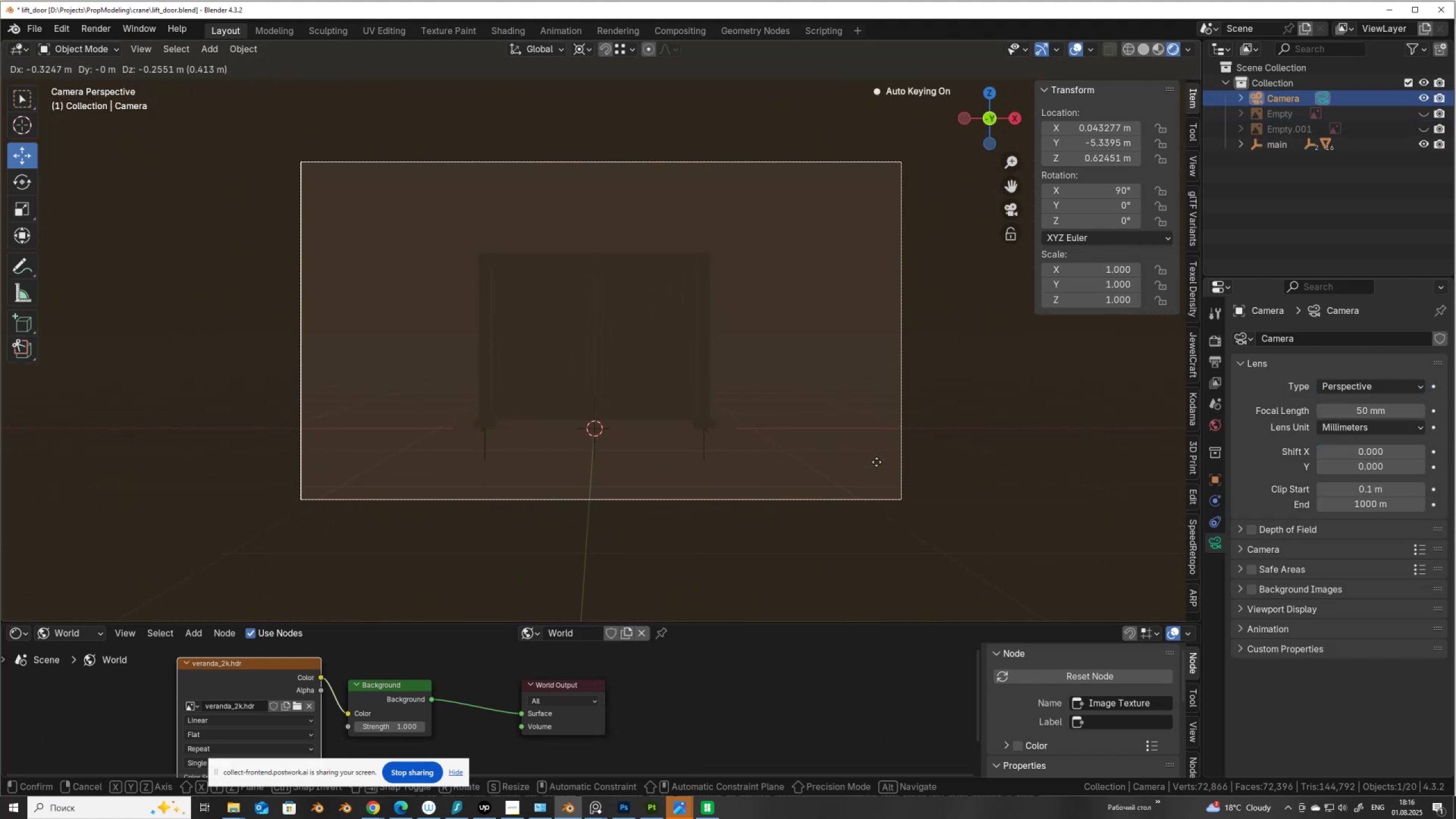 
left_click([876, 462])
 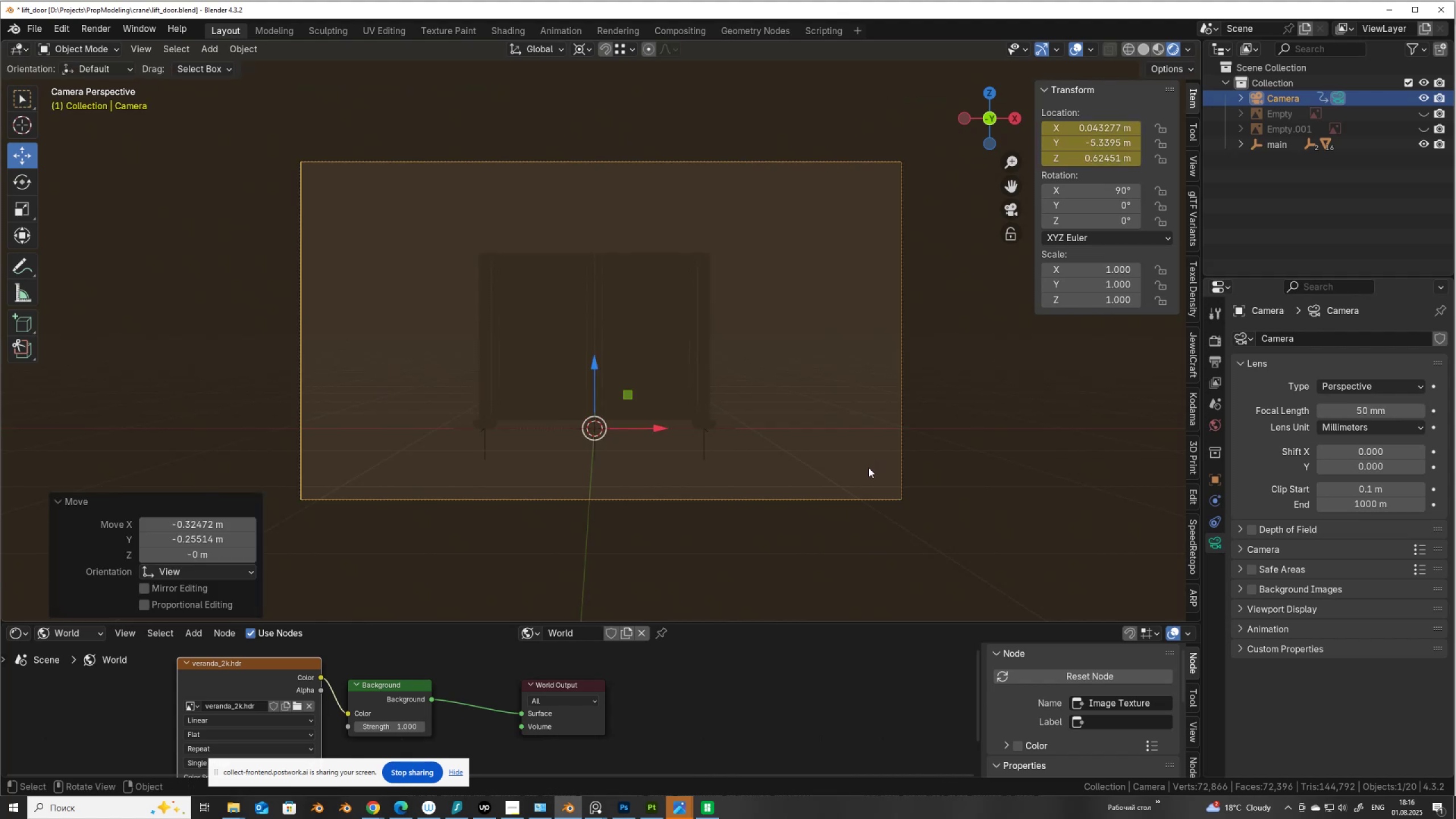 
scroll: coordinate [743, 474], scroll_direction: up, amount: 1.0
 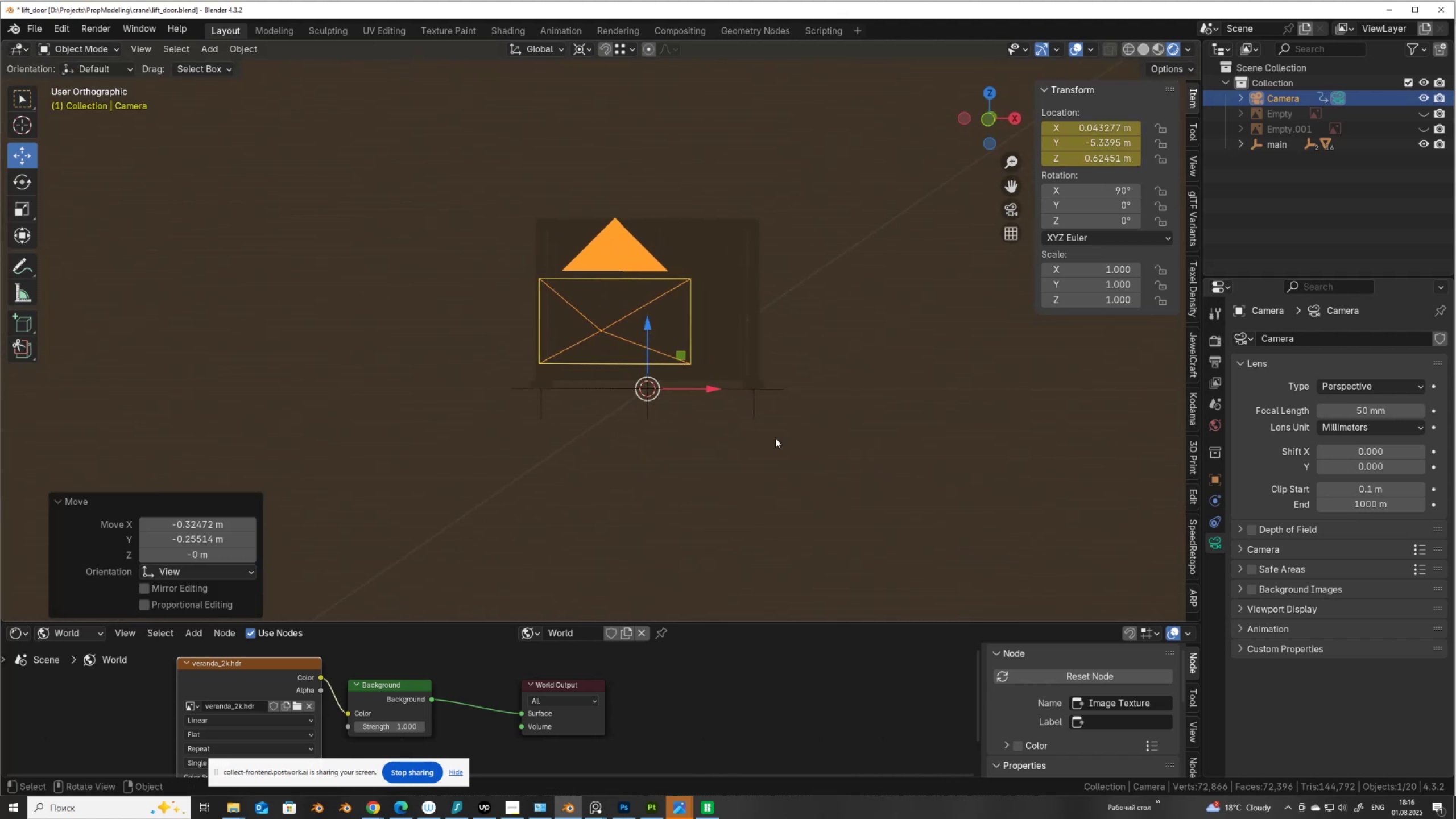 
key(Numpad0)
 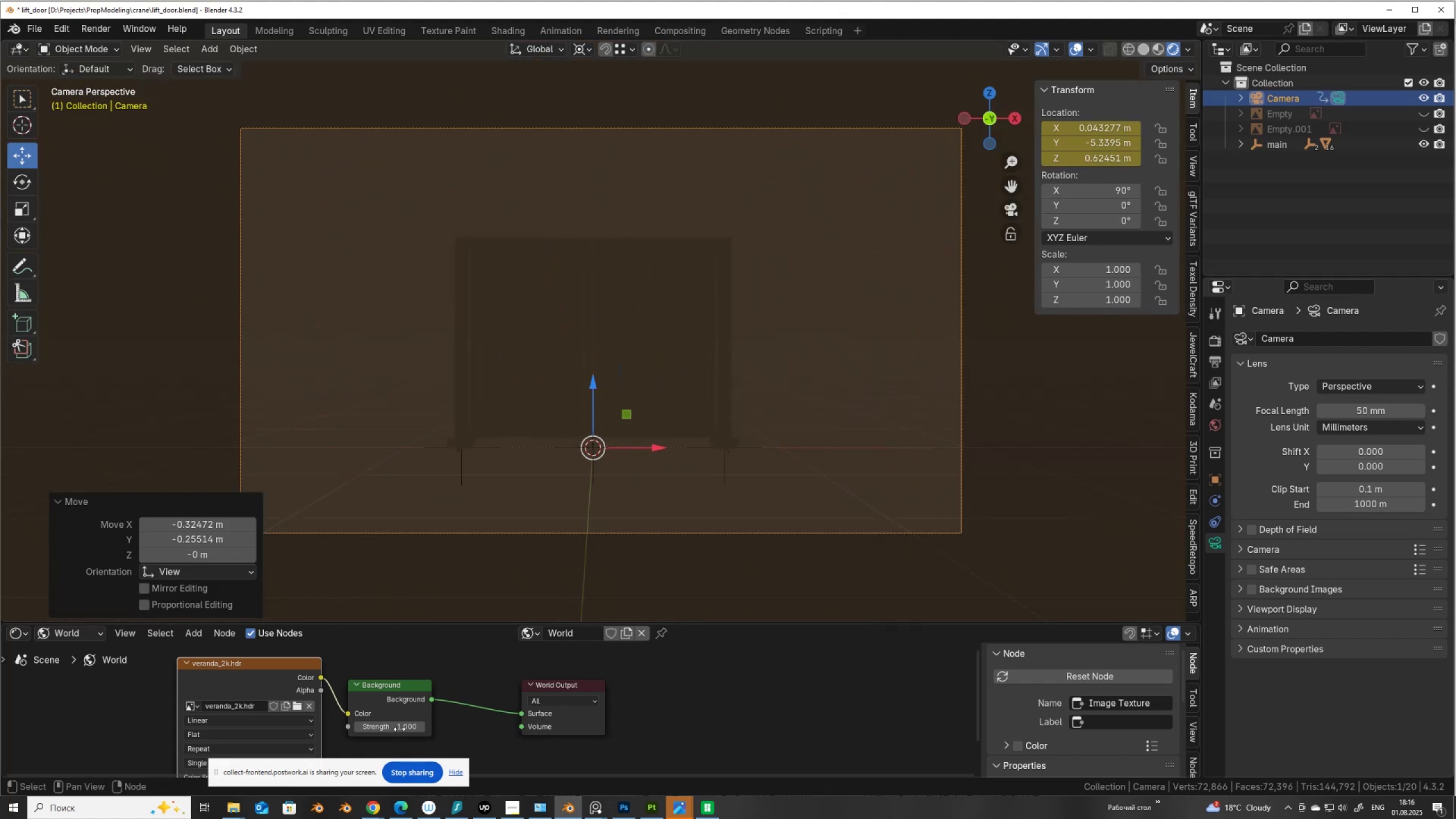 
wait(8.63)
 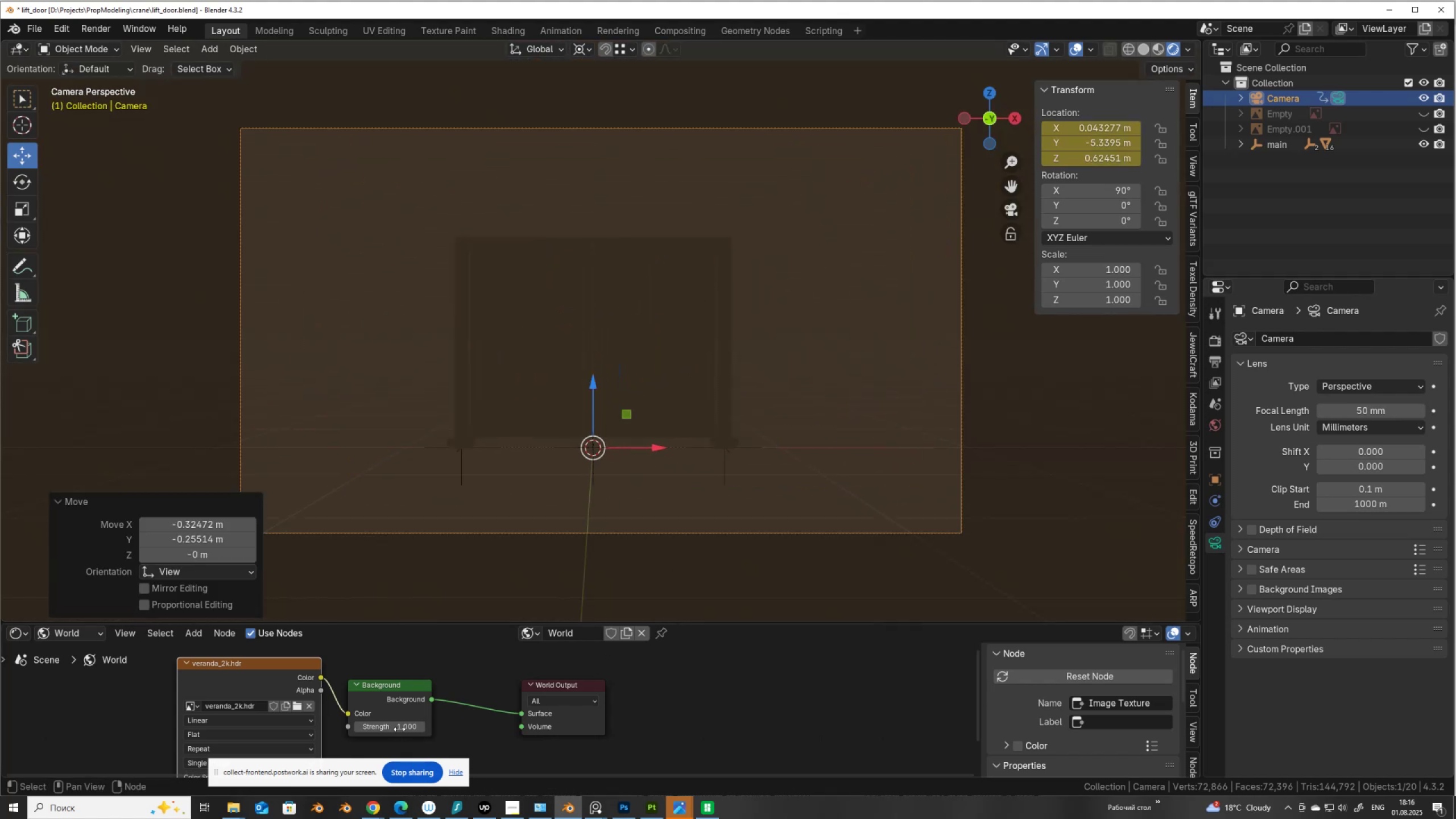 
left_click([301, 703])
 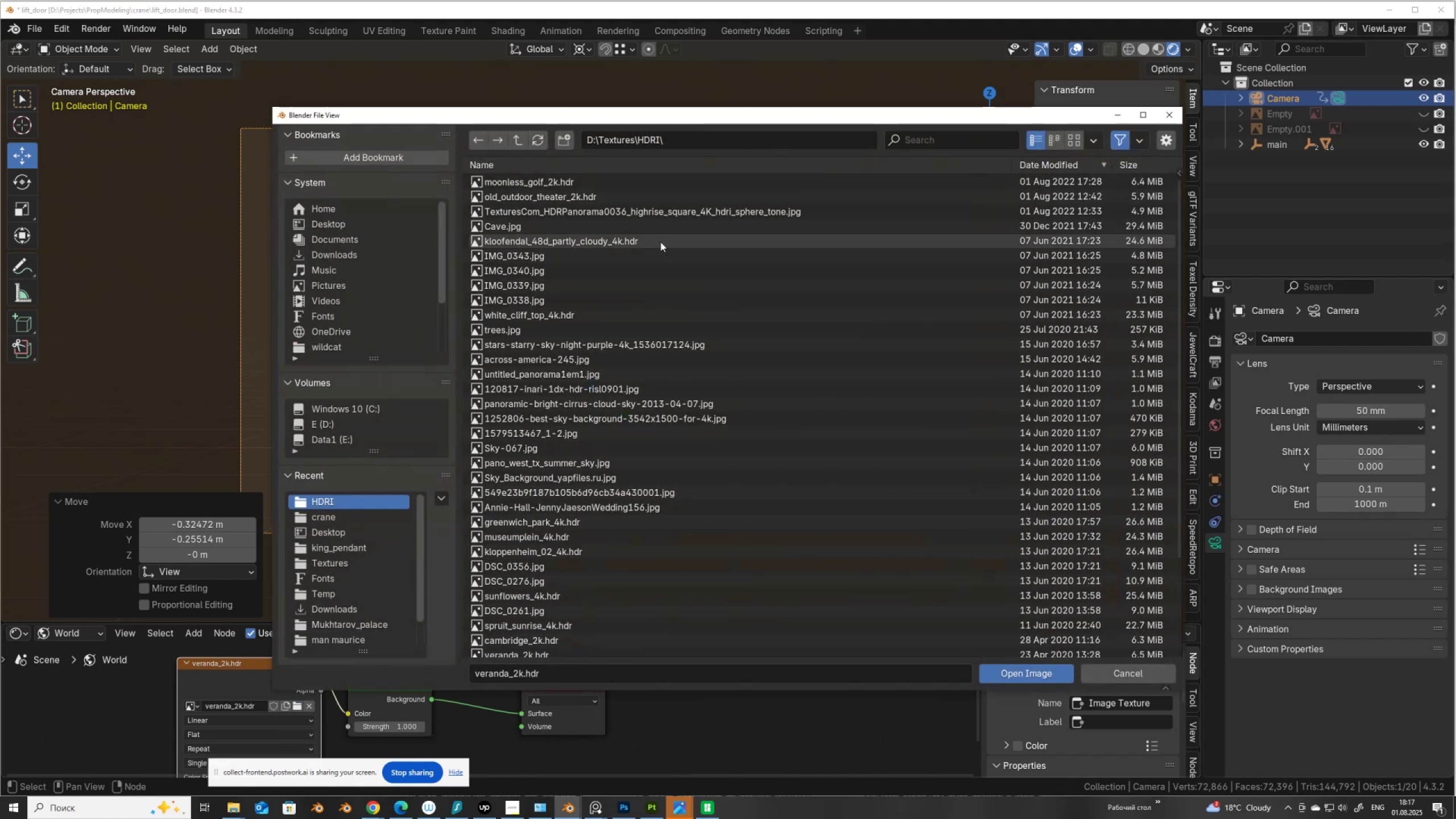 
double_click([660, 242])
 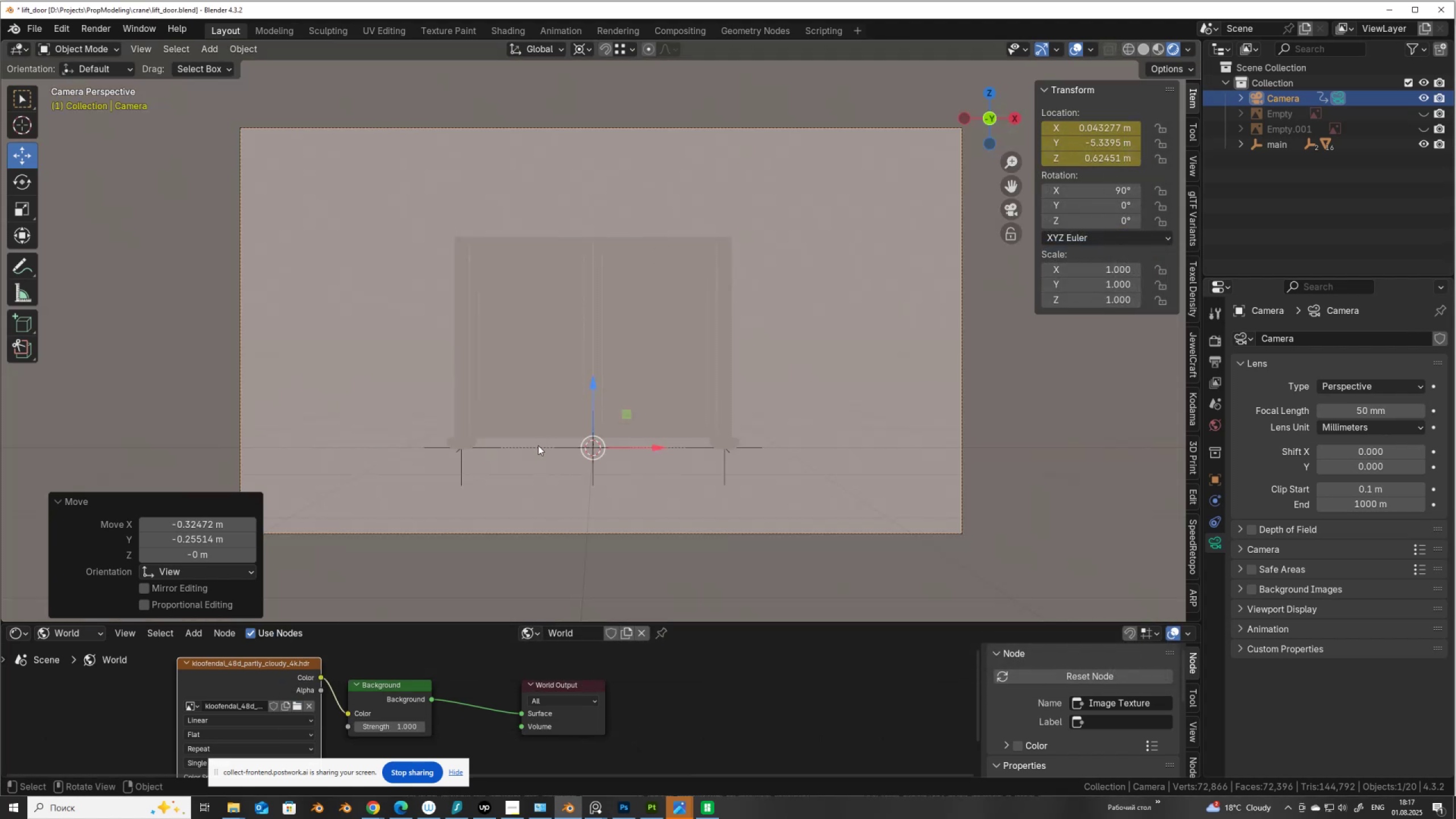 
scroll: coordinate [580, 396], scroll_direction: up, amount: 1.0
 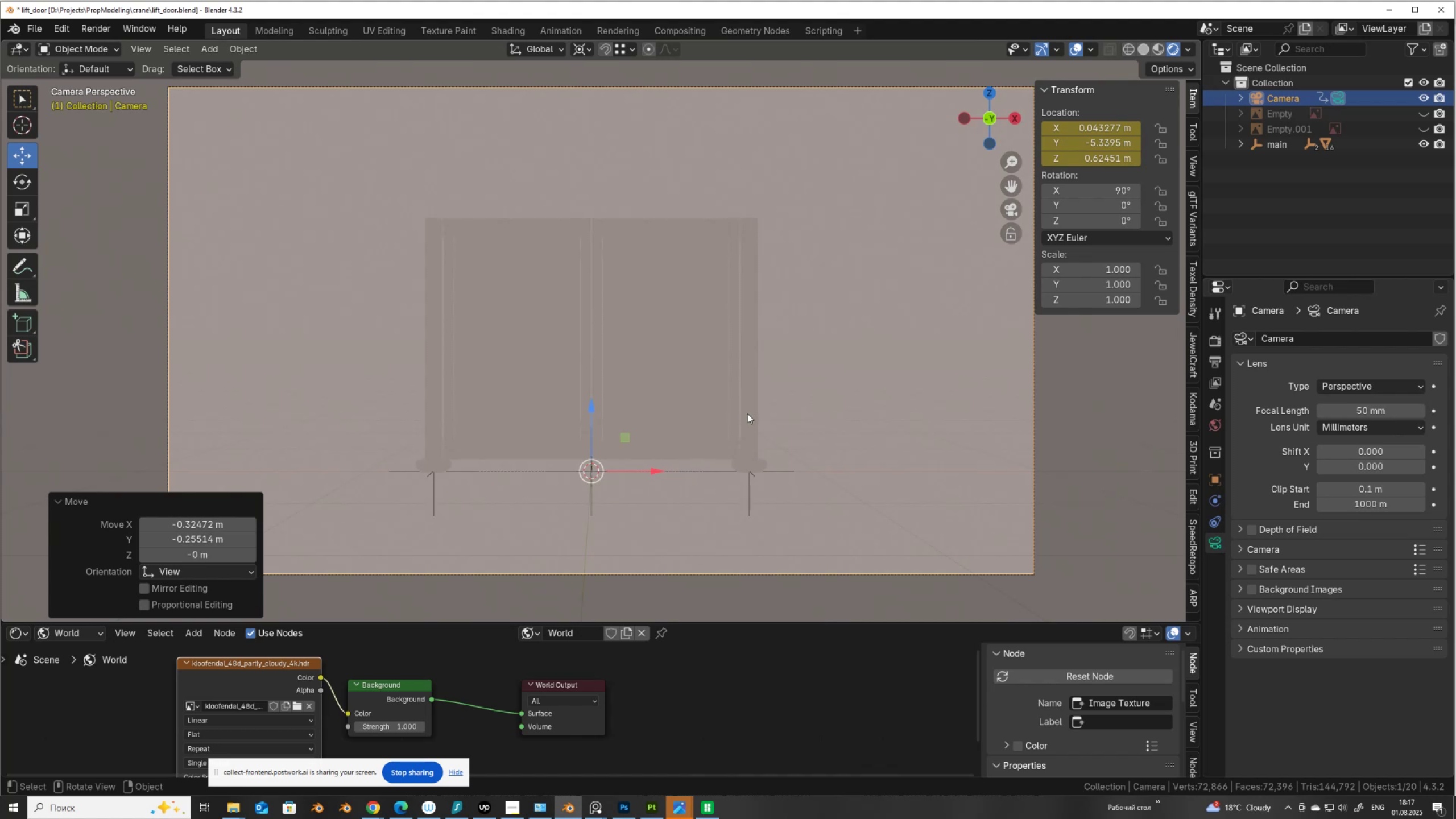 
left_click([751, 417])
 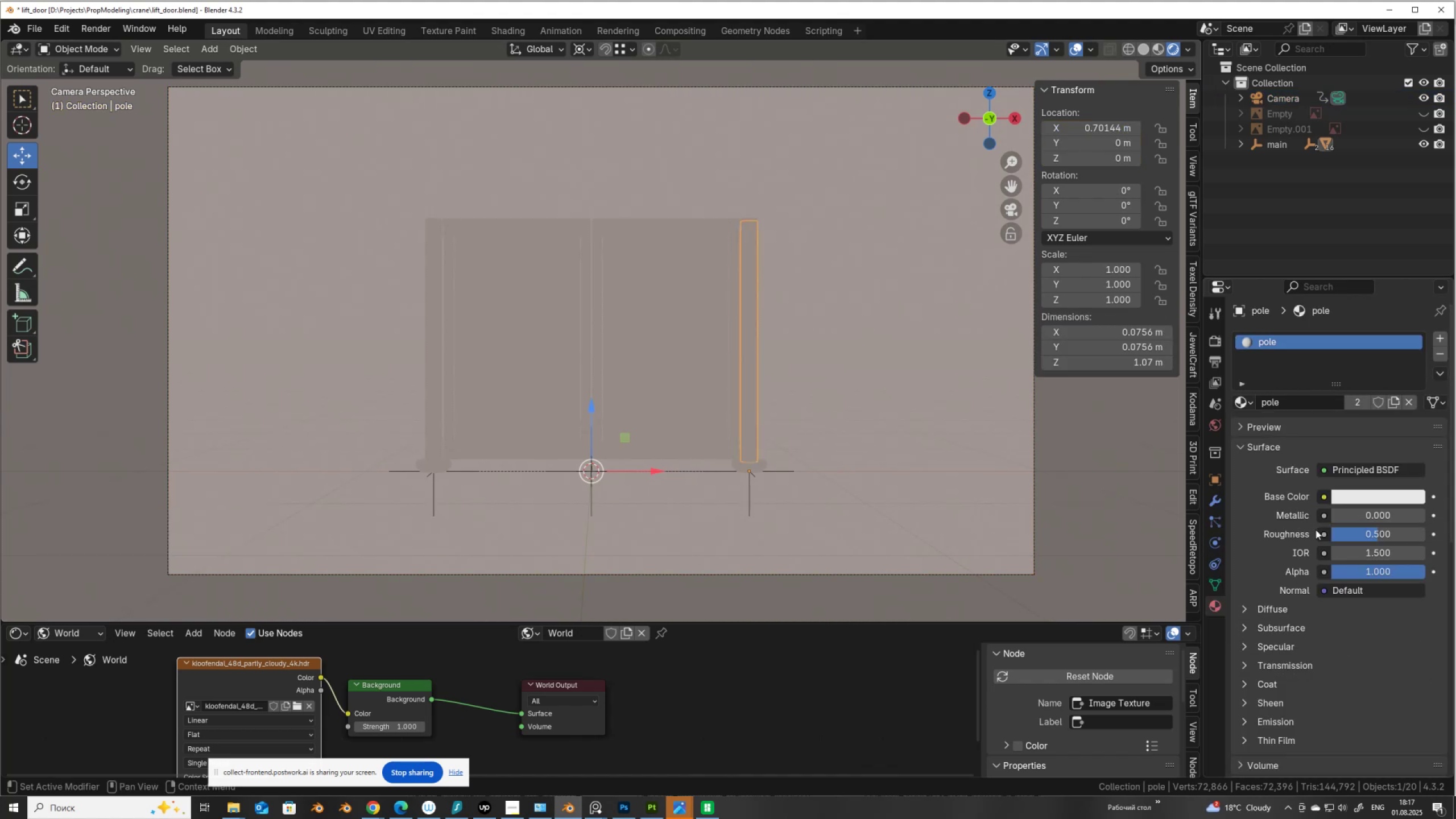 
left_click_drag(start_coordinate=[1349, 516], to_coordinate=[318, 511])
 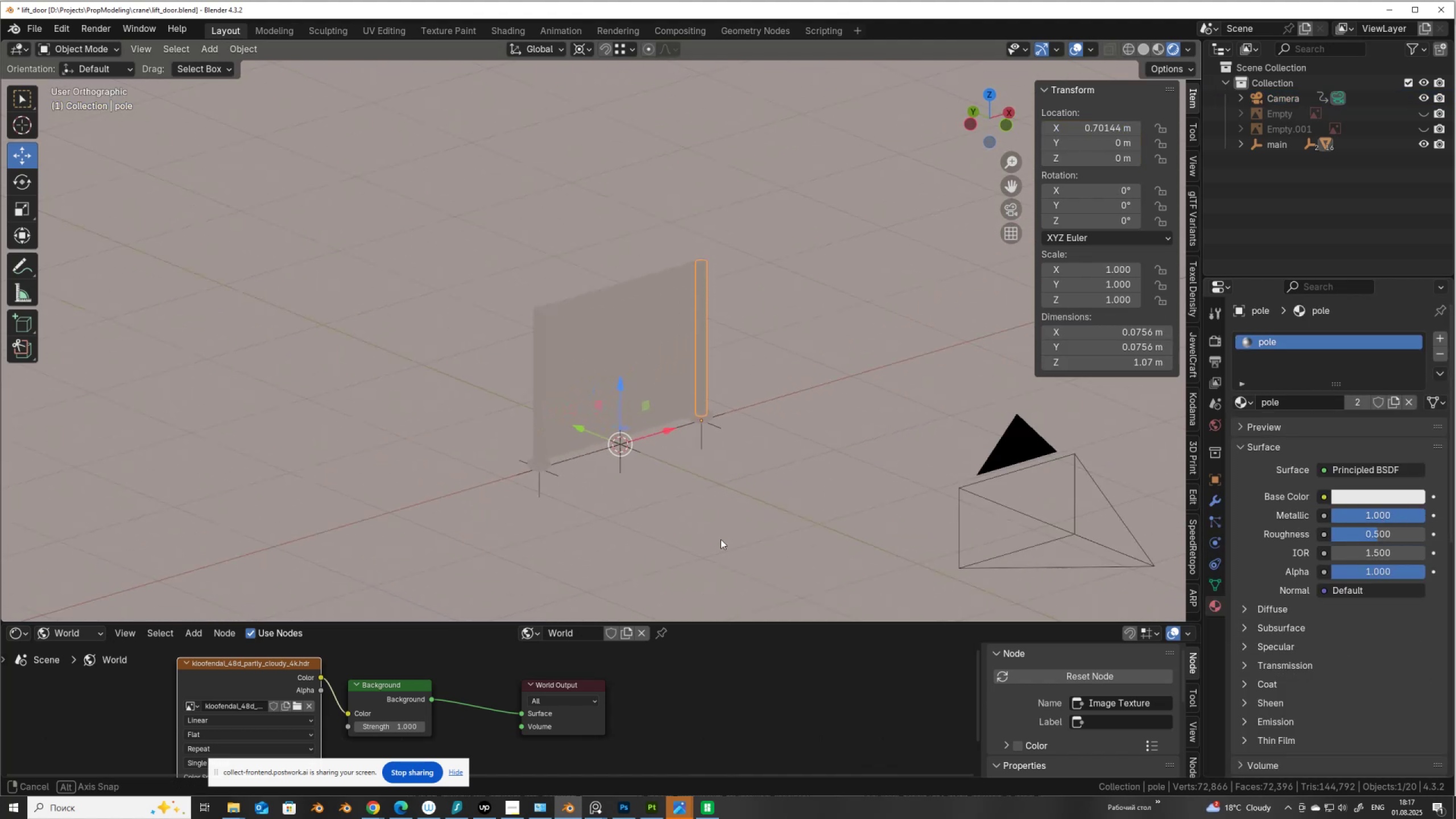 
key(Numpad5)
 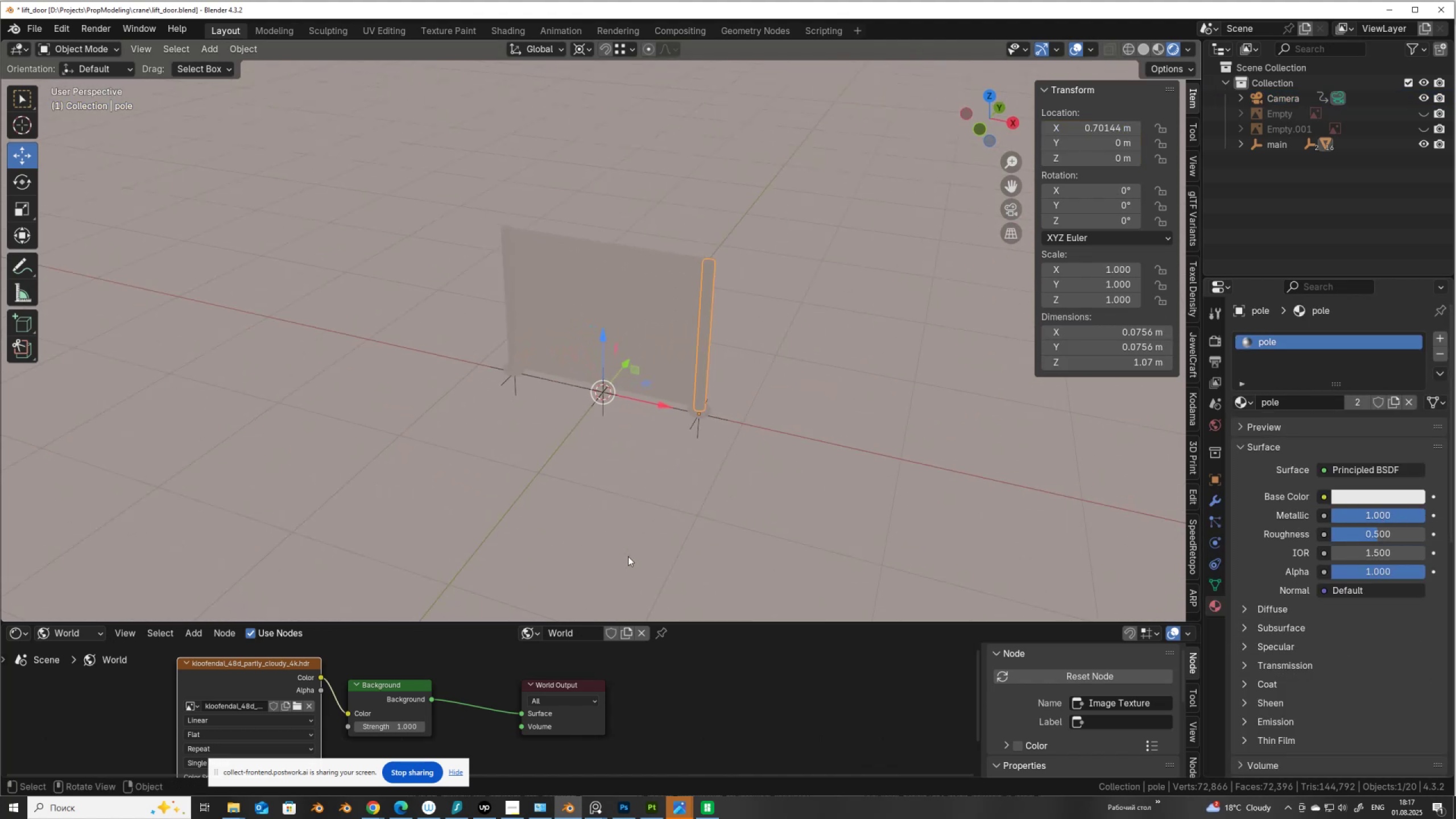 
key(Numpad0)
 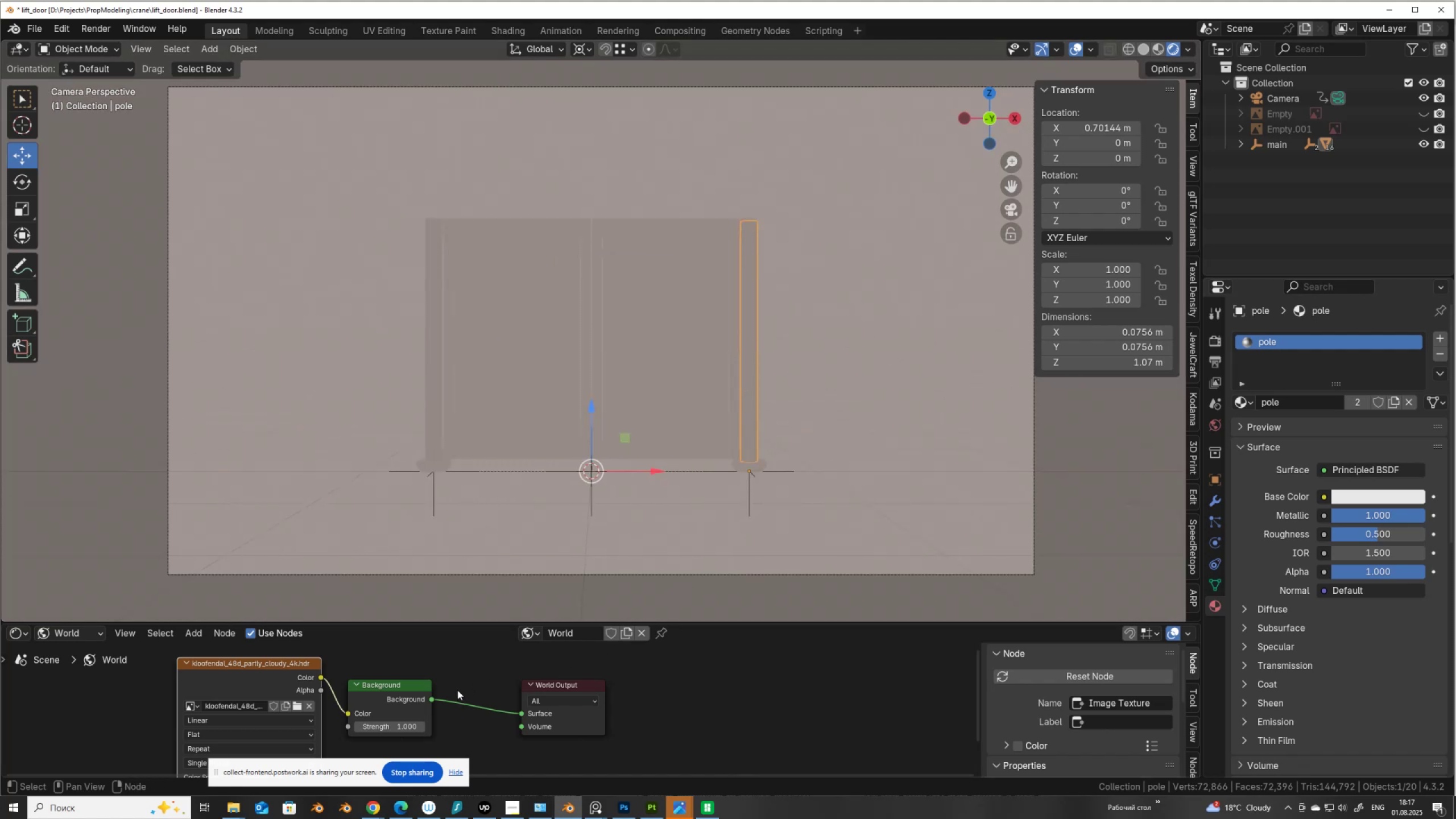 
scroll: coordinate [396, 703], scroll_direction: down, amount: 1.0
 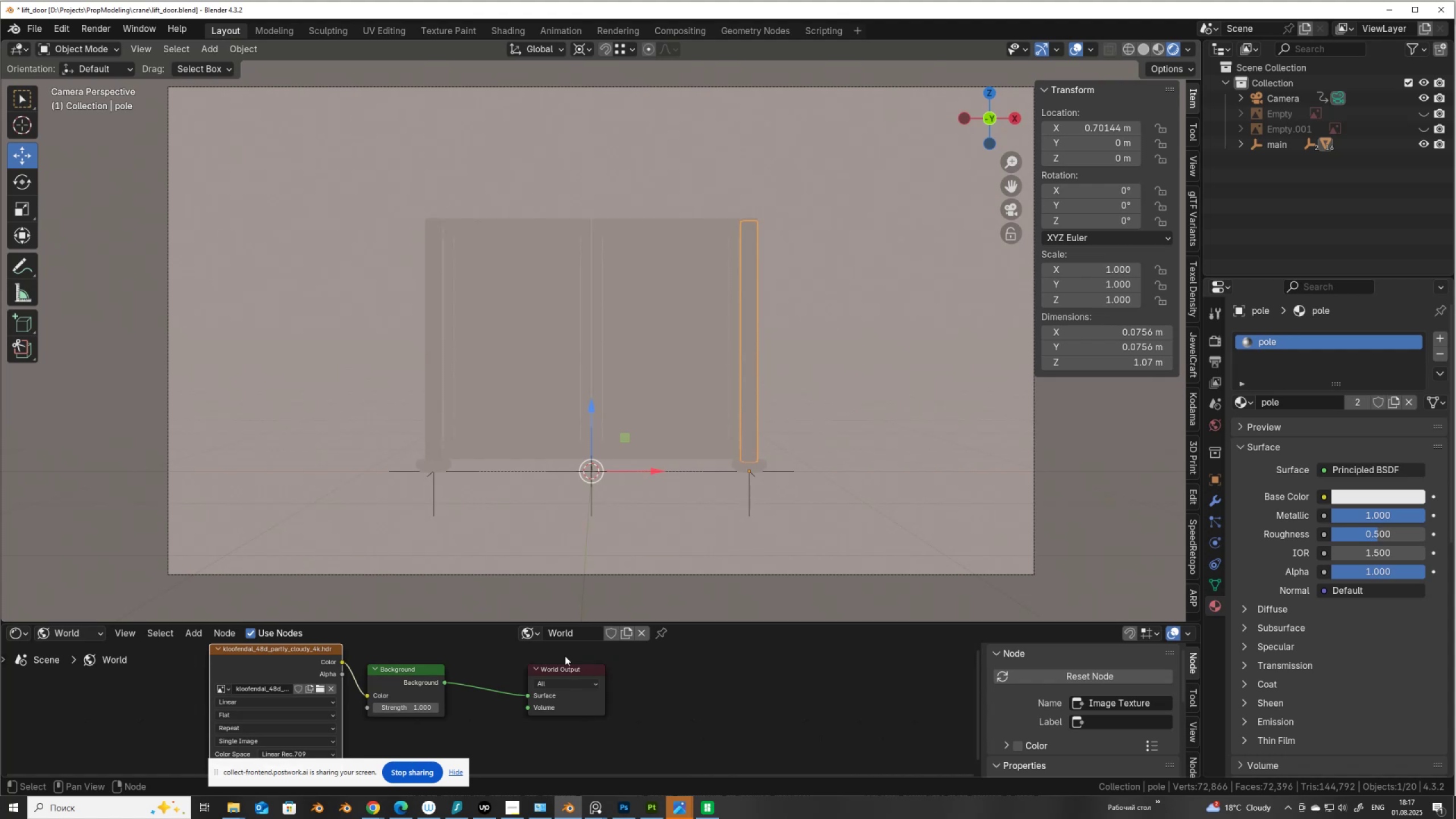 
wait(13.43)
 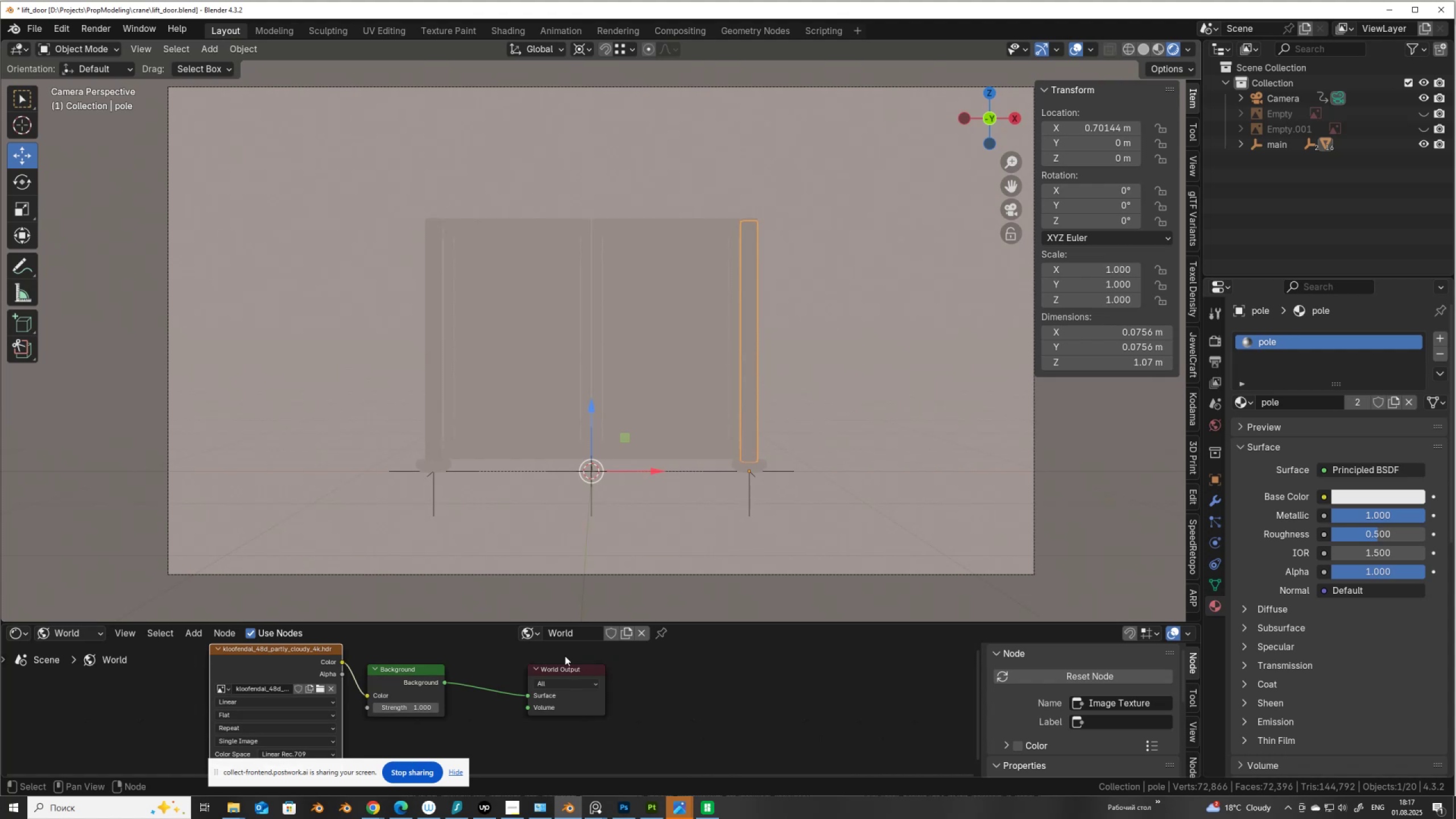 
left_click([298, 689])
 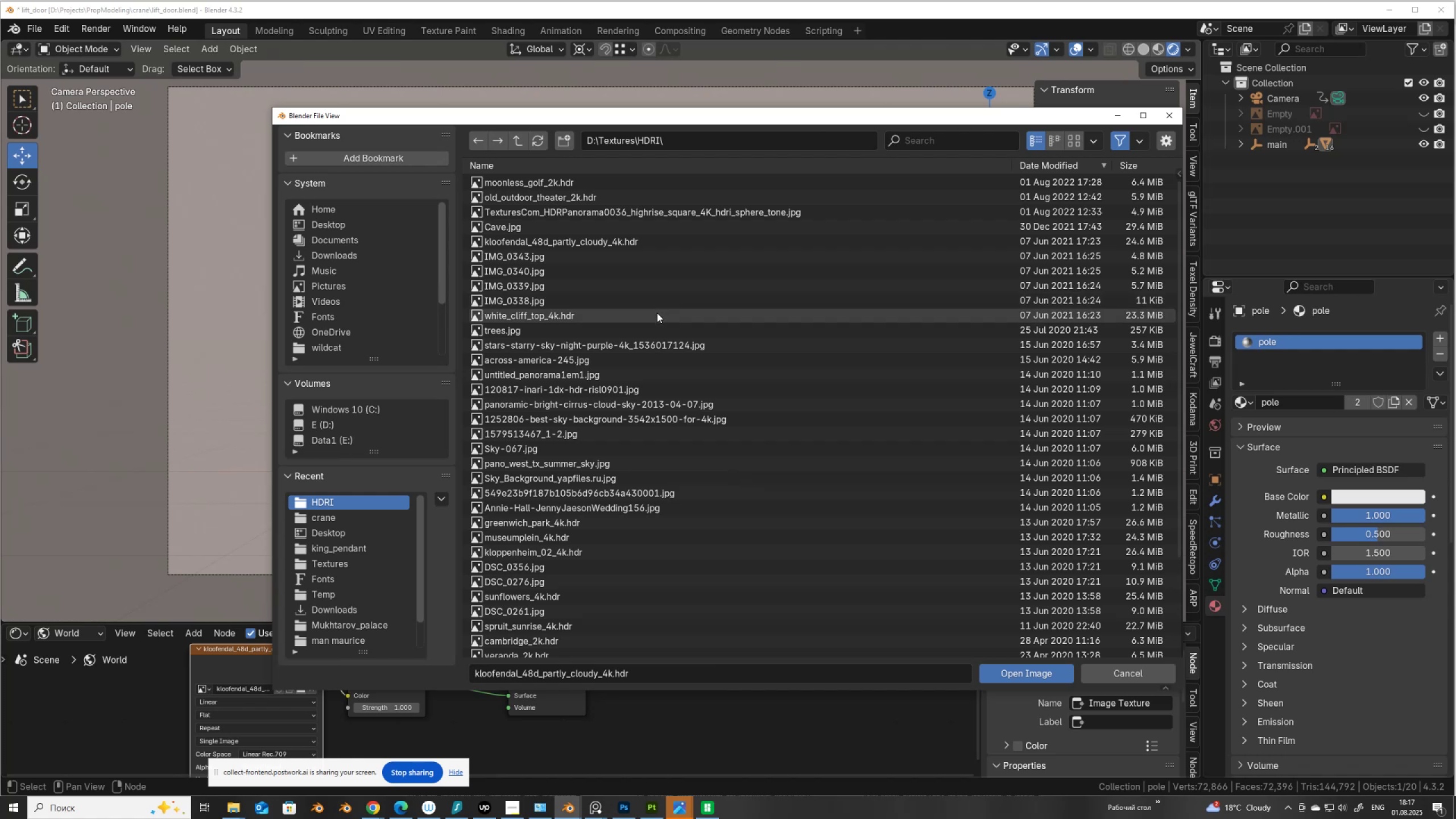 
wait(9.4)
 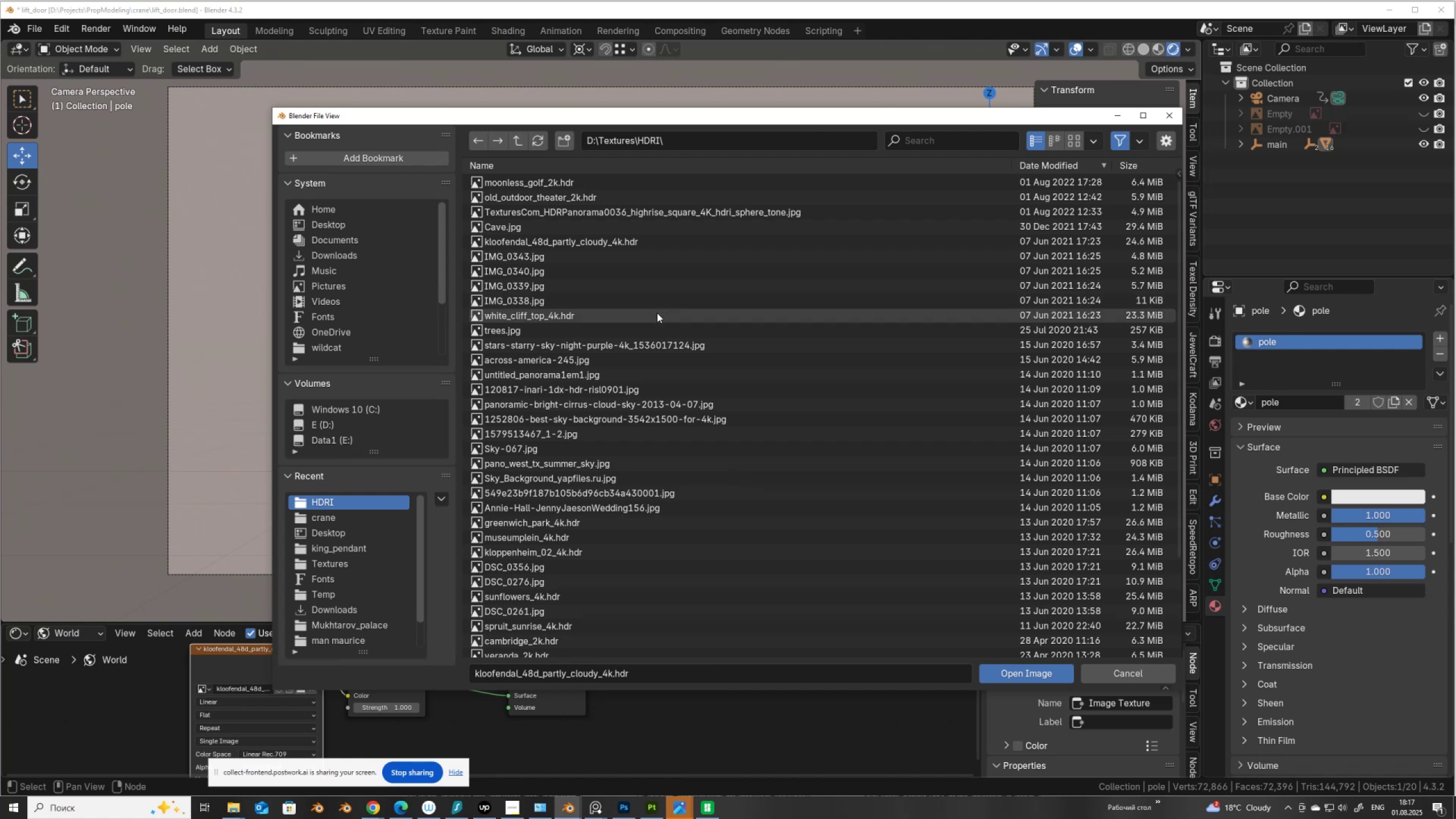 
scroll: coordinate [603, 543], scroll_direction: down, amount: 5.0
 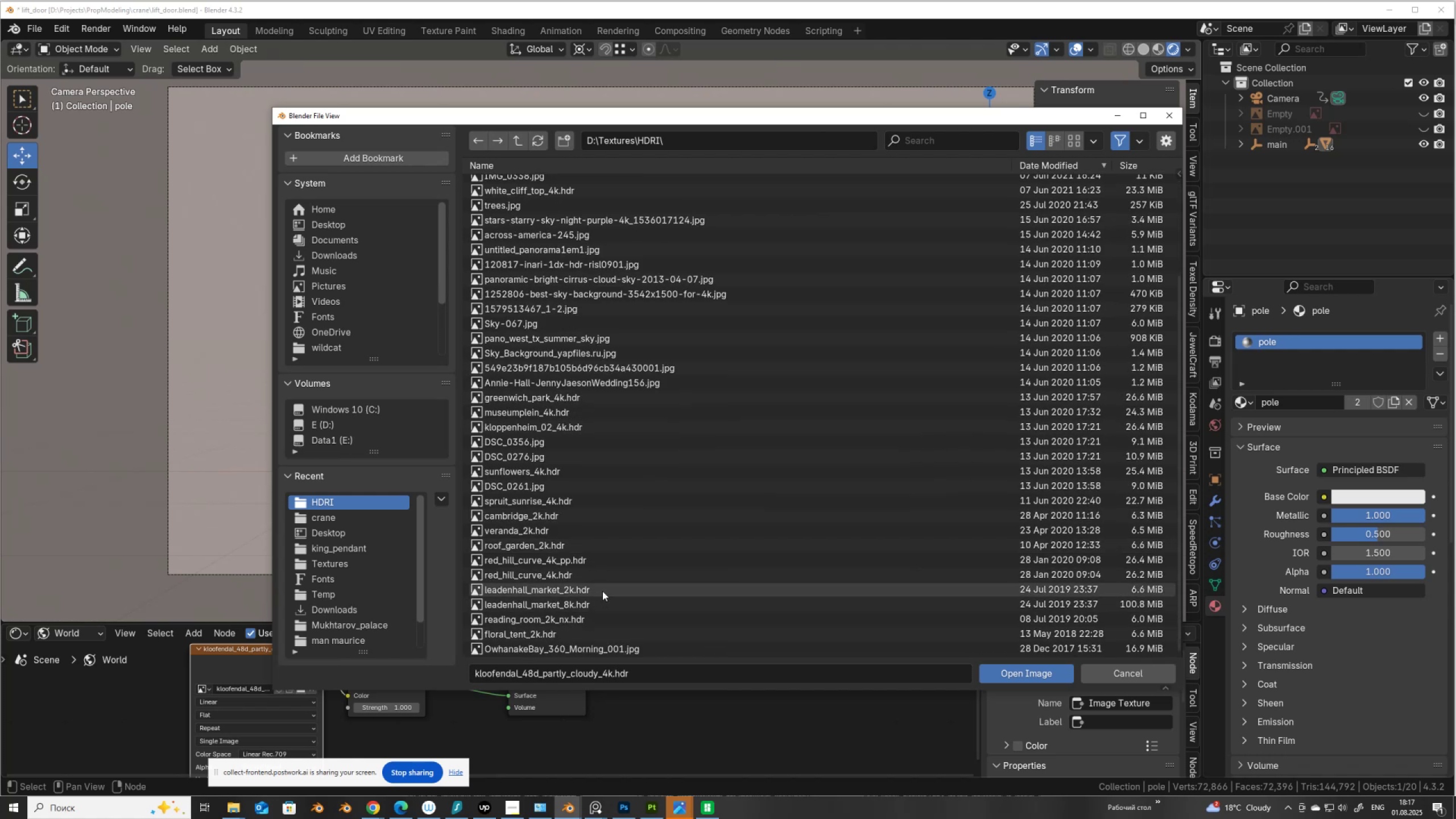 
double_click([603, 590])
 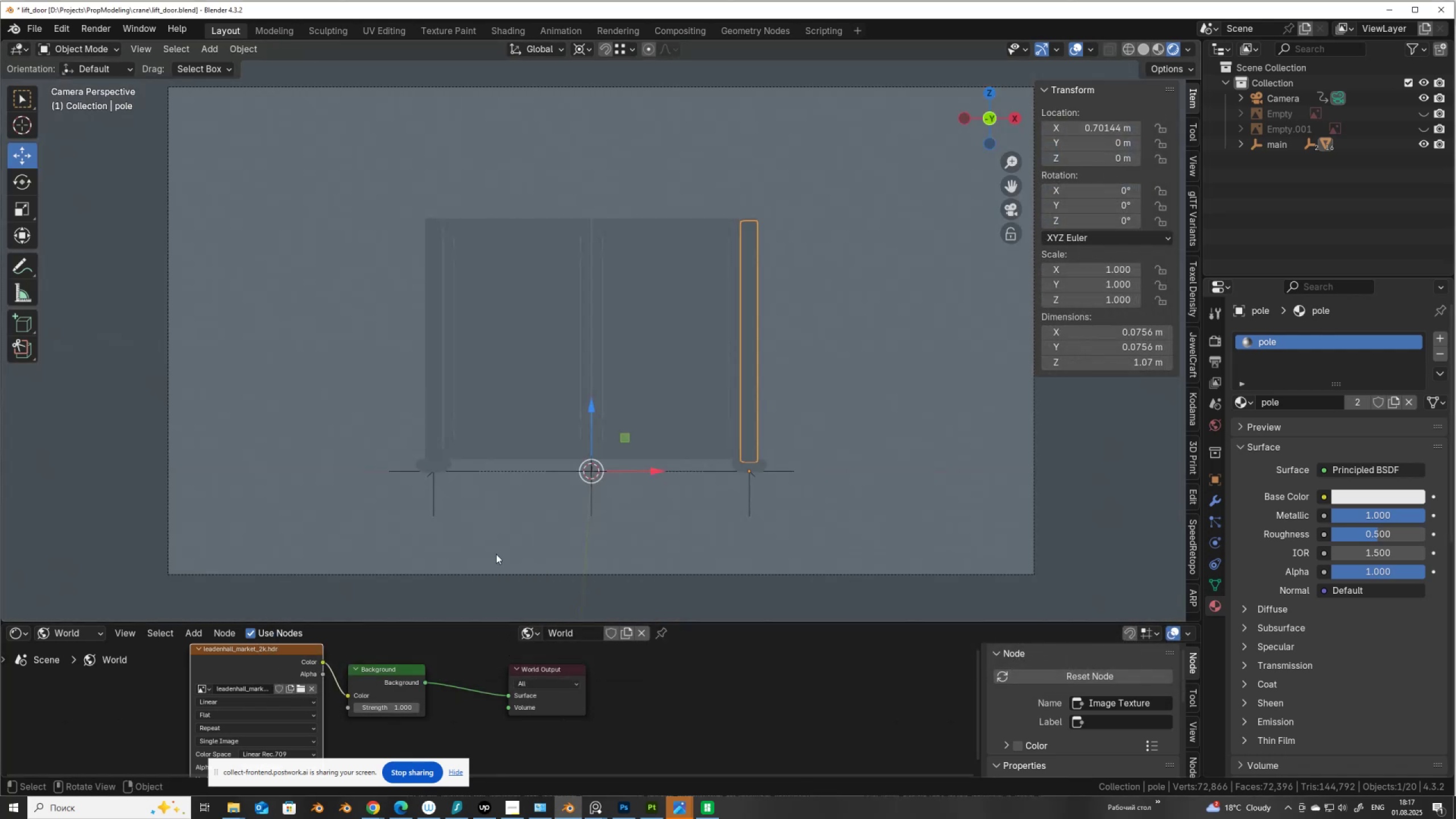 
key(Control+ControlLeft)
 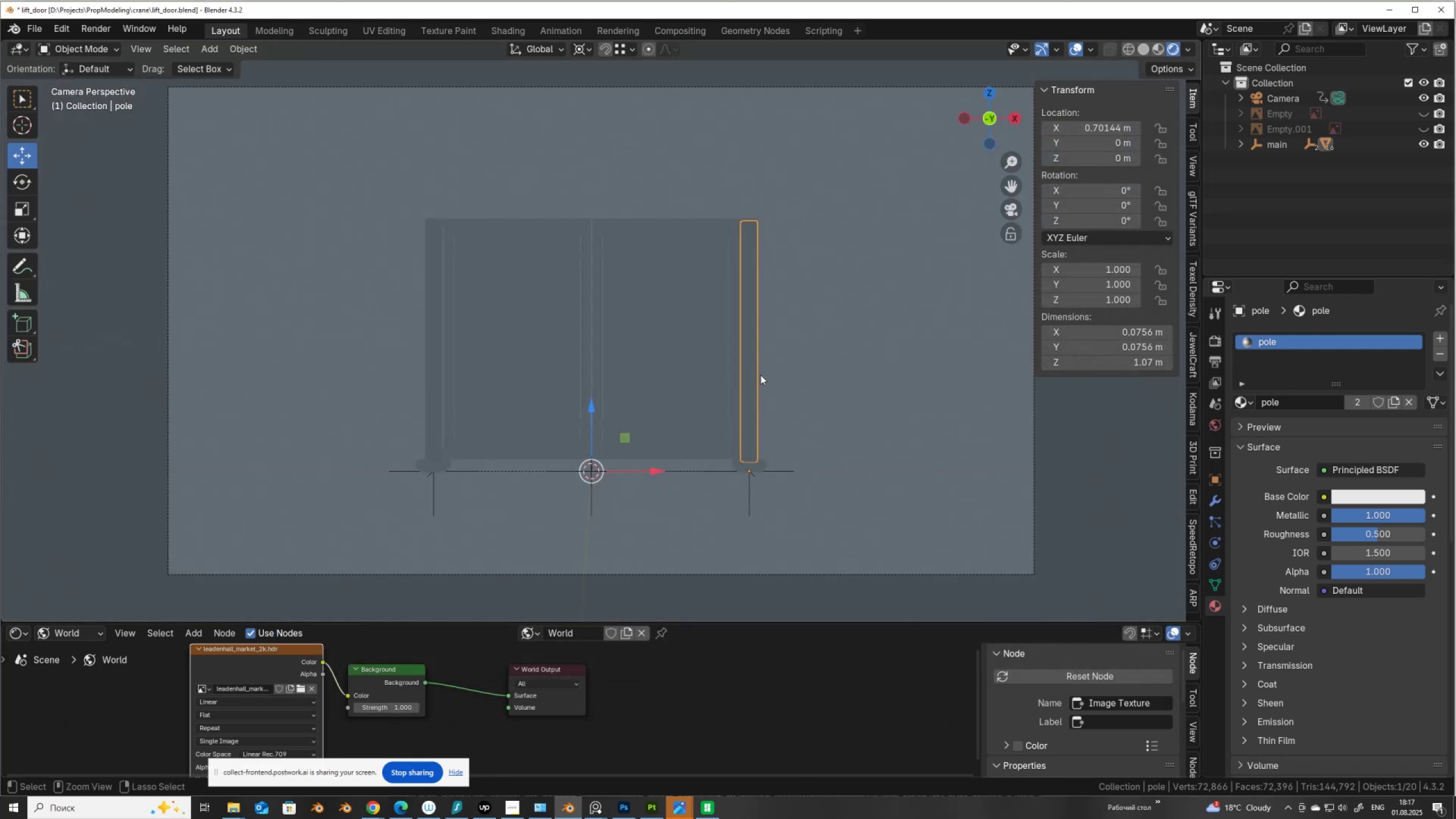 
key(Control+Z)
 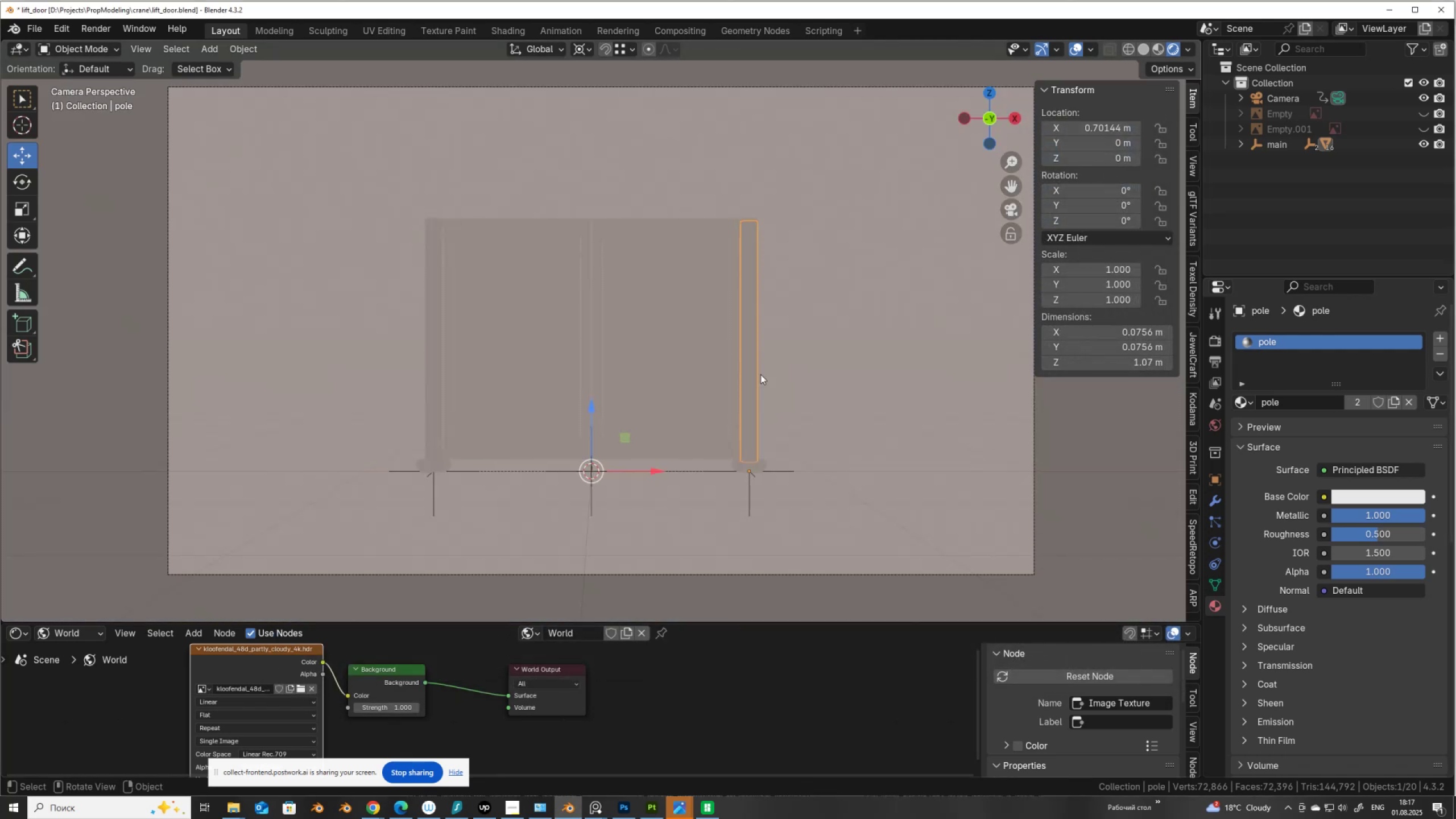 
left_click([676, 354])
 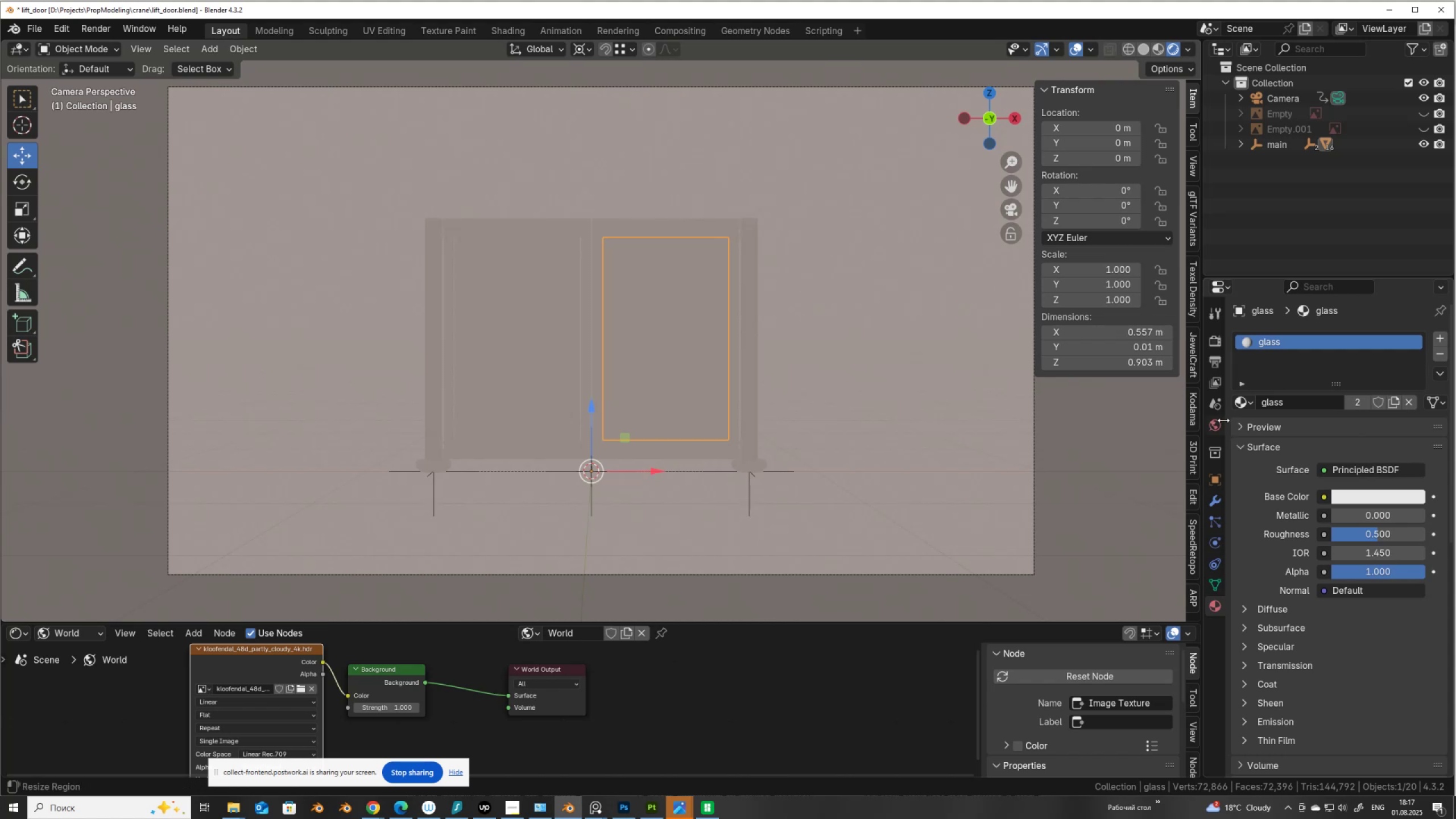 
left_click([1218, 343])
 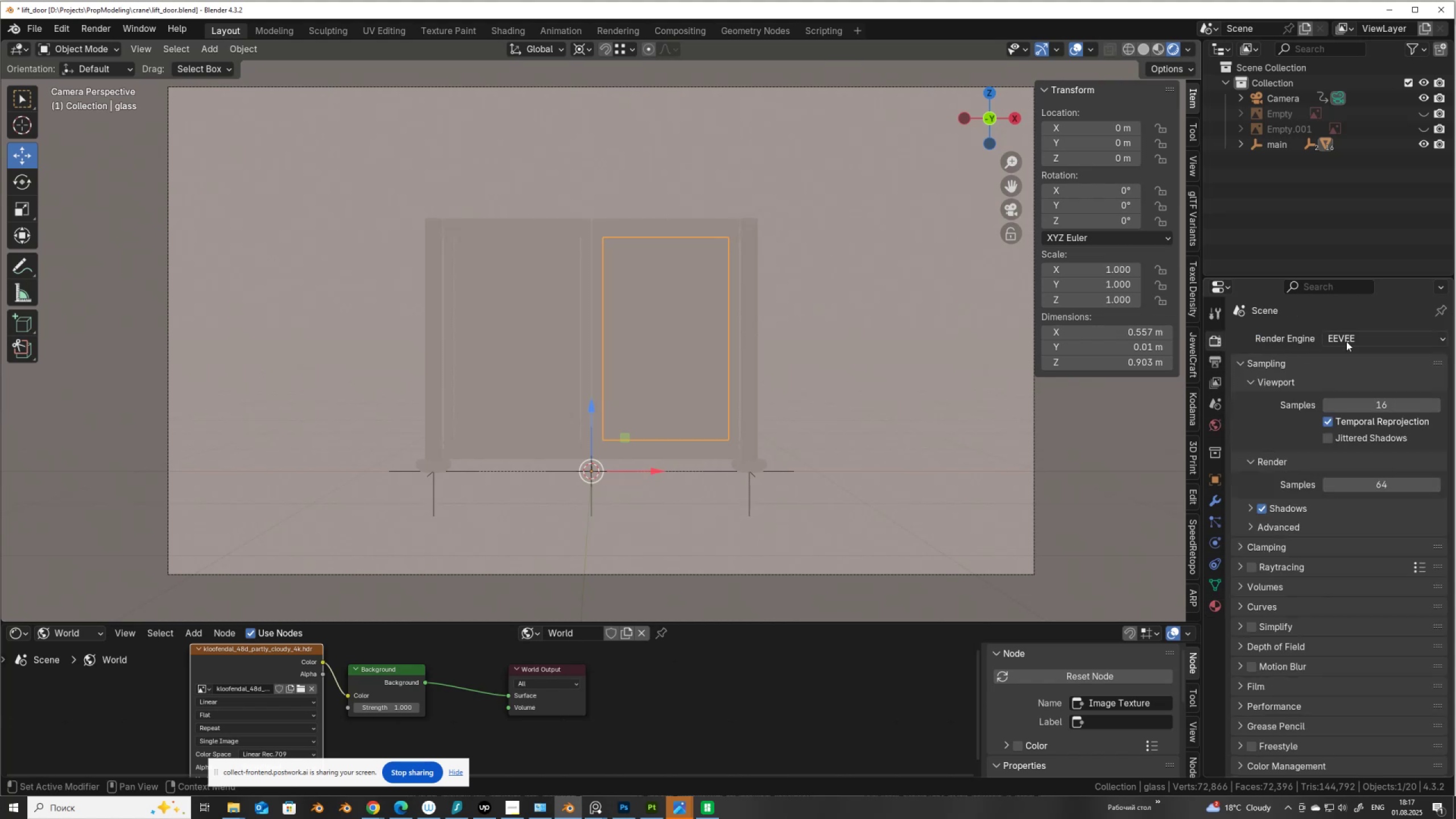 
left_click([1347, 341])
 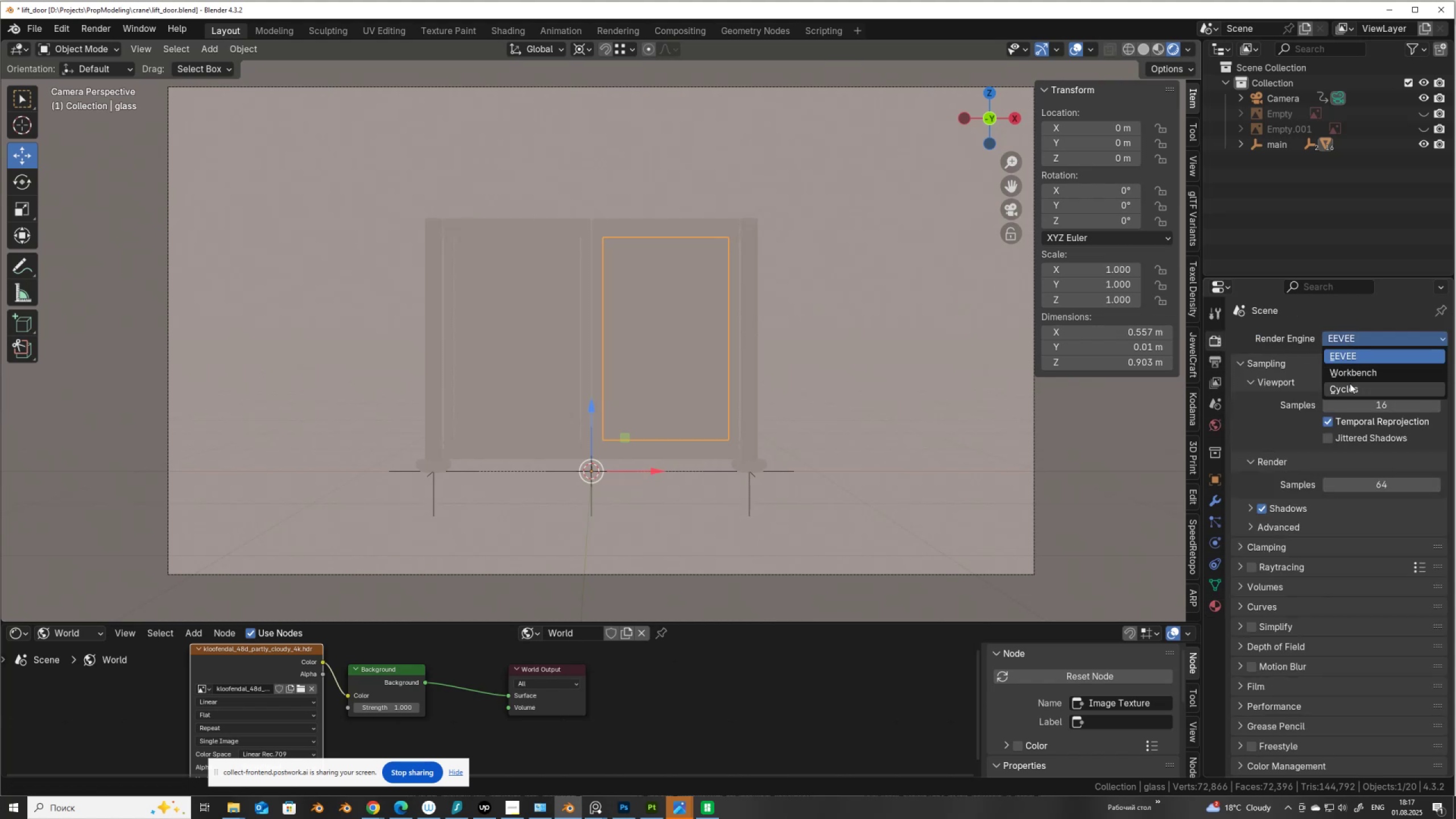 
left_click([1350, 386])
 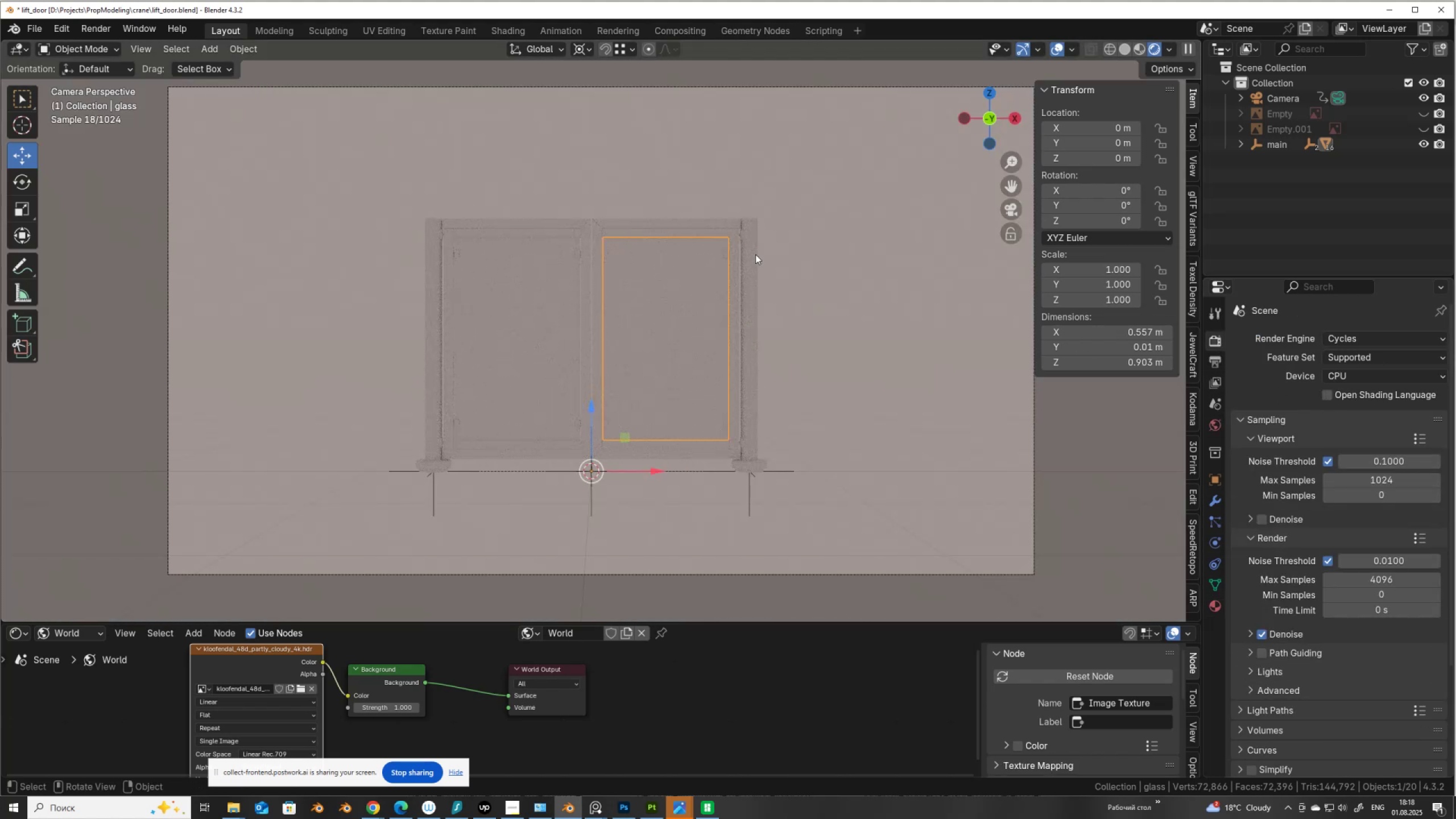 
scroll: coordinate [1271, 692], scroll_direction: down, amount: 6.0
 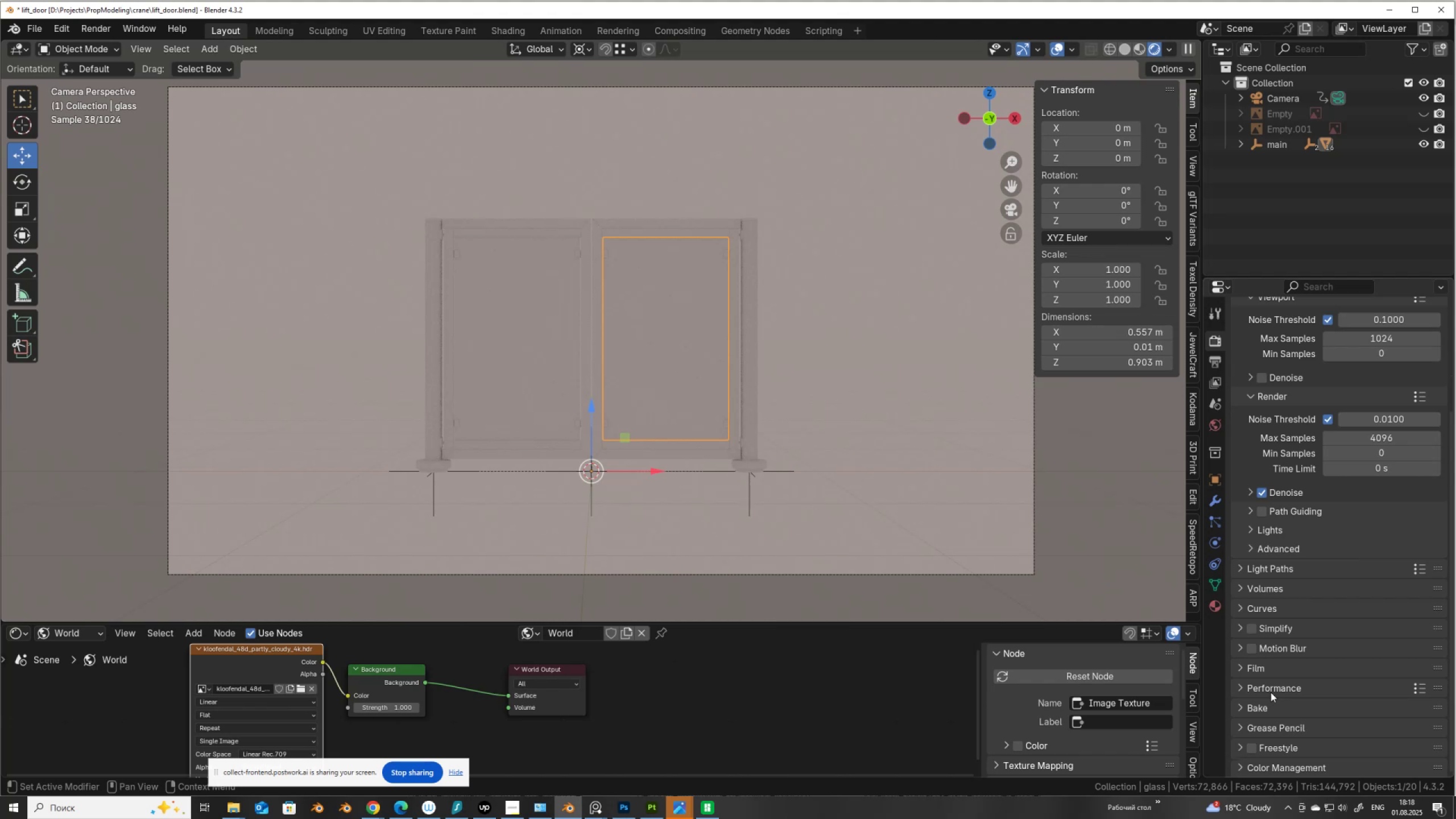 
scroll: coordinate [1287, 622], scroll_direction: up, amount: 5.0
 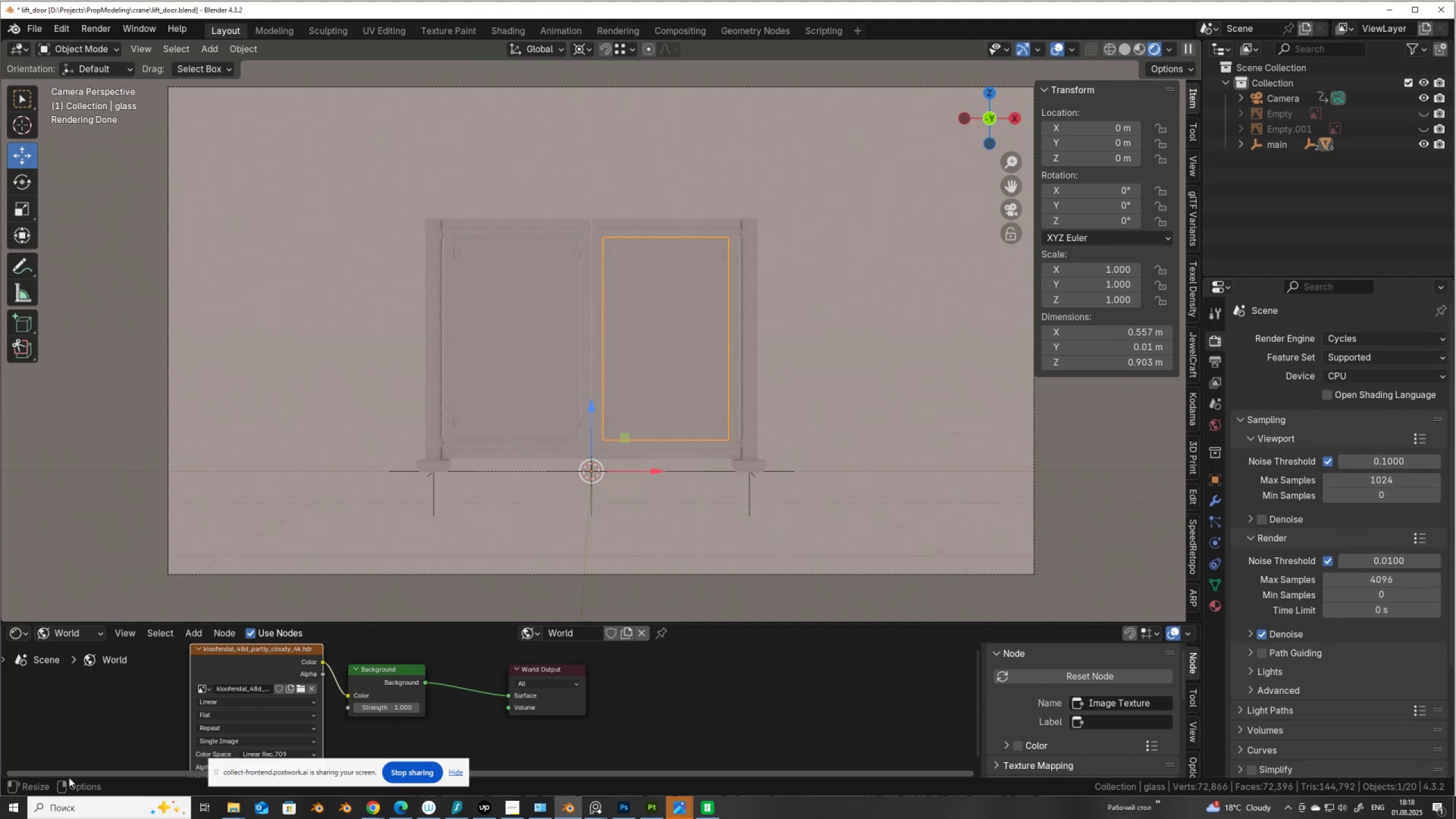 
left_click([230, 809])
 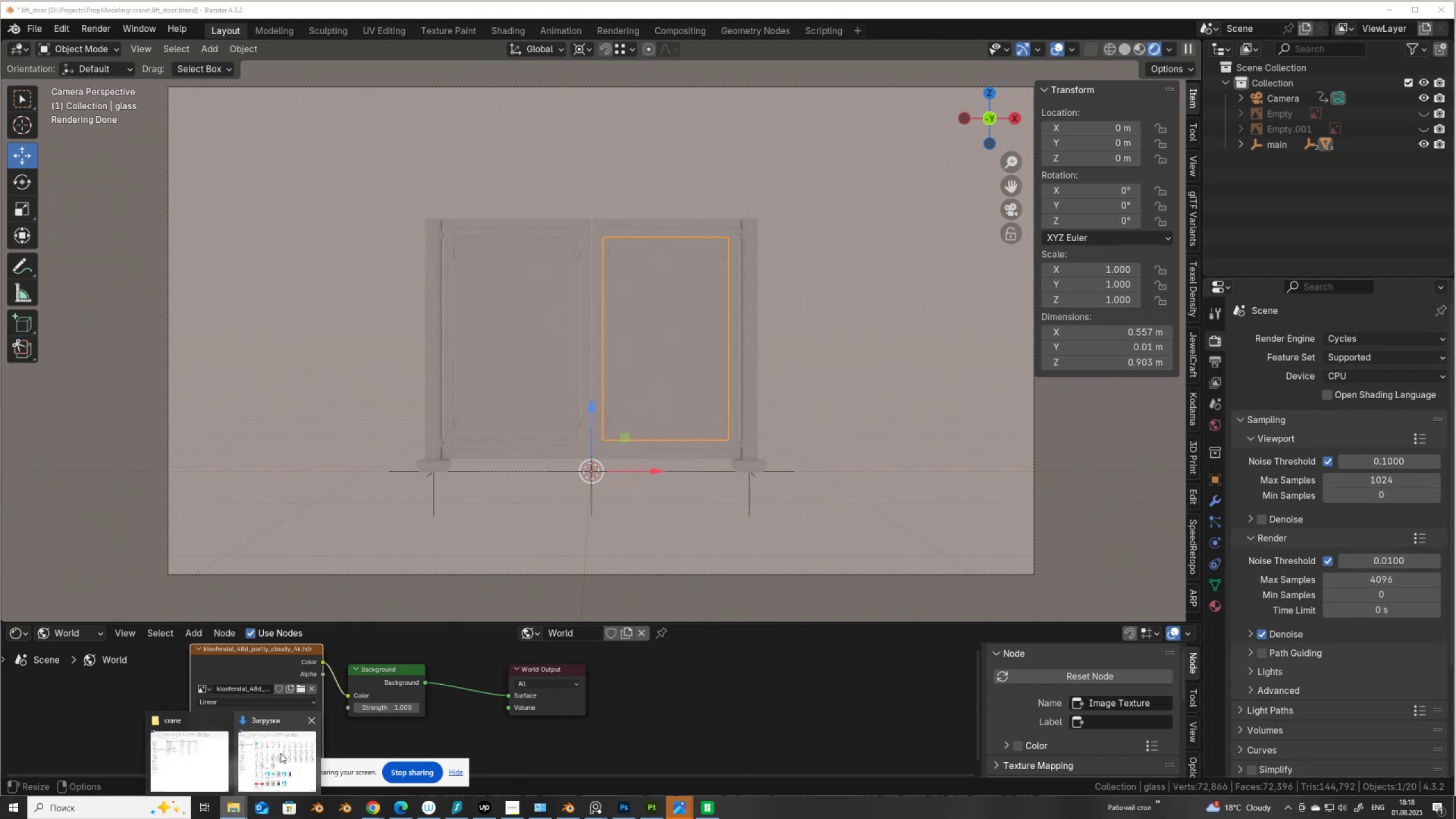 
left_click([287, 749])
 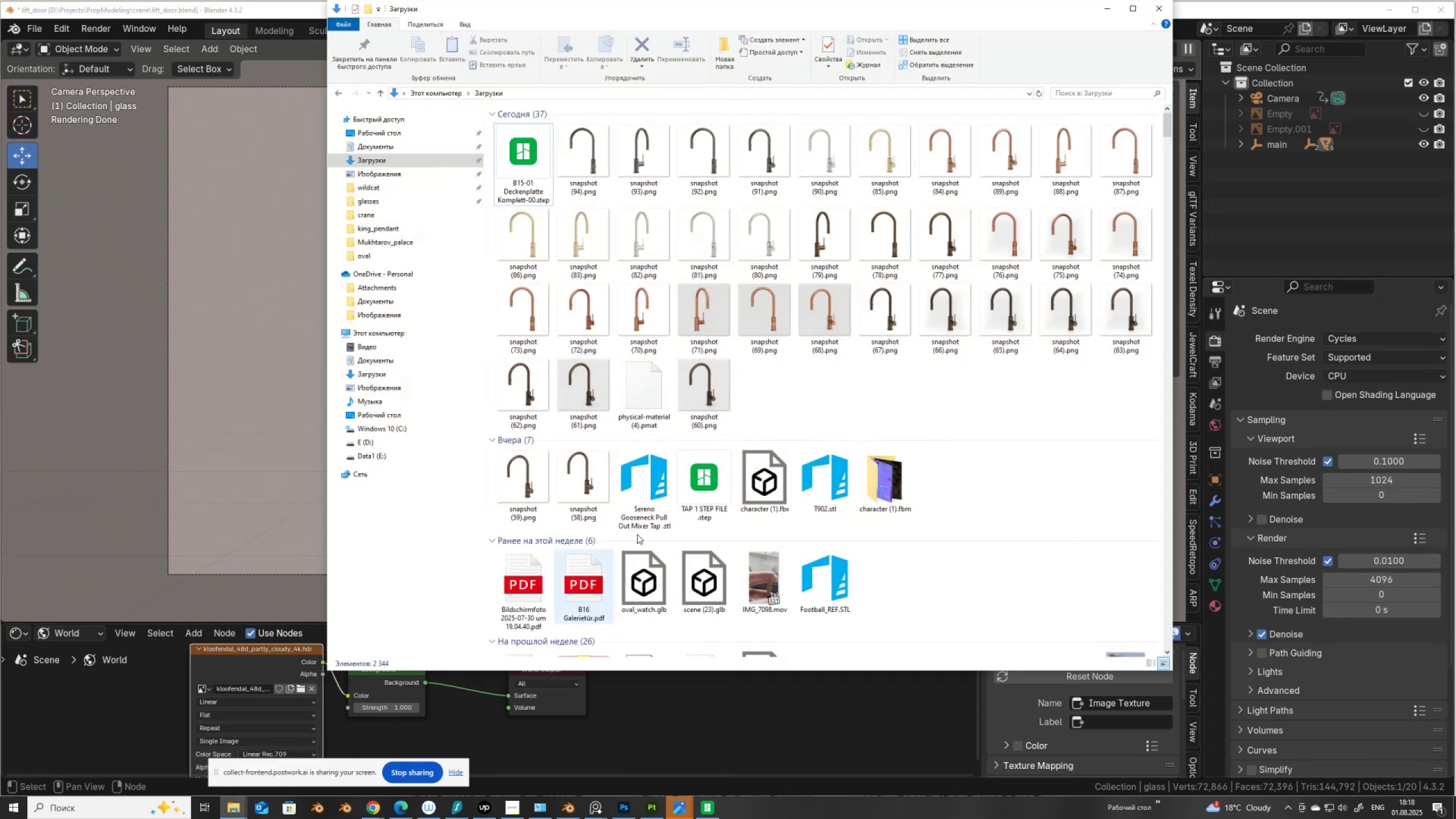 
scroll: coordinate [765, 405], scroll_direction: up, amount: 5.0
 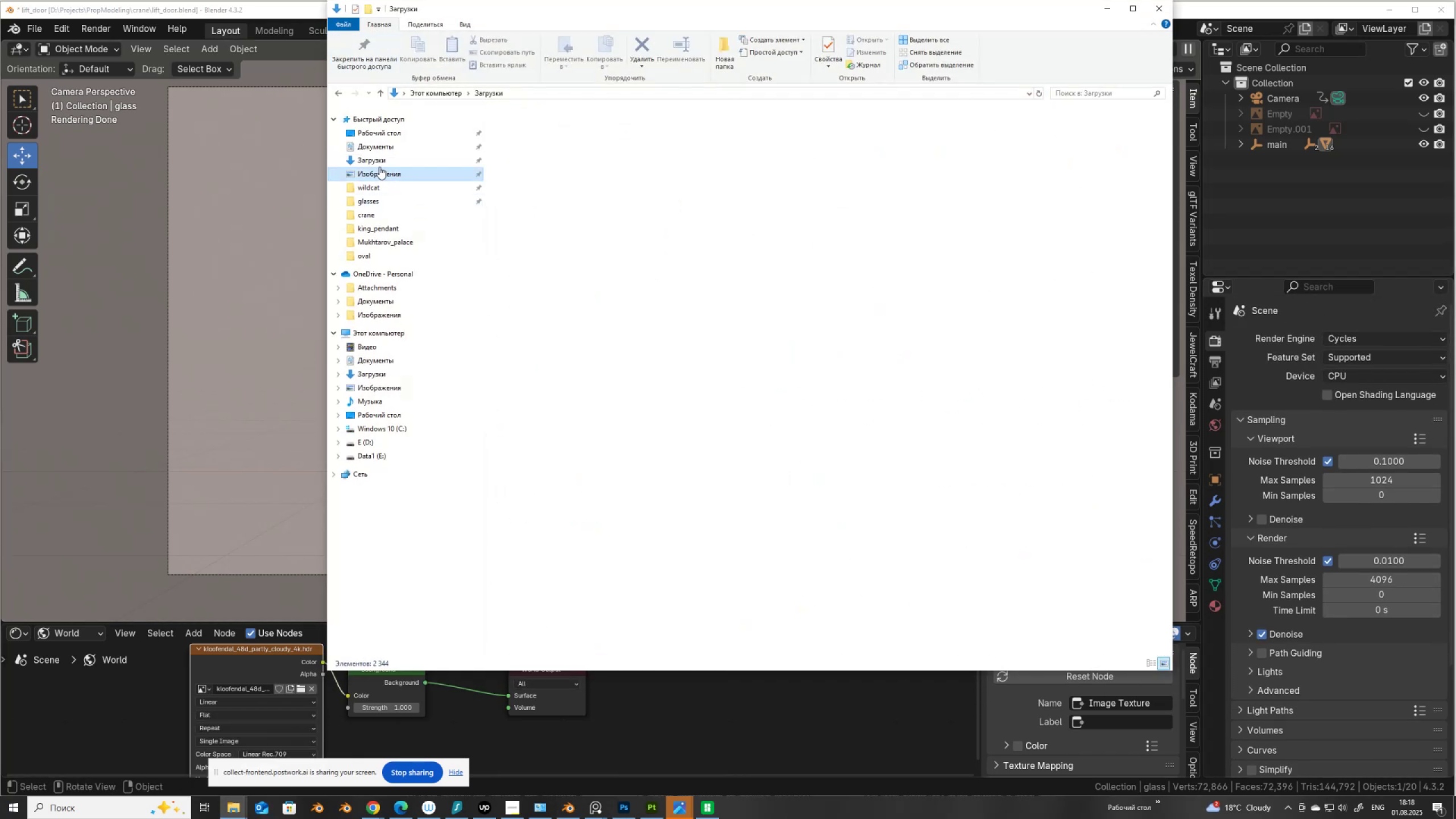 
double_click([380, 162])
 